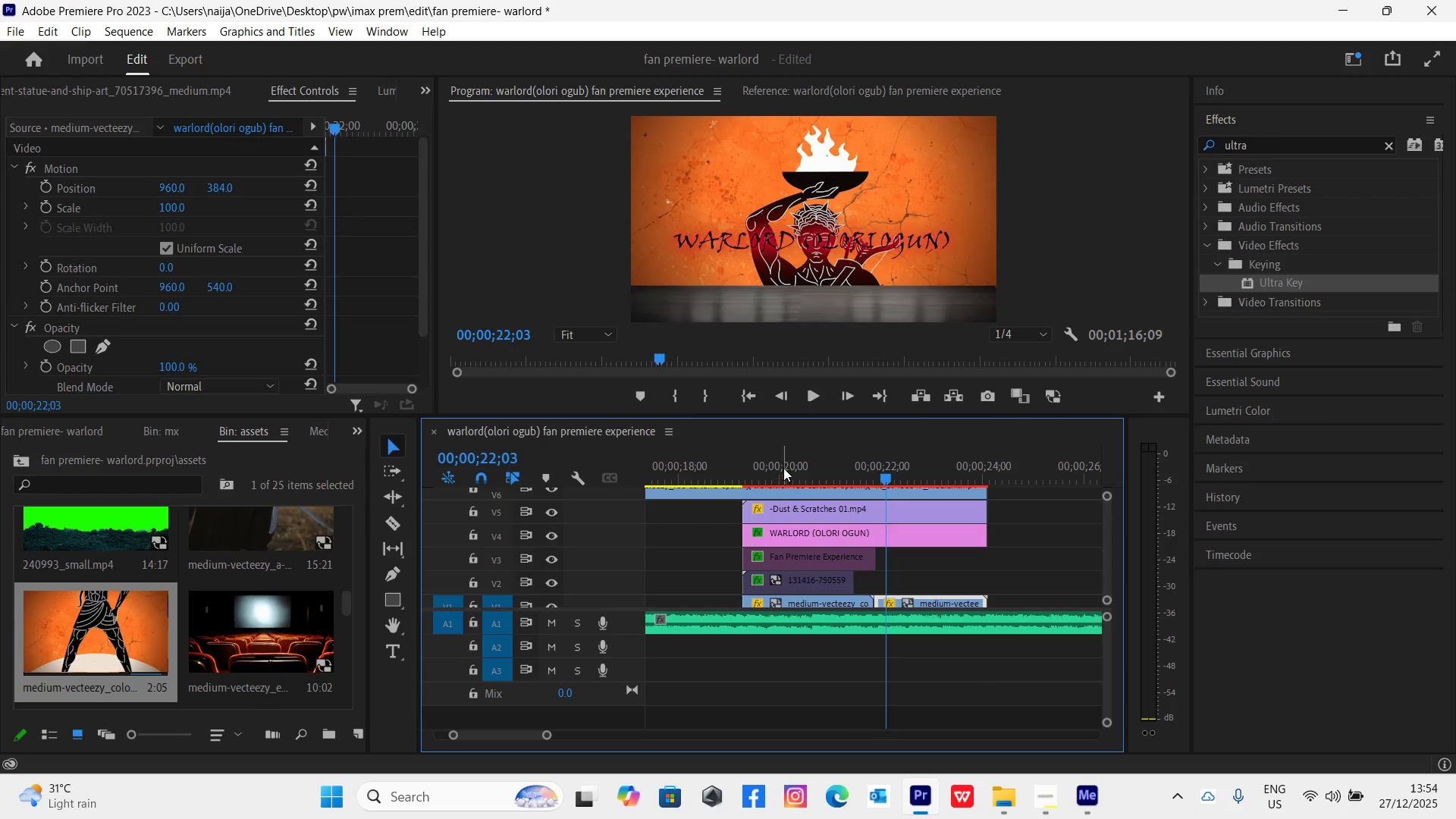 
left_click([785, 466])
 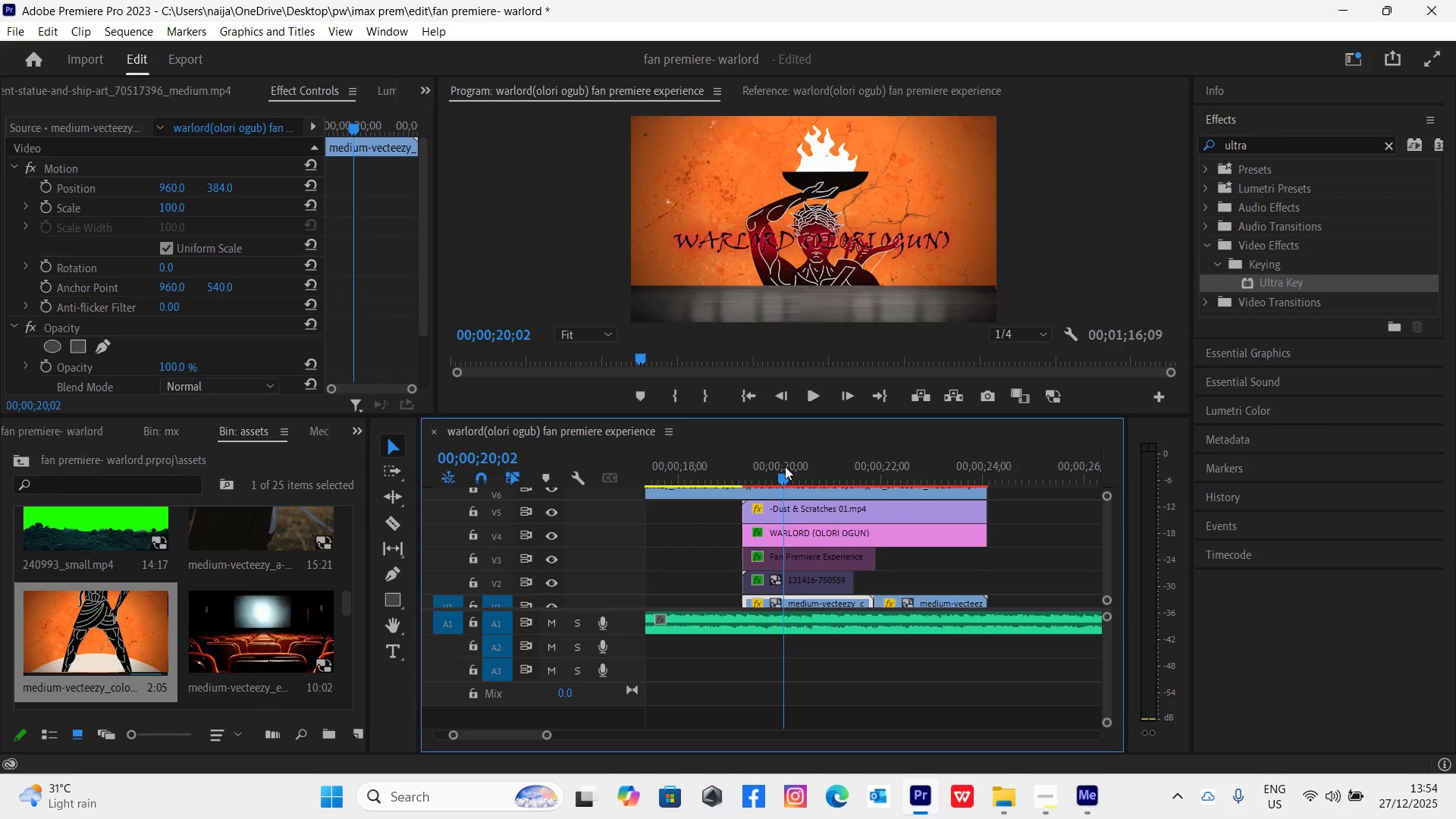 
key(Space)
 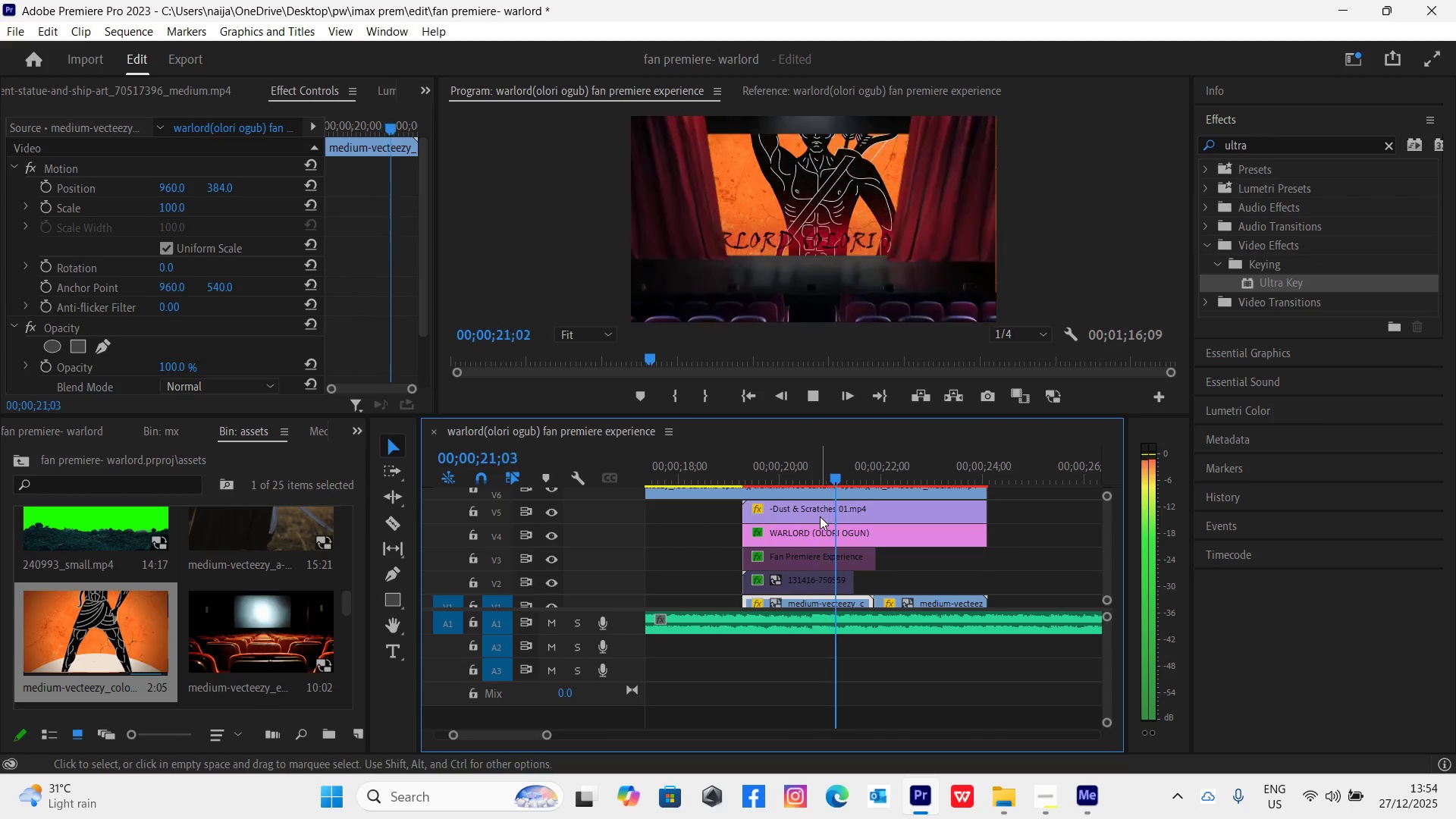 
key(Space)
 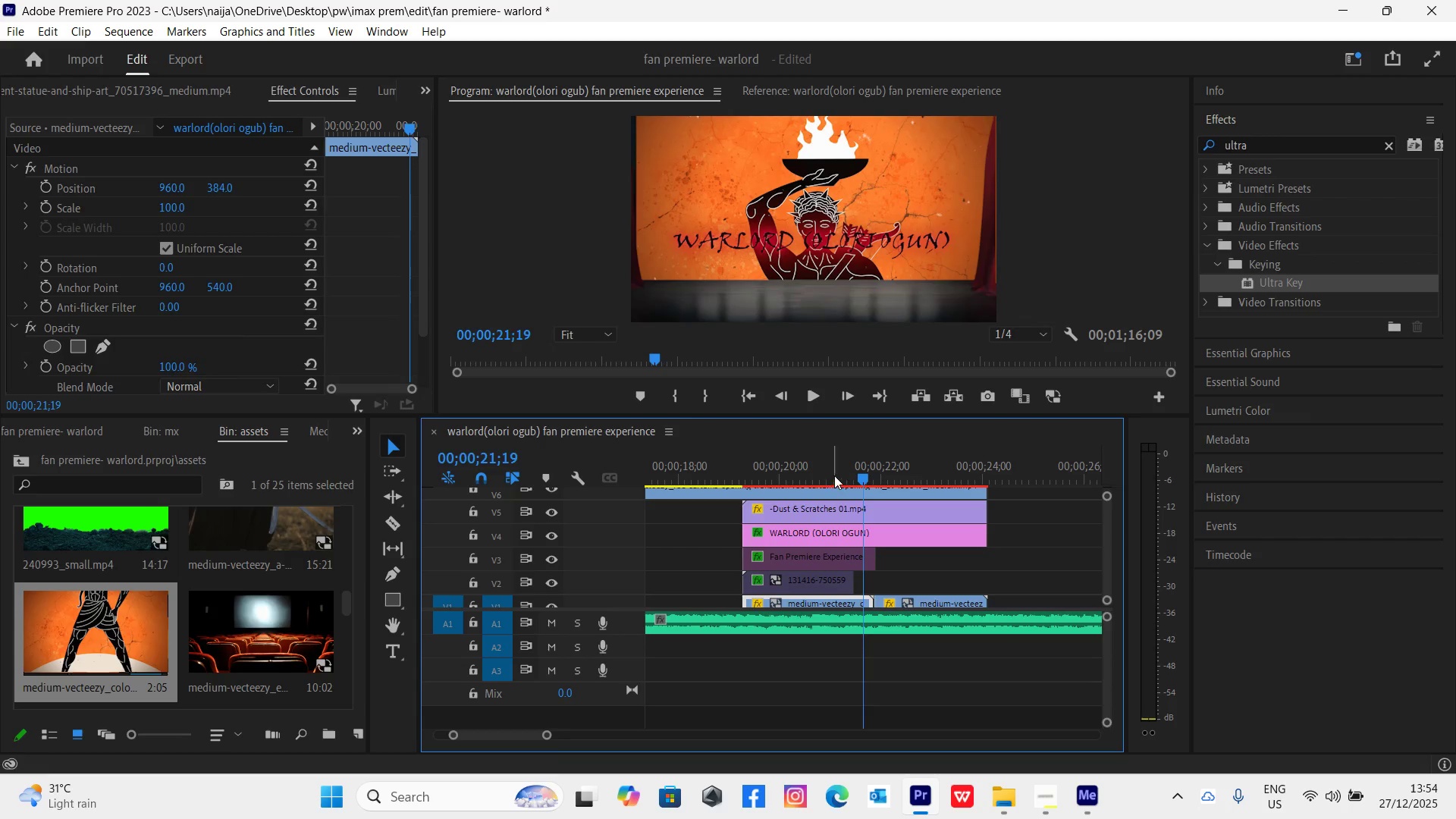 
left_click_drag(start_coordinate=[834, 475], to_coordinate=[862, 551])
 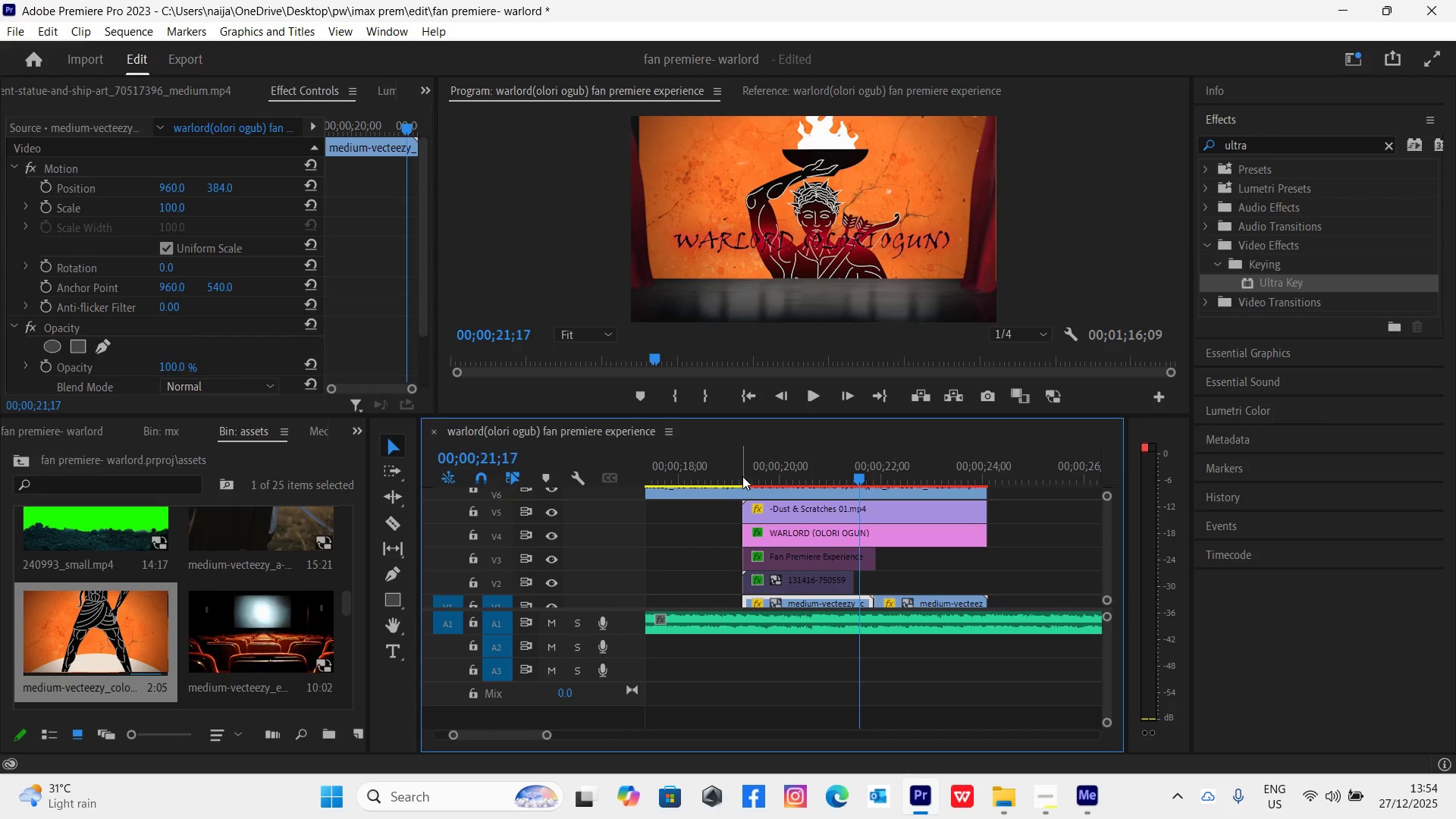 
left_click([740, 475])
 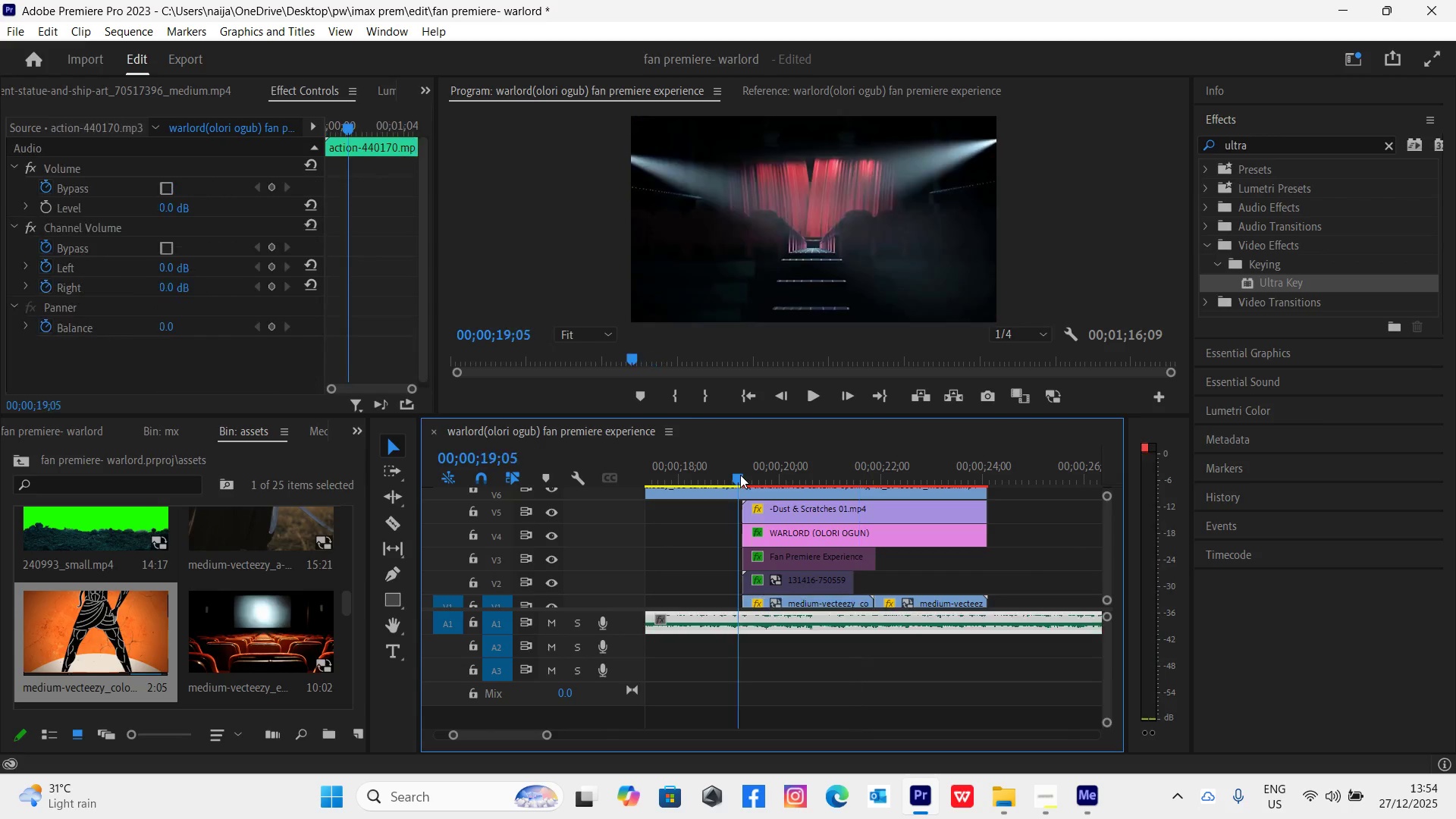 
key(Space)
 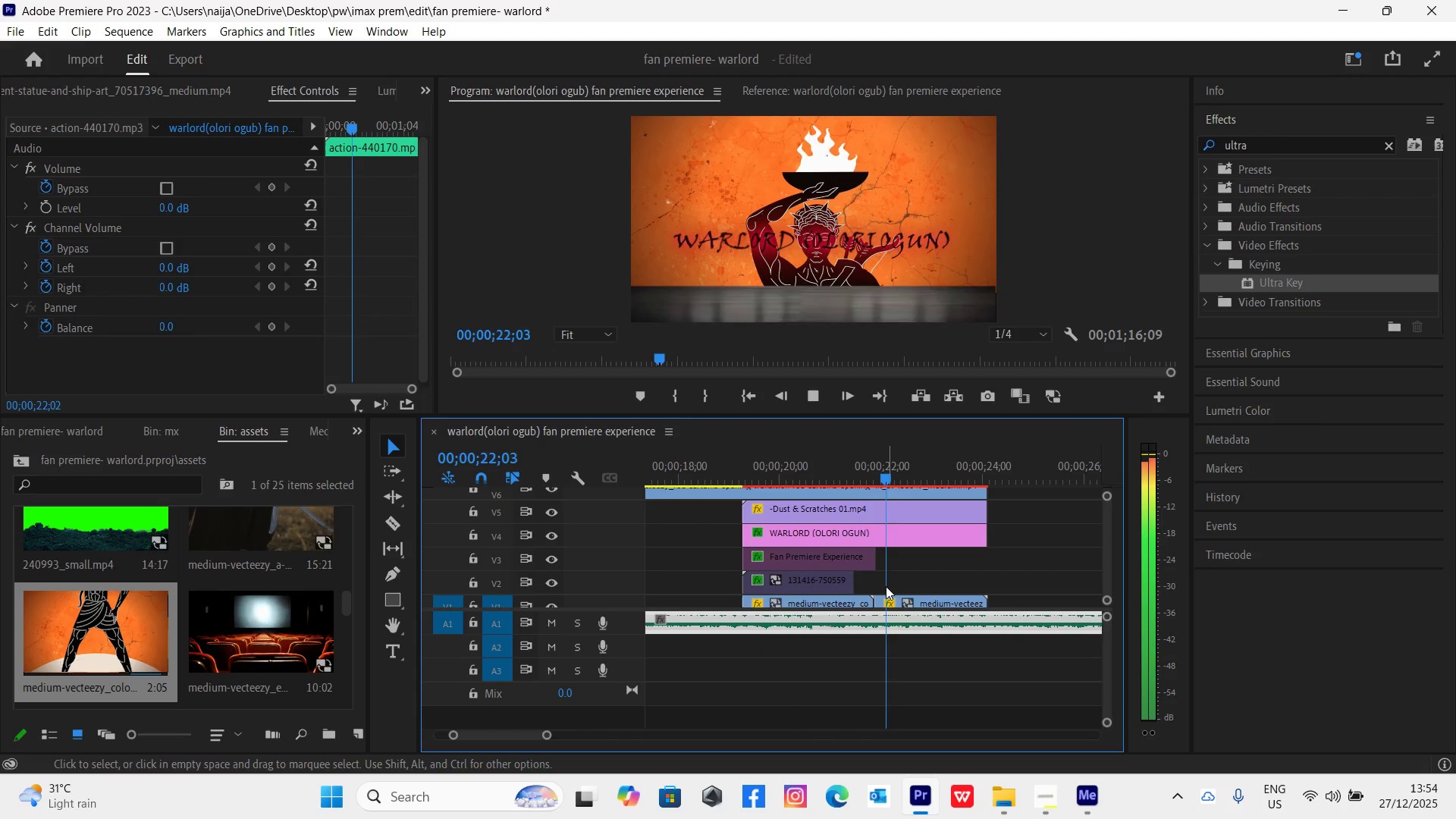 
key(Space)
 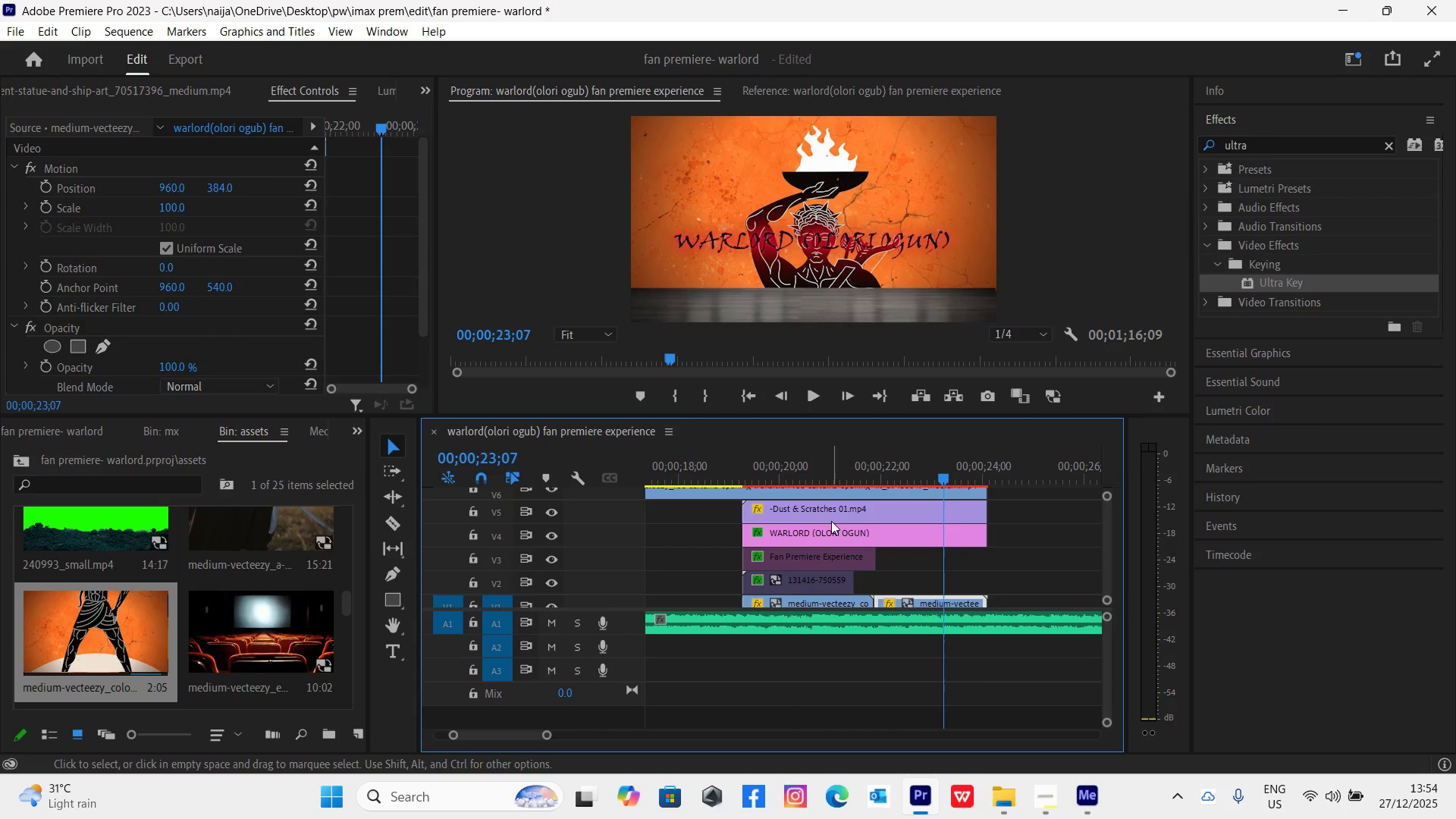 
left_click([841, 601])
 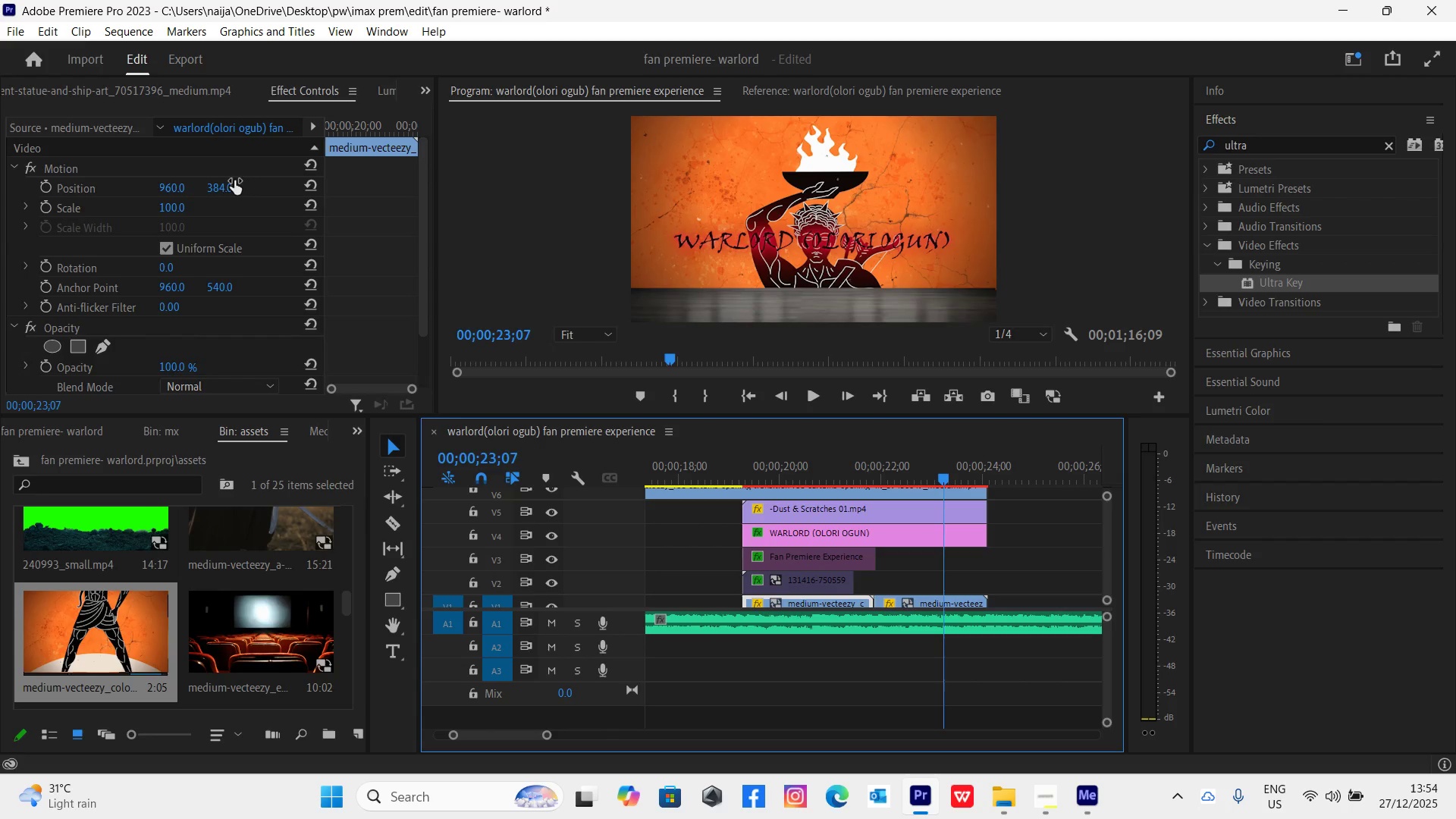 
left_click_drag(start_coordinate=[224, 188], to_coordinate=[111, 231])
 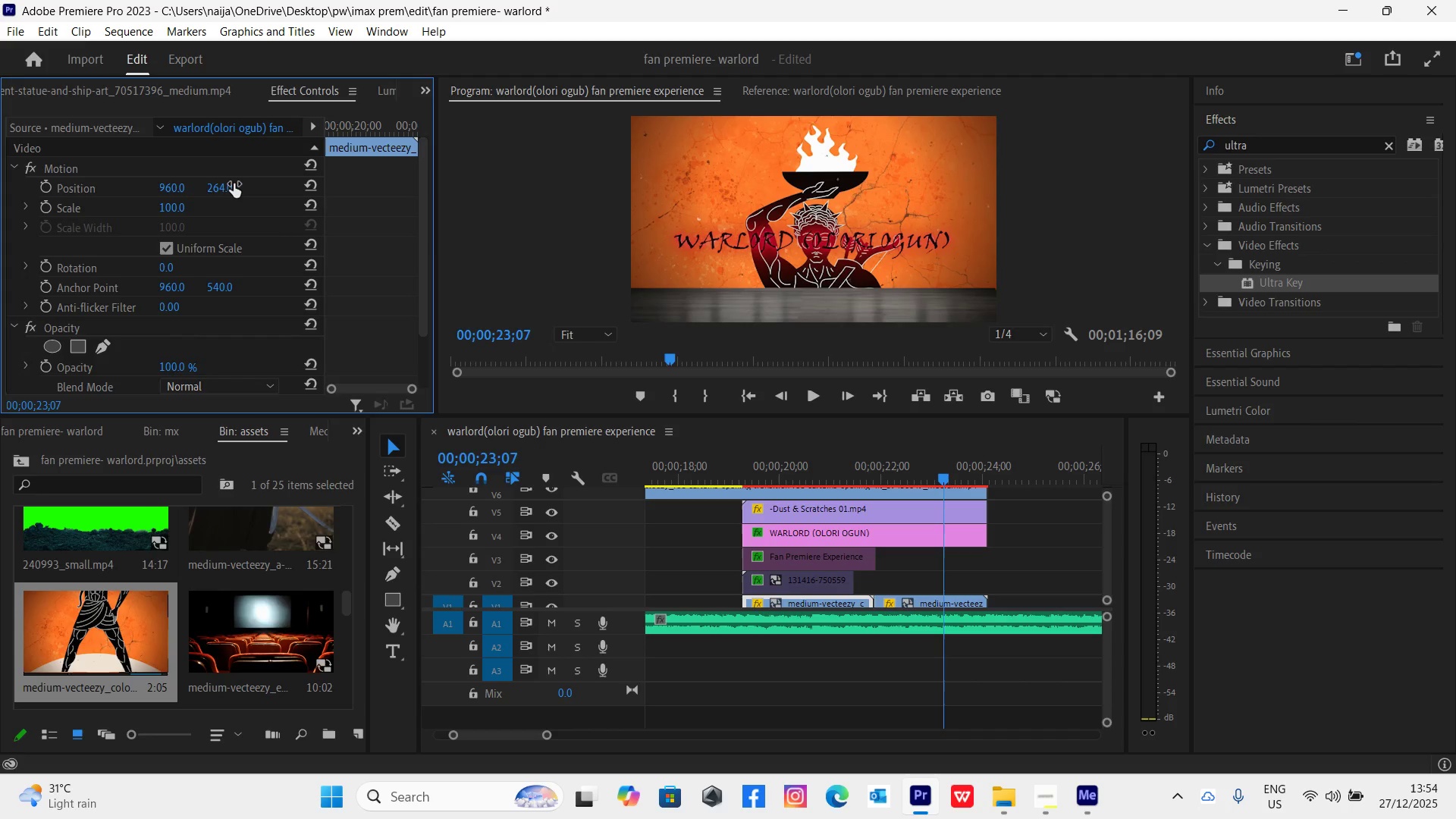 
mouse_move([244, 199])
 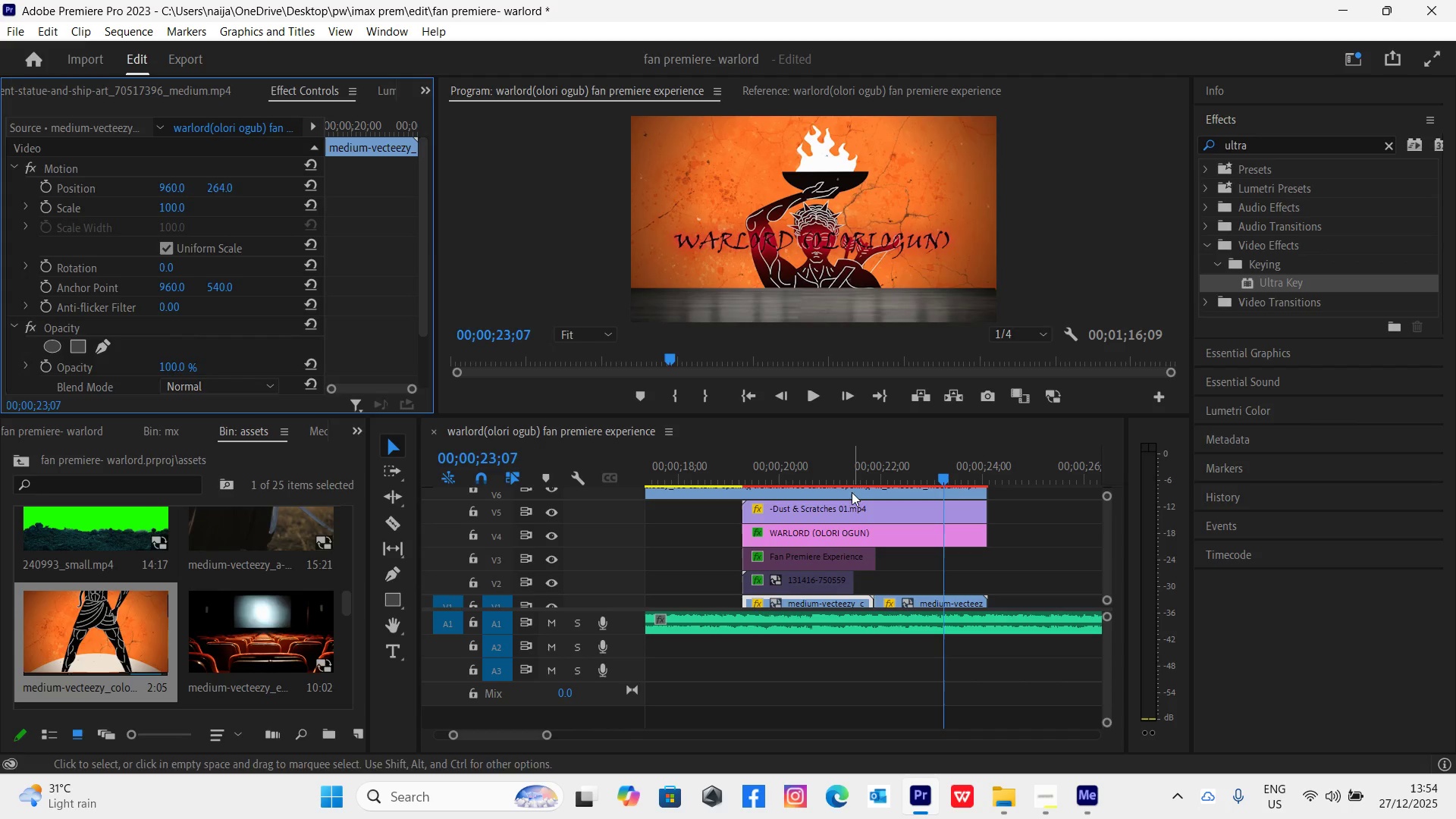 
left_click([853, 479])
 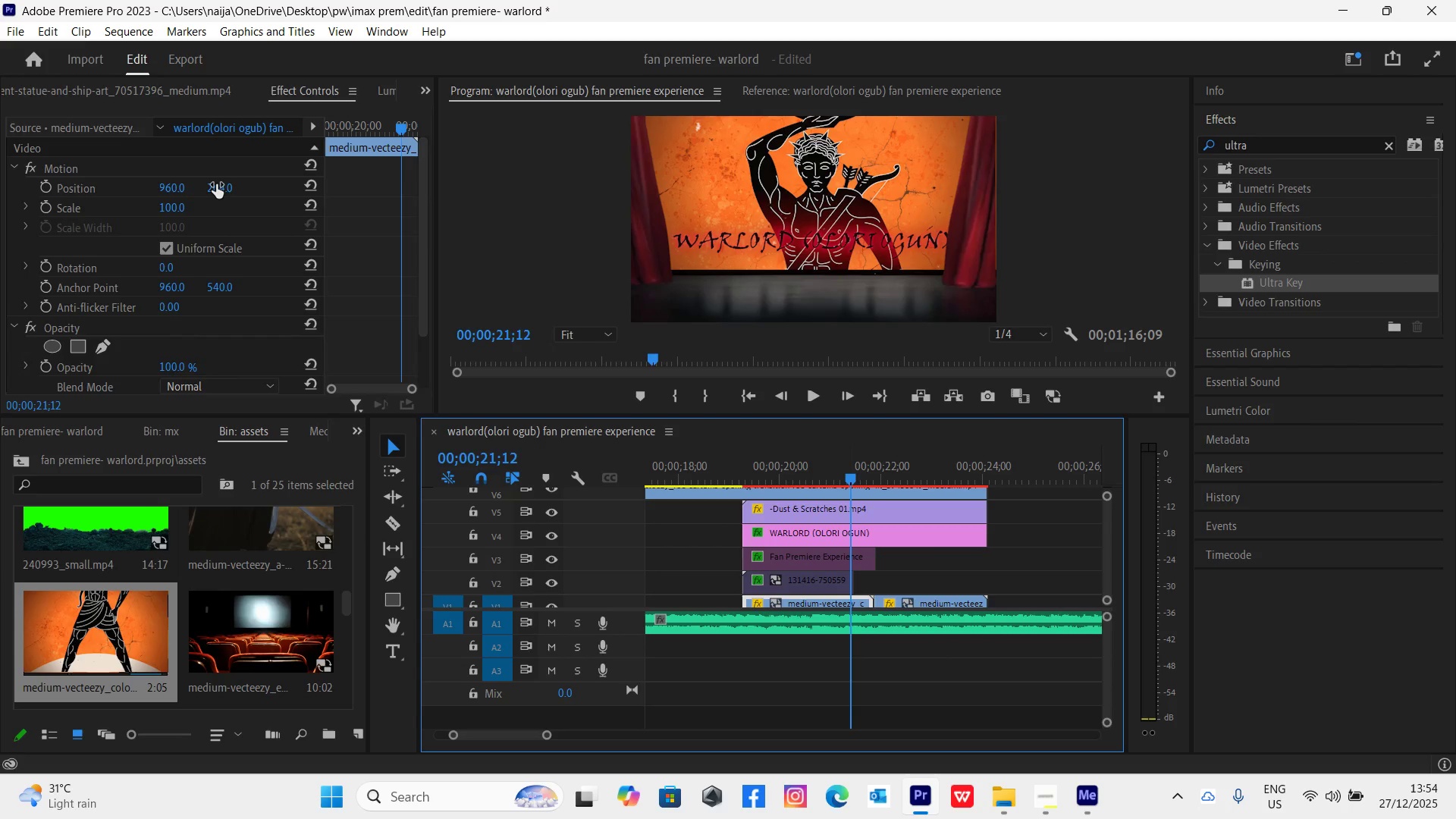 
wait(7.0)
 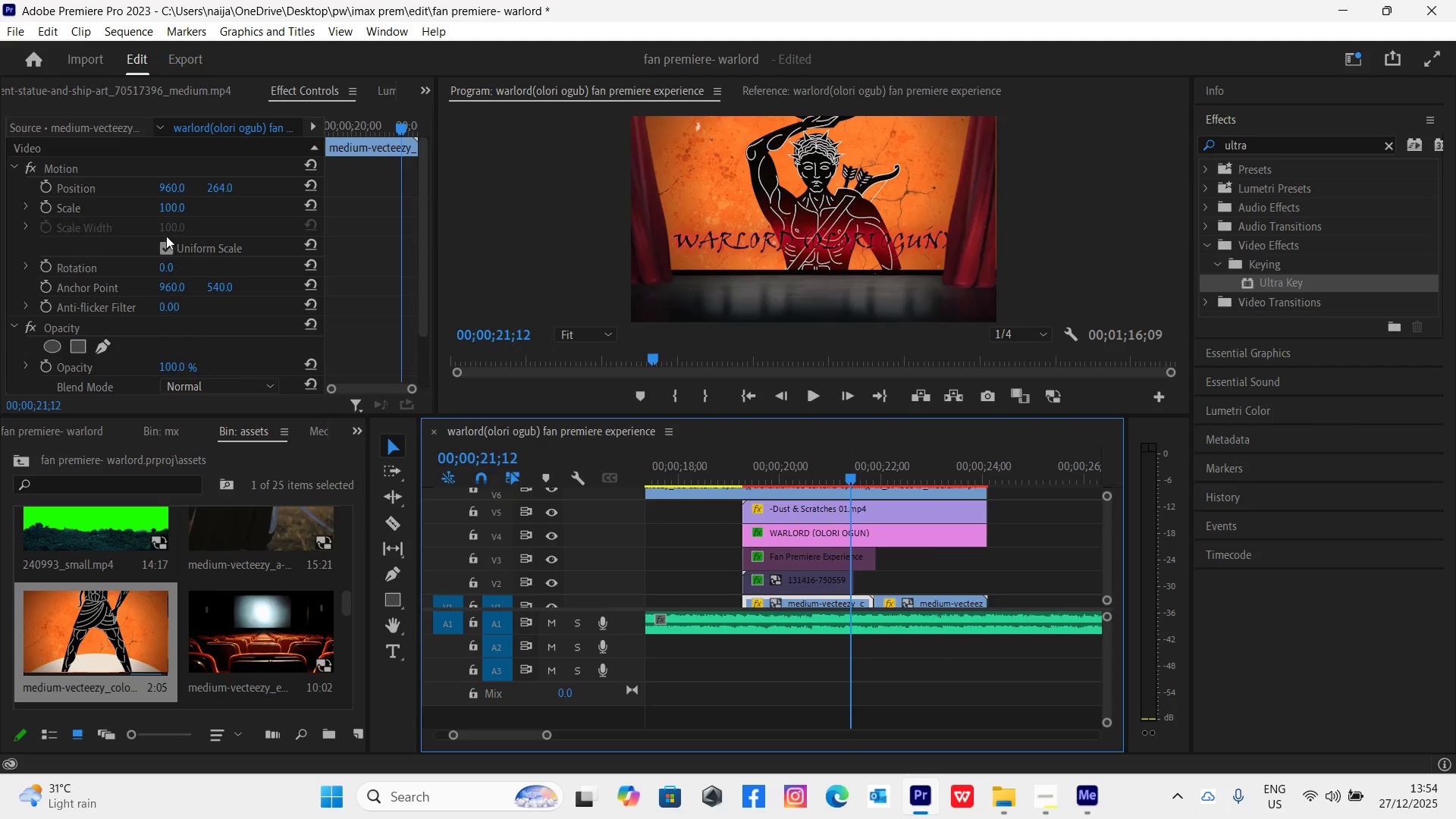 
key(Control+Z)
 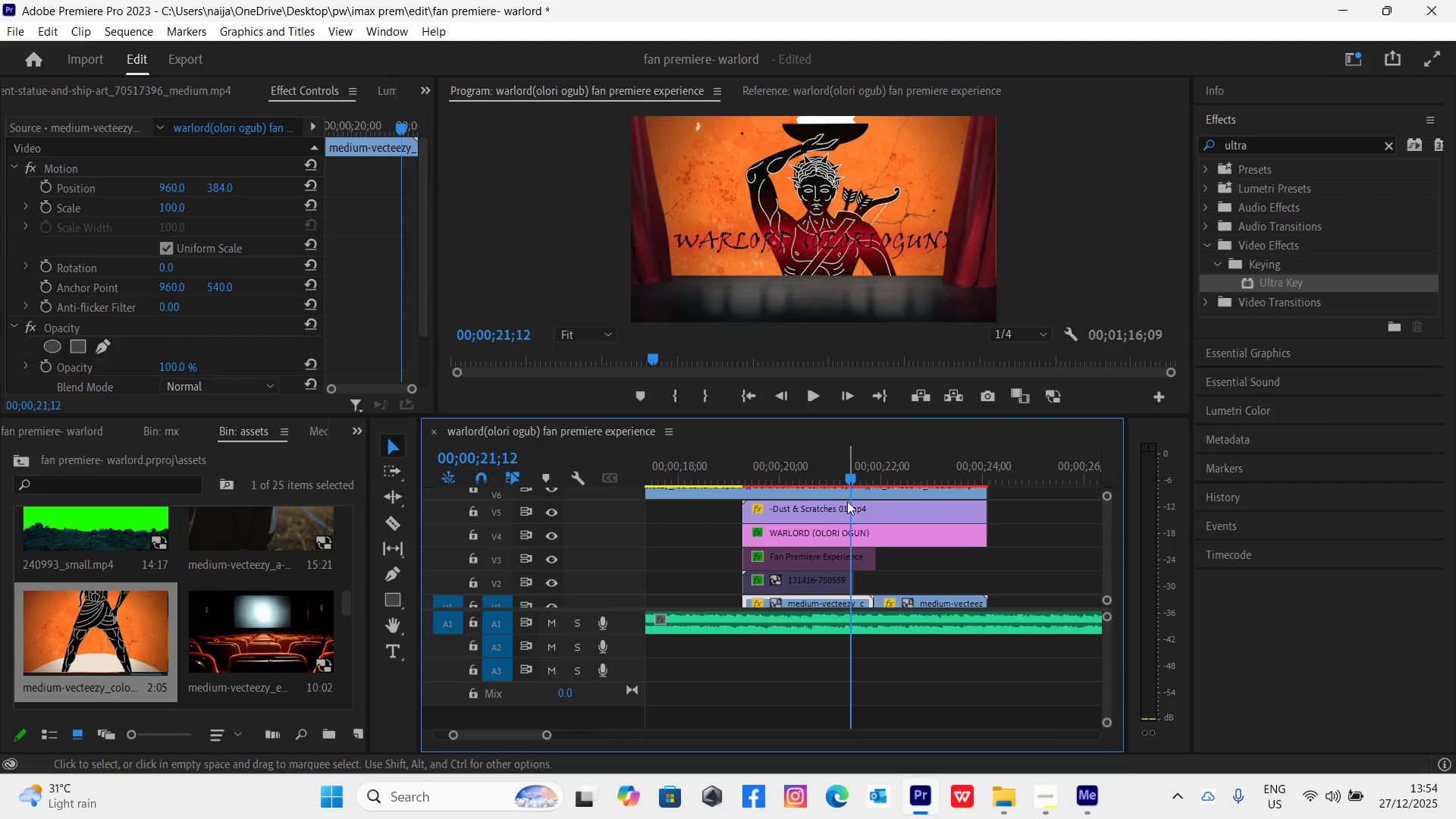 
left_click_drag(start_coordinate=[872, 472], to_coordinate=[877, 485])
 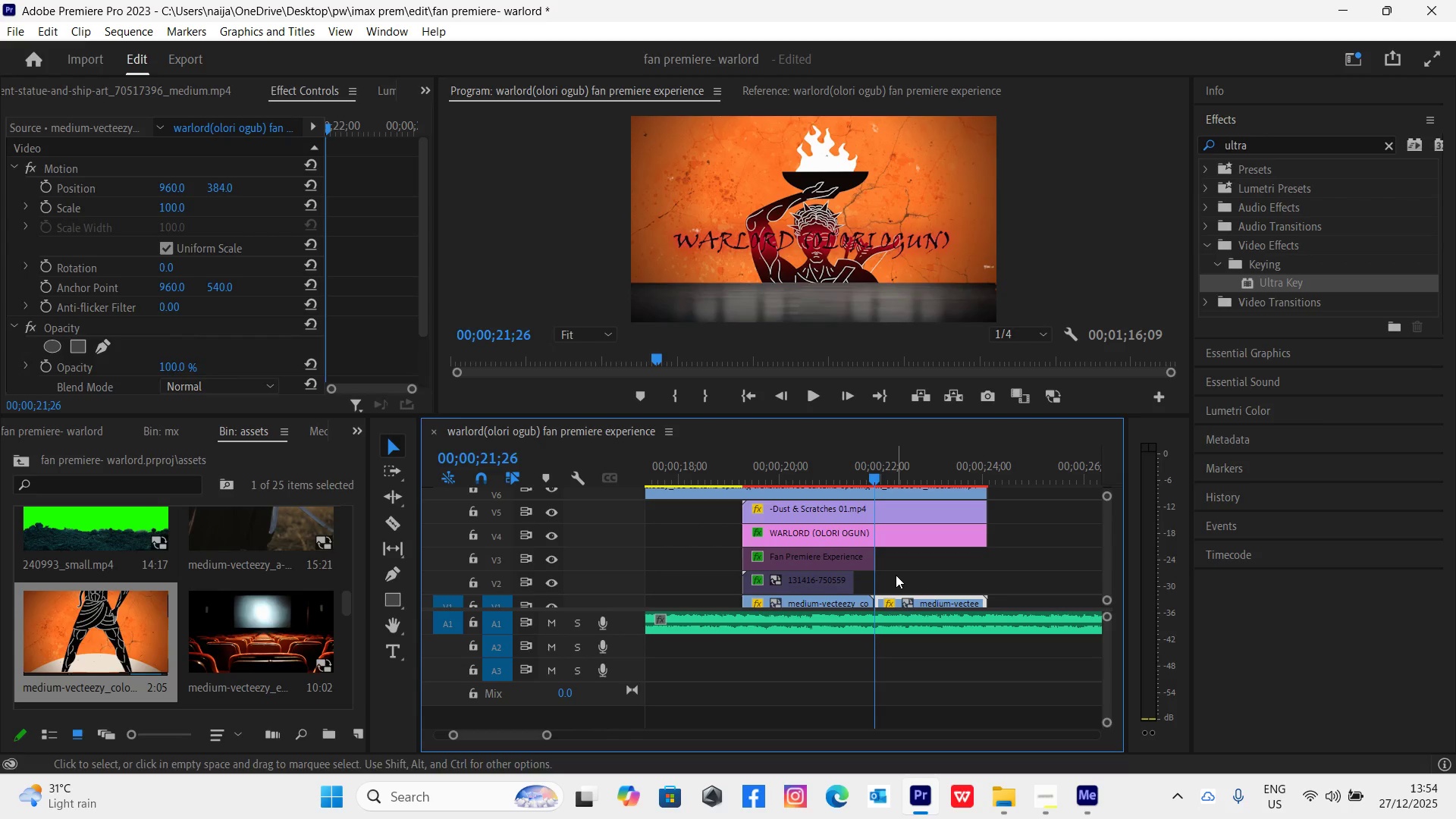 
key(Equal)
 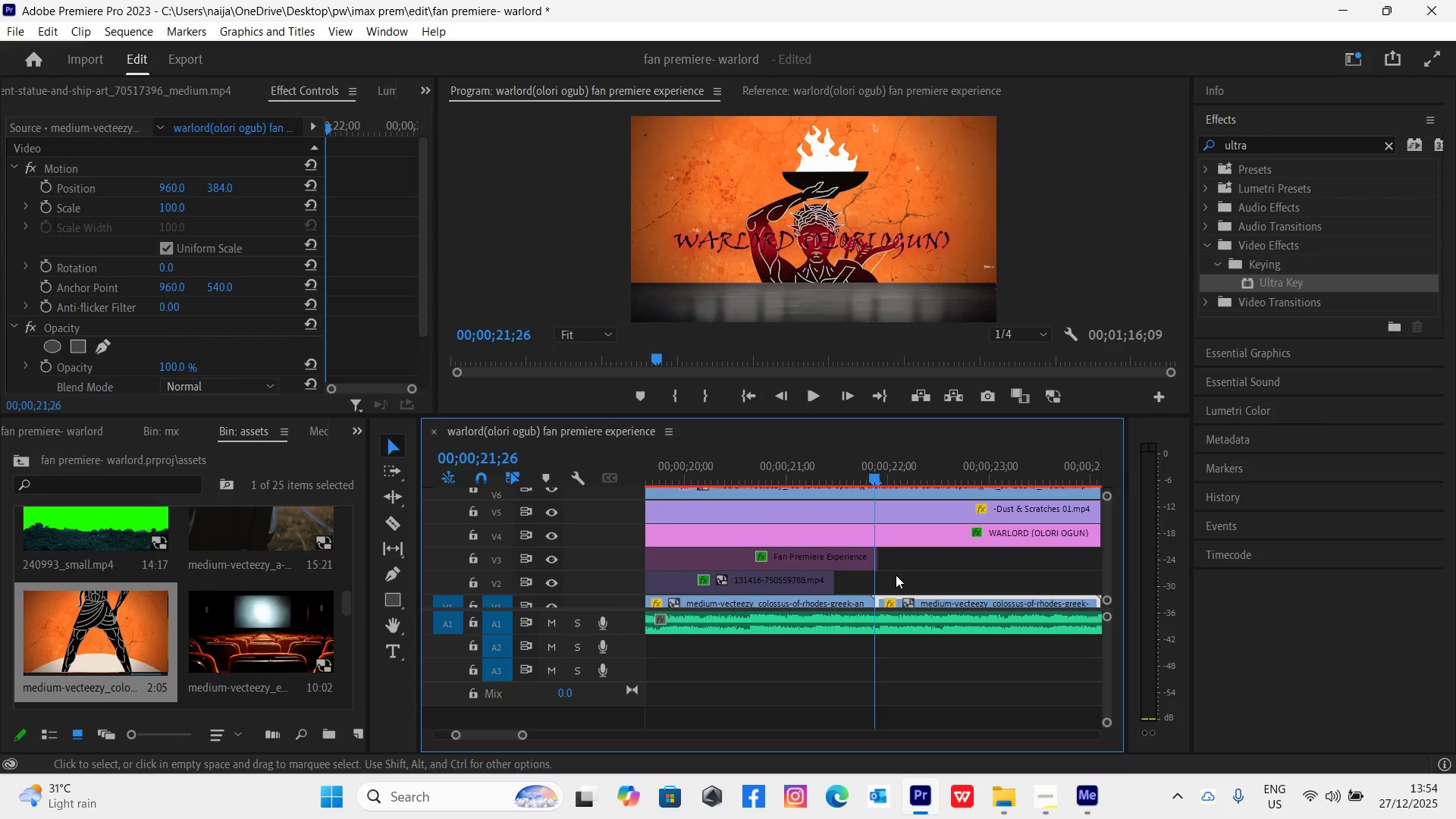 
key(Equal)
 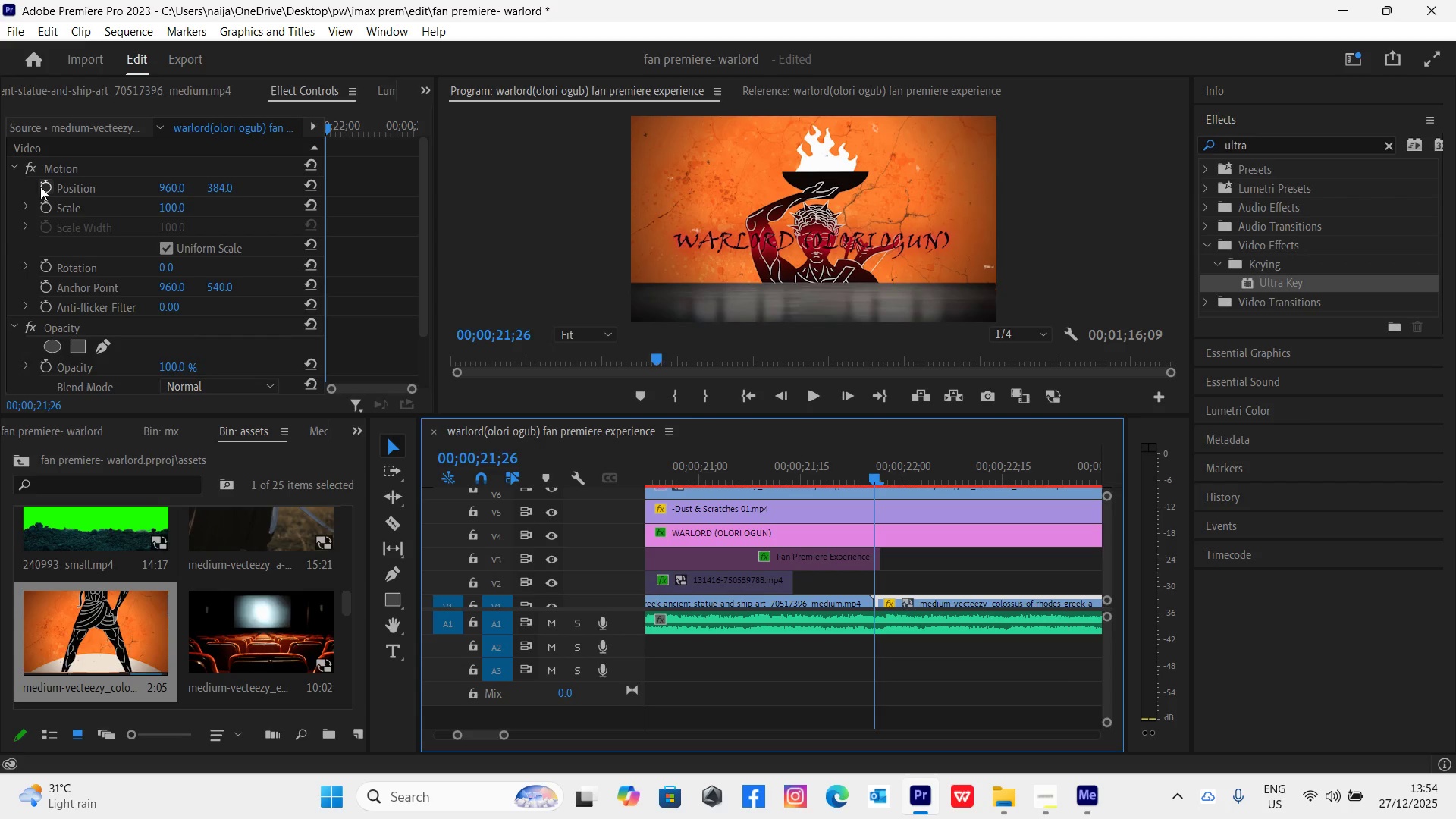 
left_click([47, 188])
 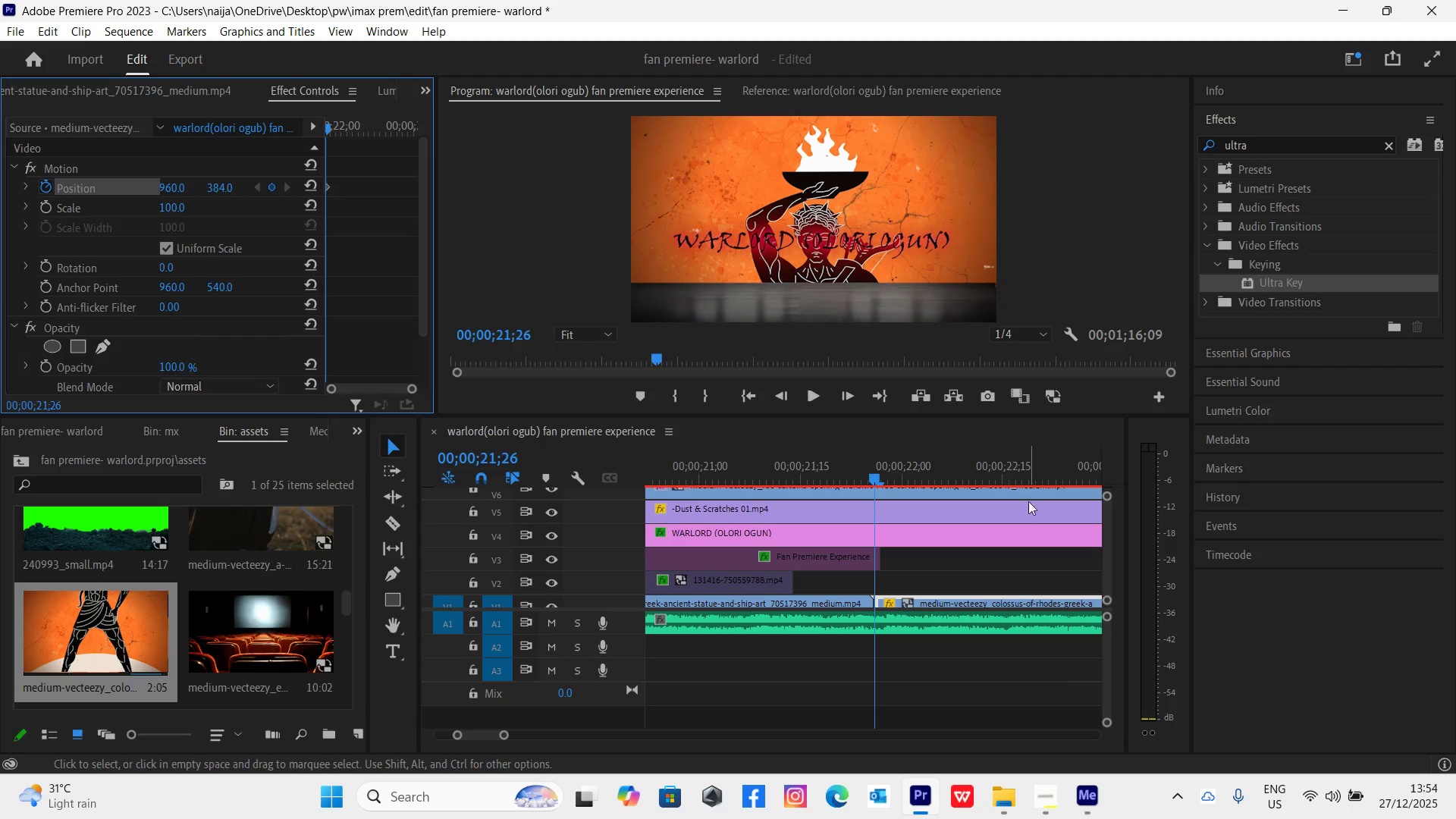 
left_click([995, 472])
 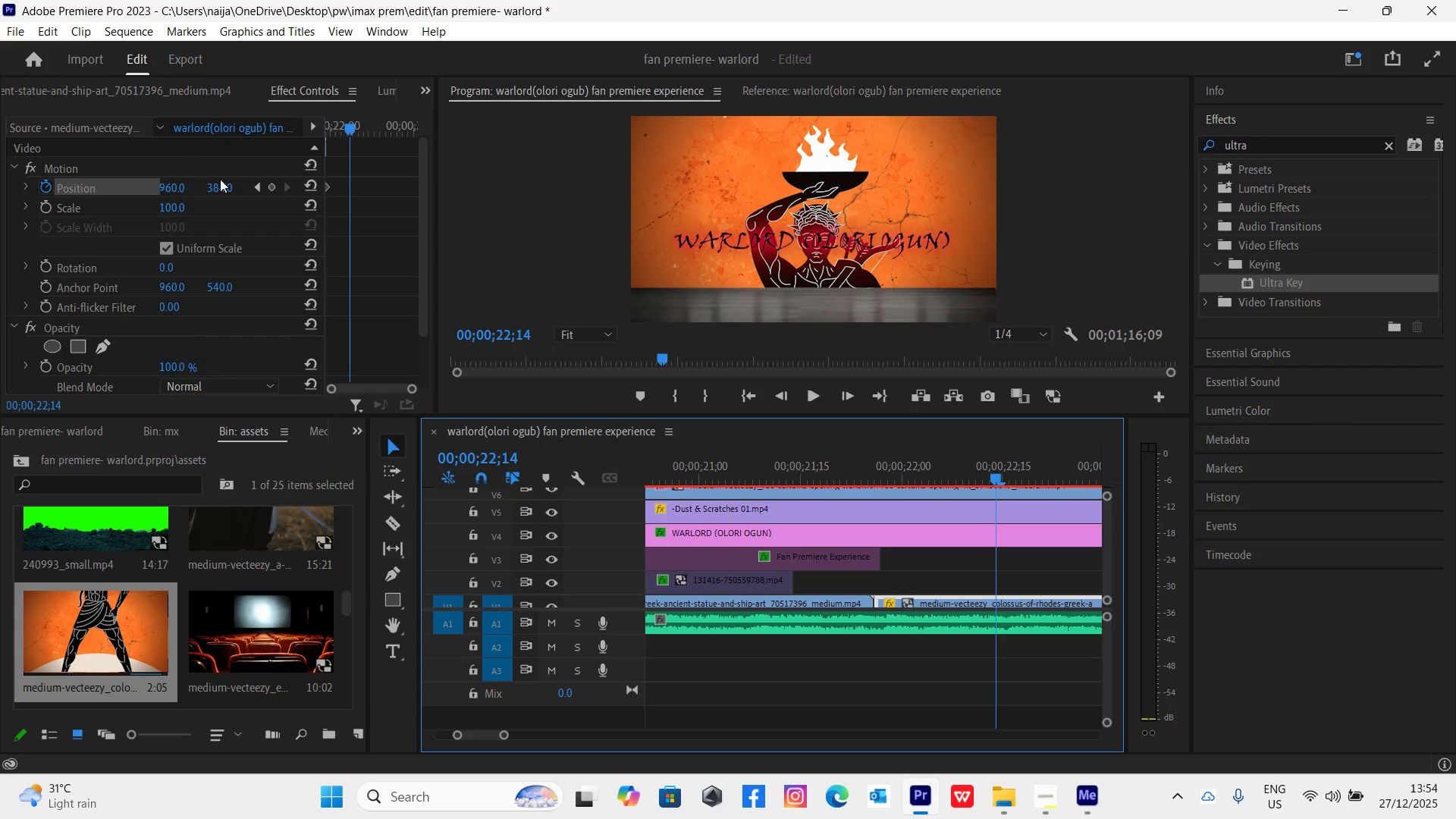 
left_click_drag(start_coordinate=[224, 183], to_coordinate=[97, 252])
 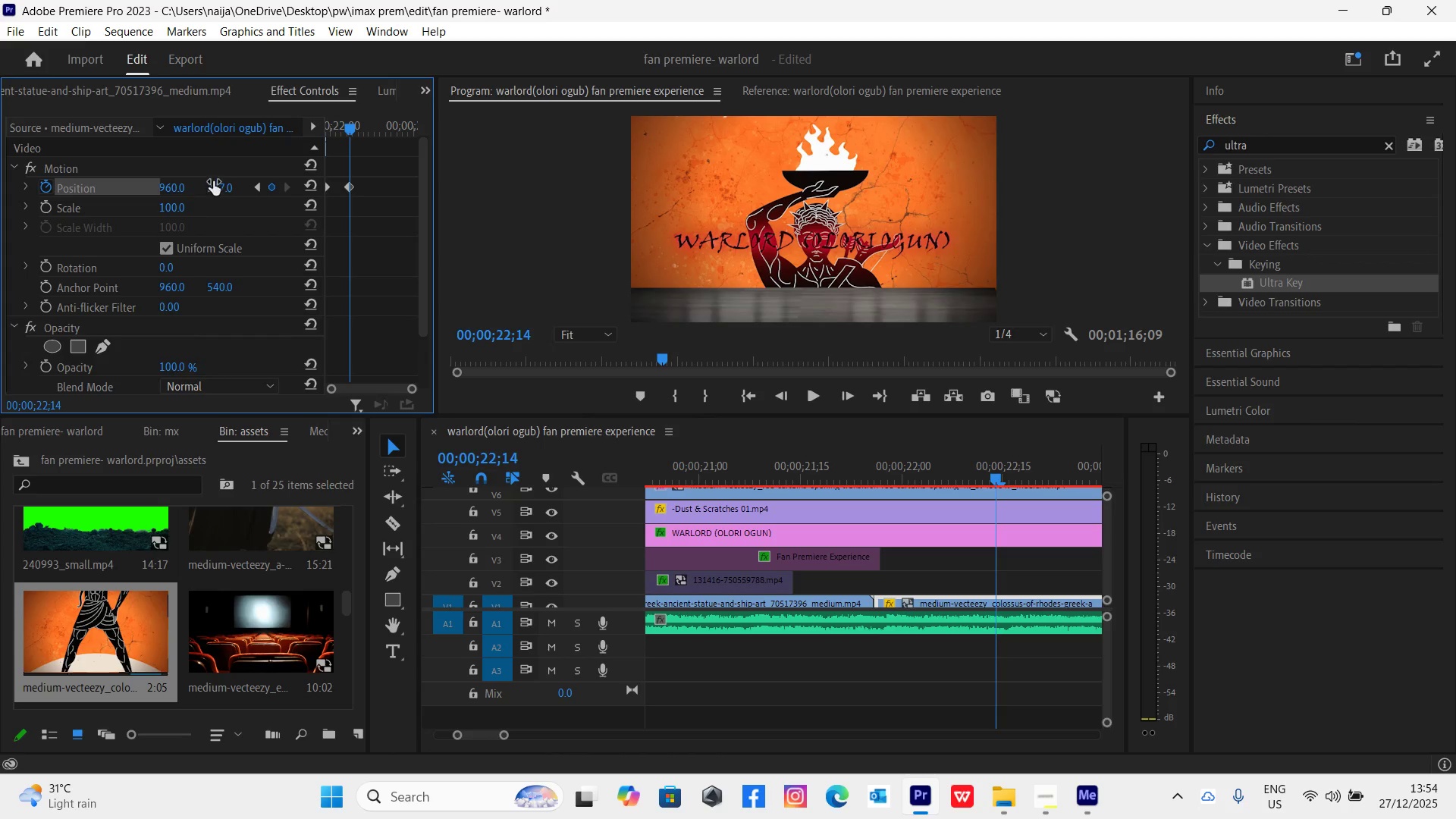 
key(Control+Z)
 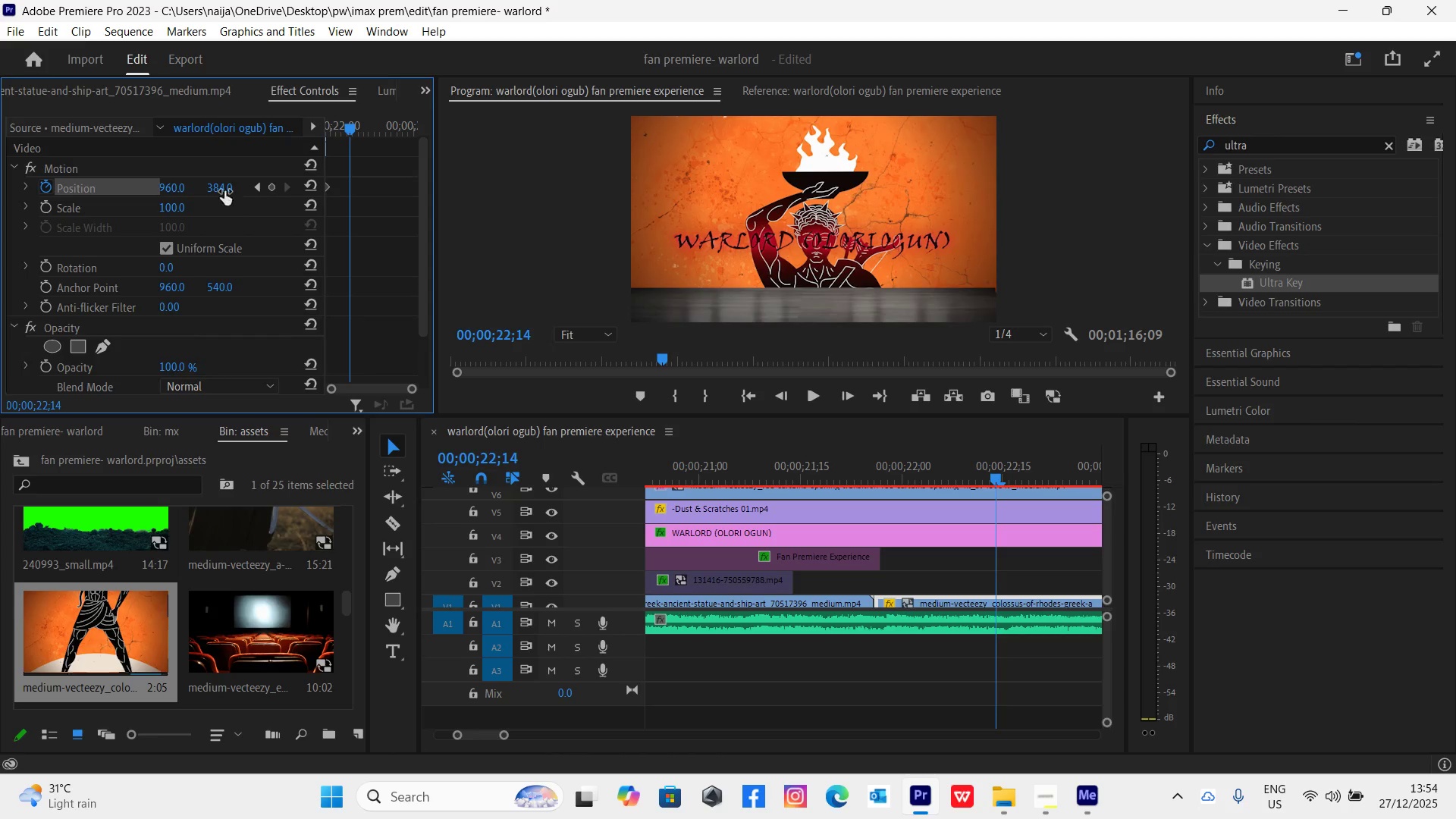 
left_click_drag(start_coordinate=[221, 190], to_coordinate=[427, 224])
 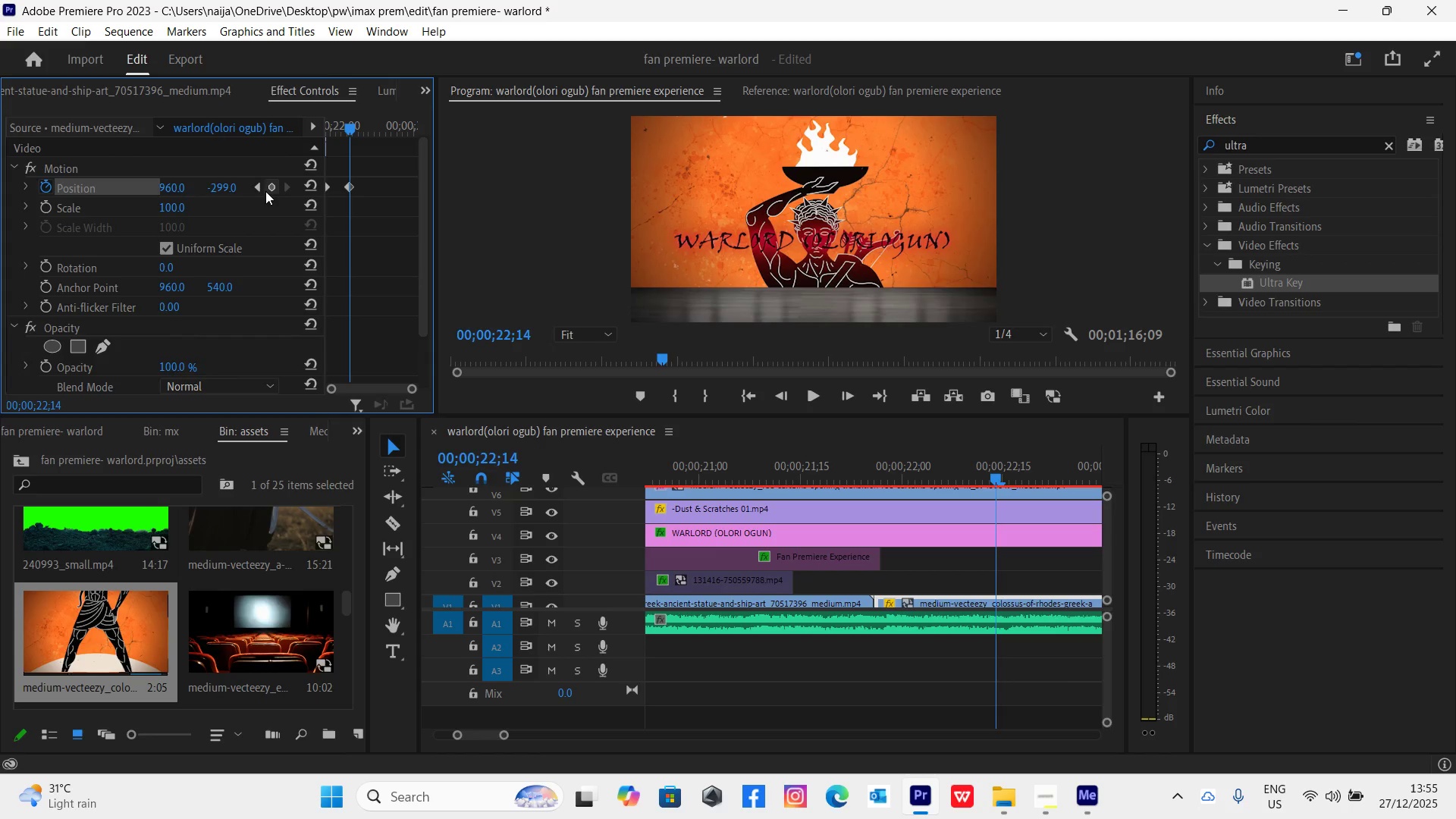 
key(Control+Z)
 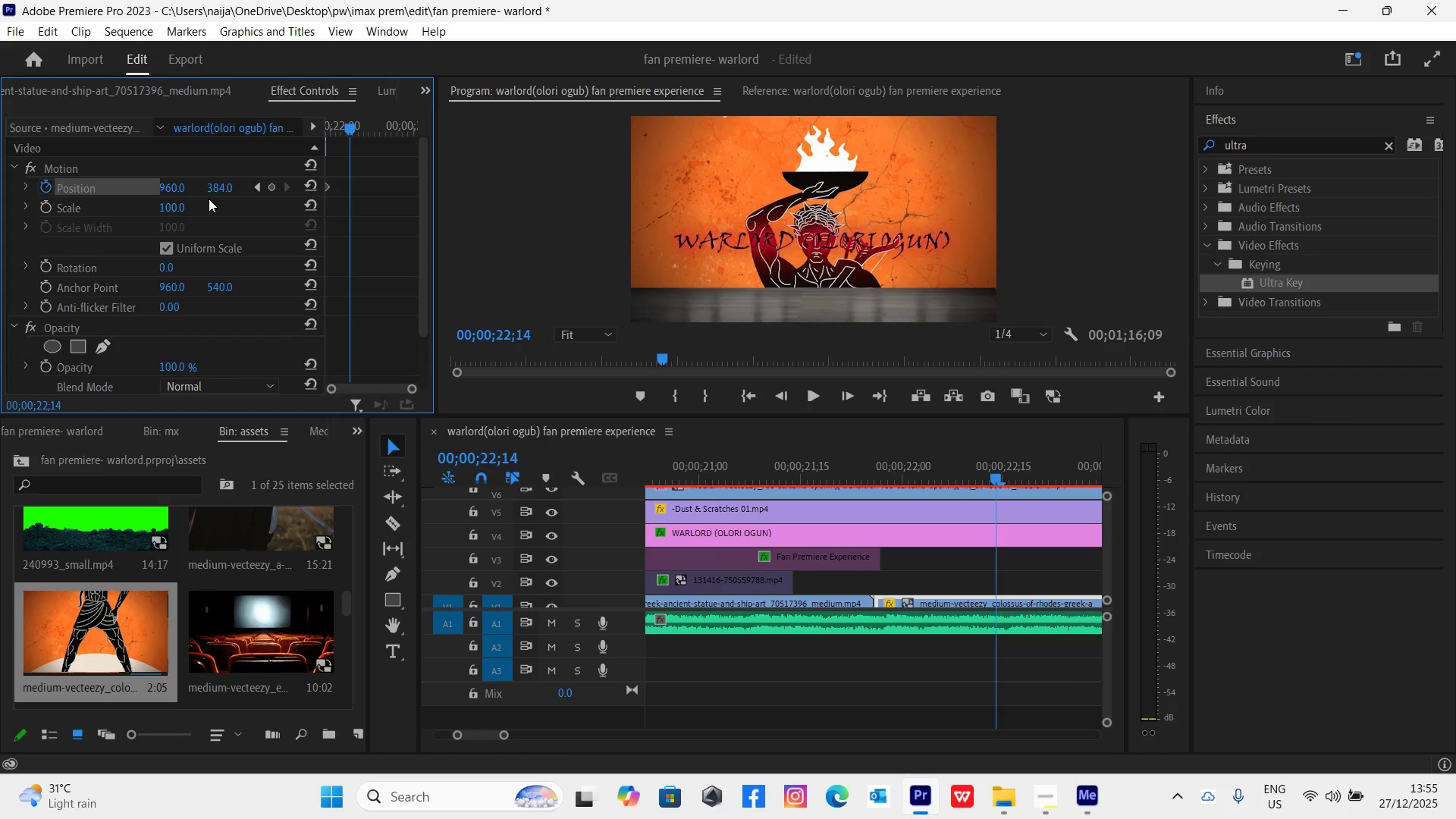 
key(Control+Z)
 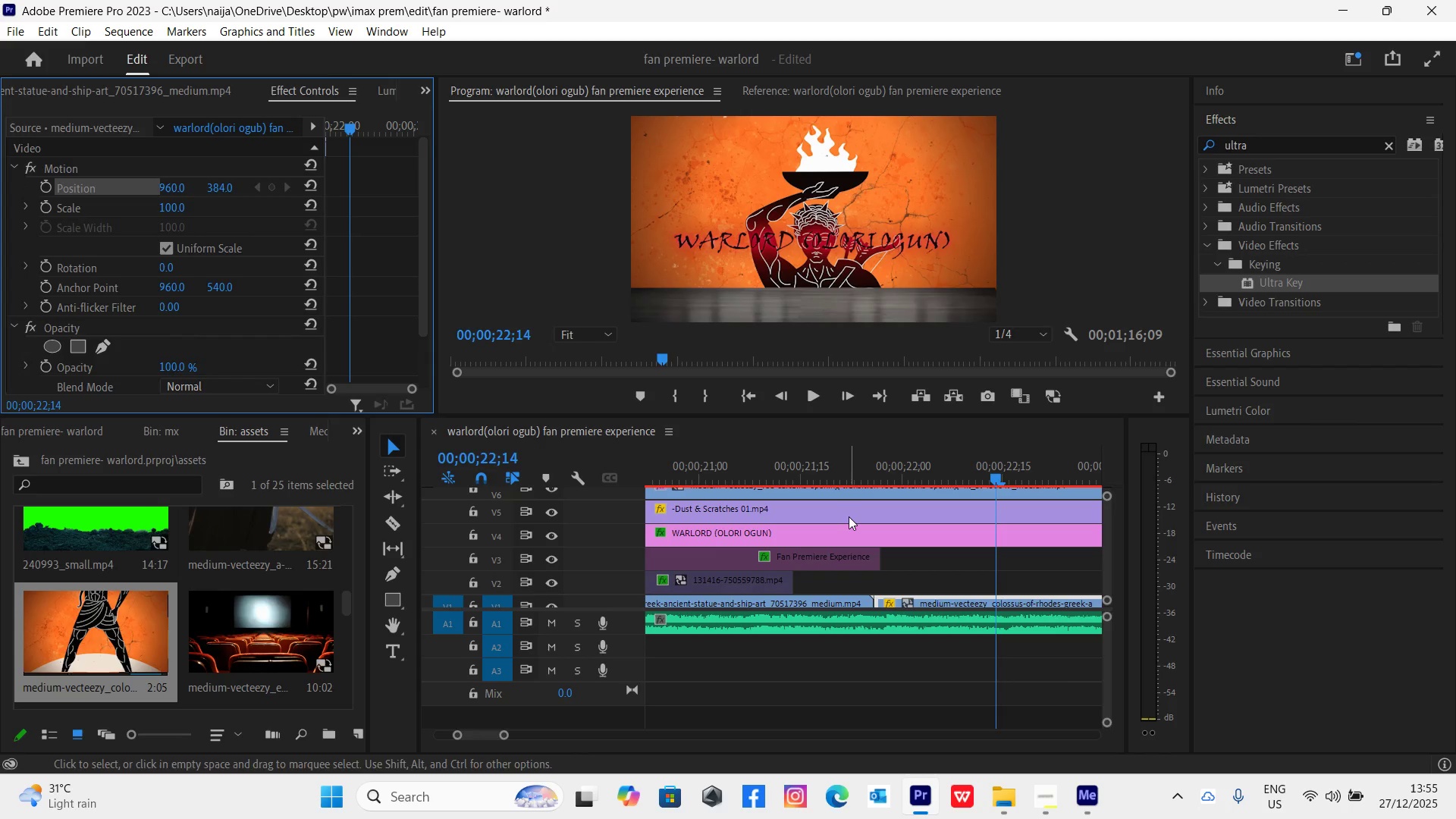 
left_click([852, 532])
 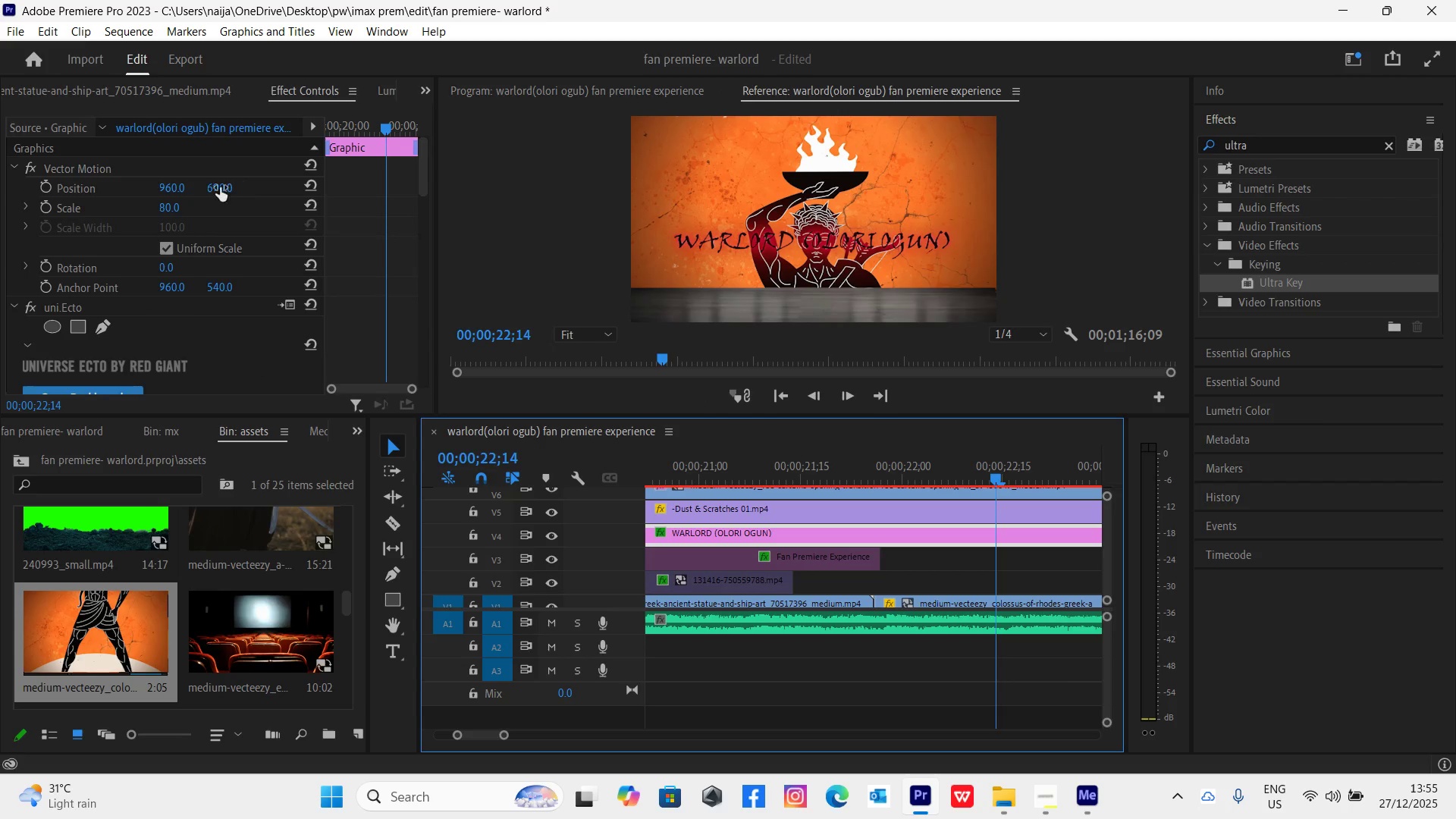 
left_click_drag(start_coordinate=[212, 188], to_coordinate=[359, 184])
 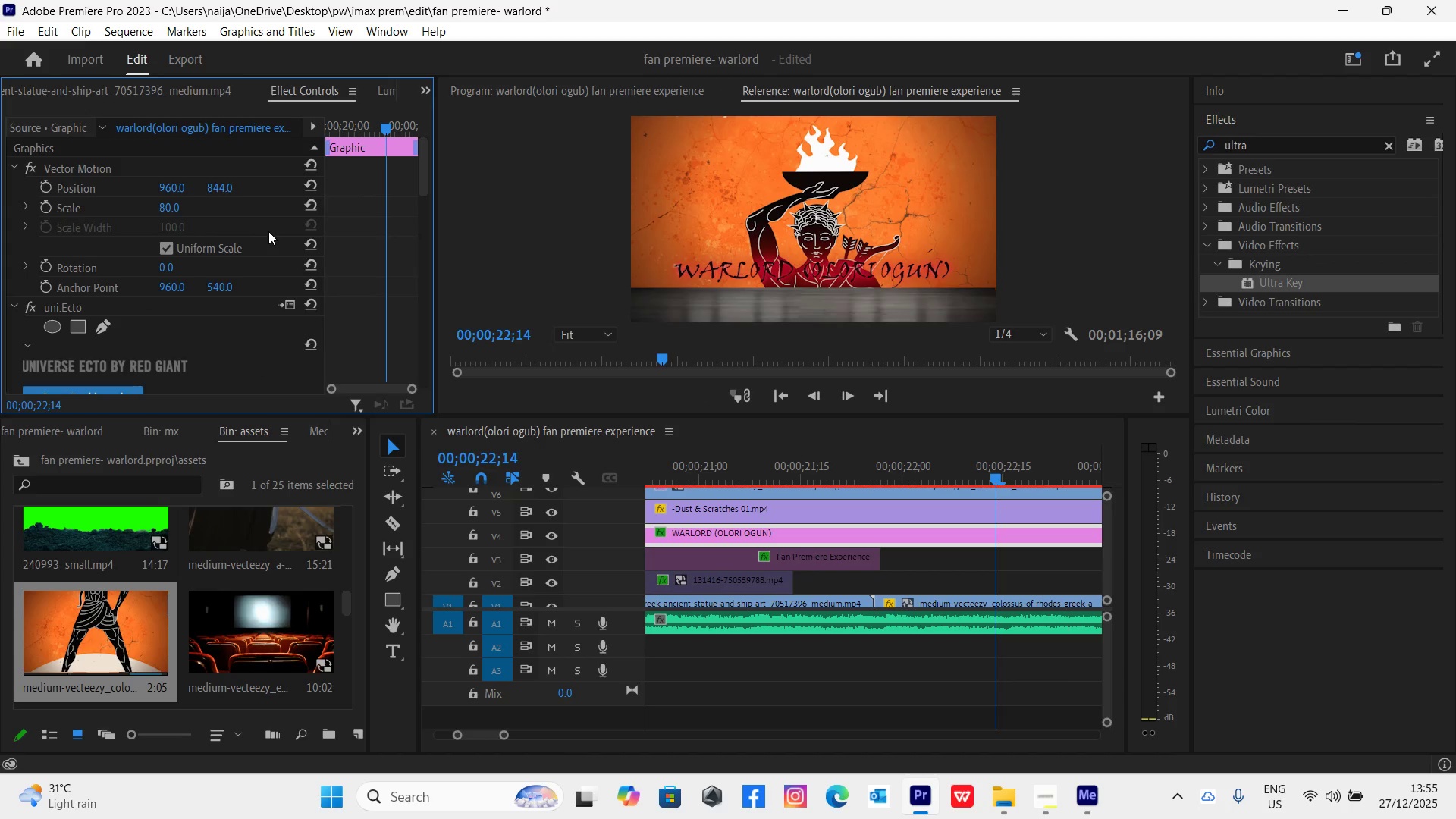 
key(Minus)
 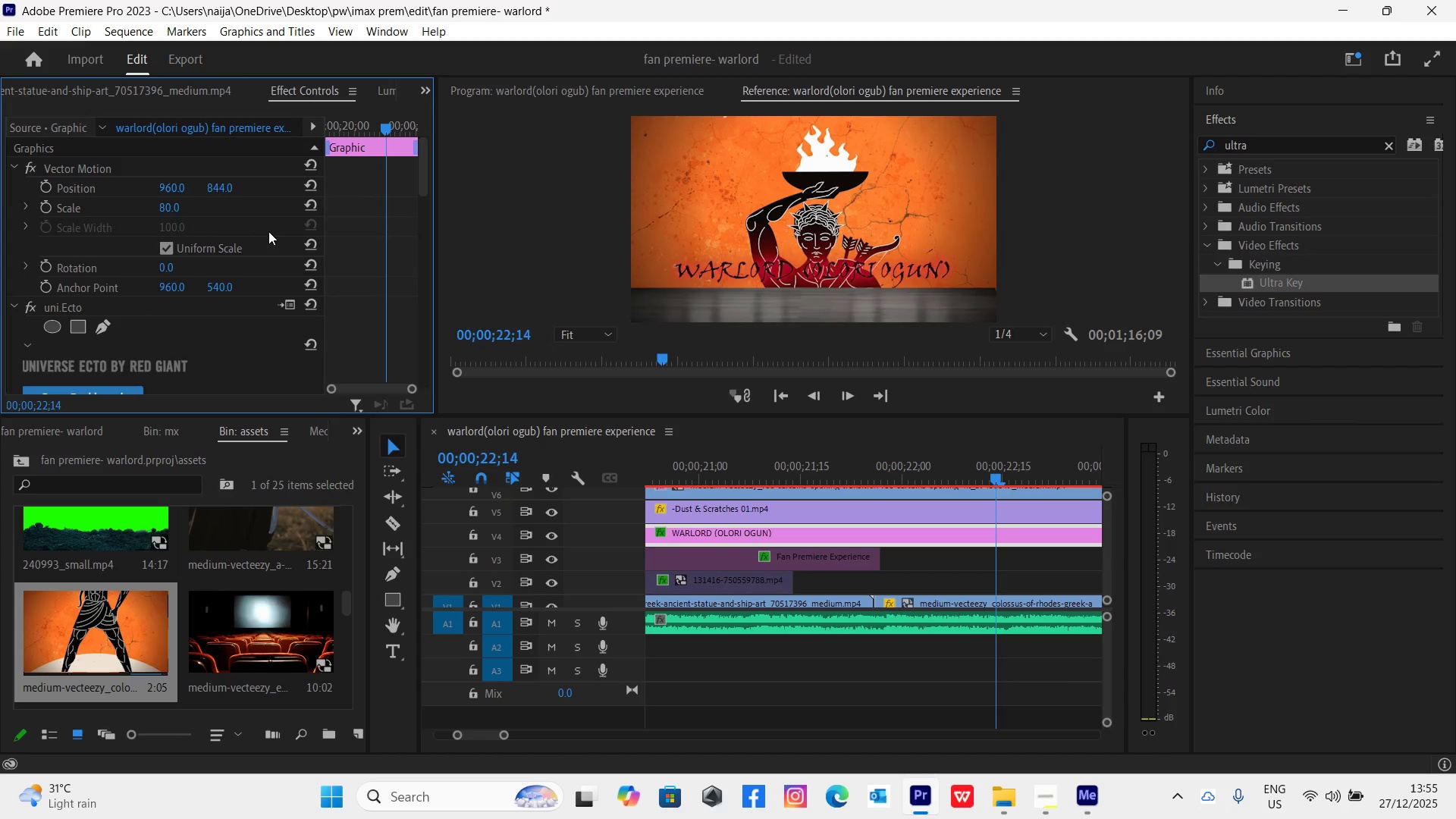 
key(Minus)
 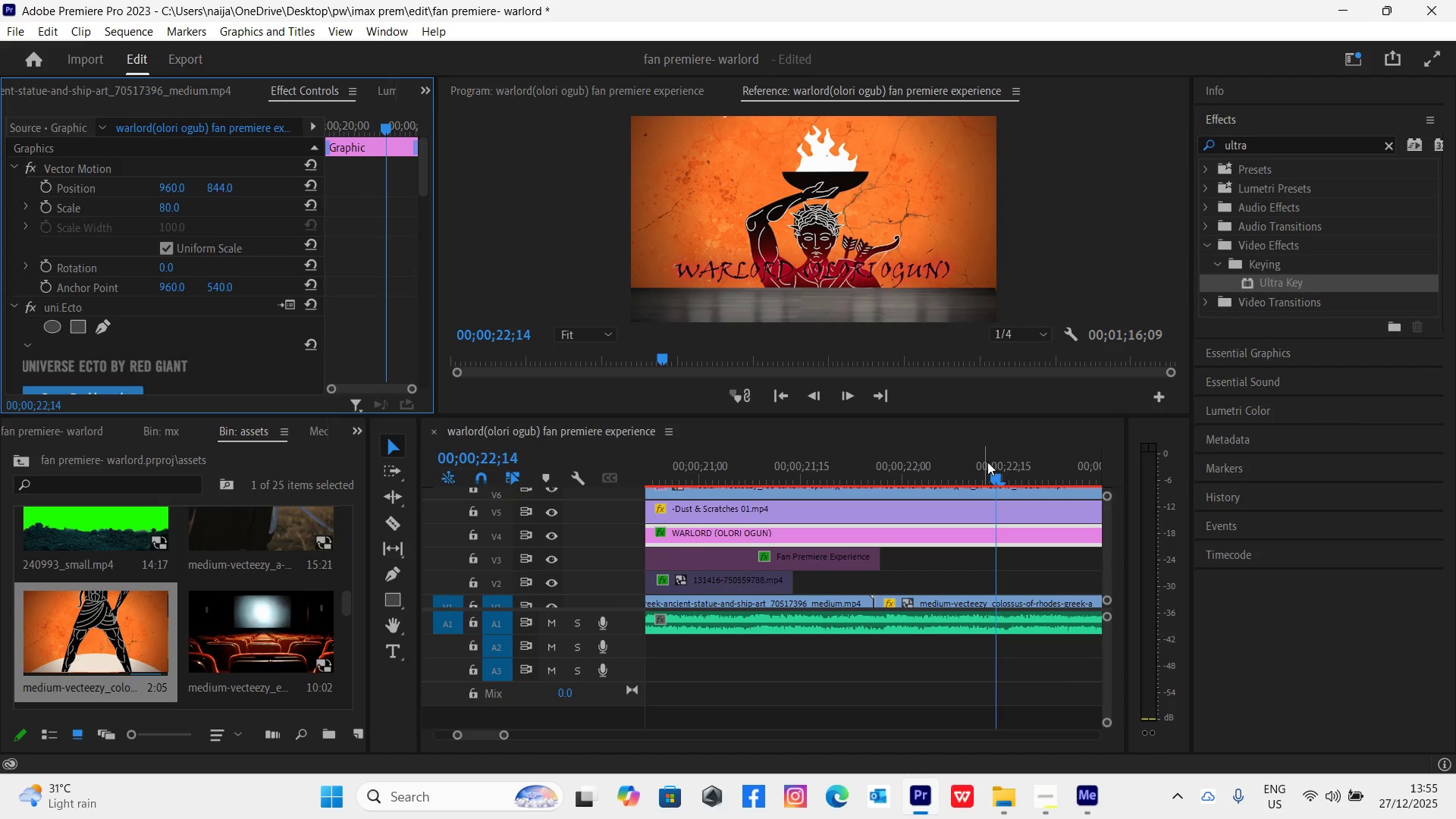 
left_click([997, 475])
 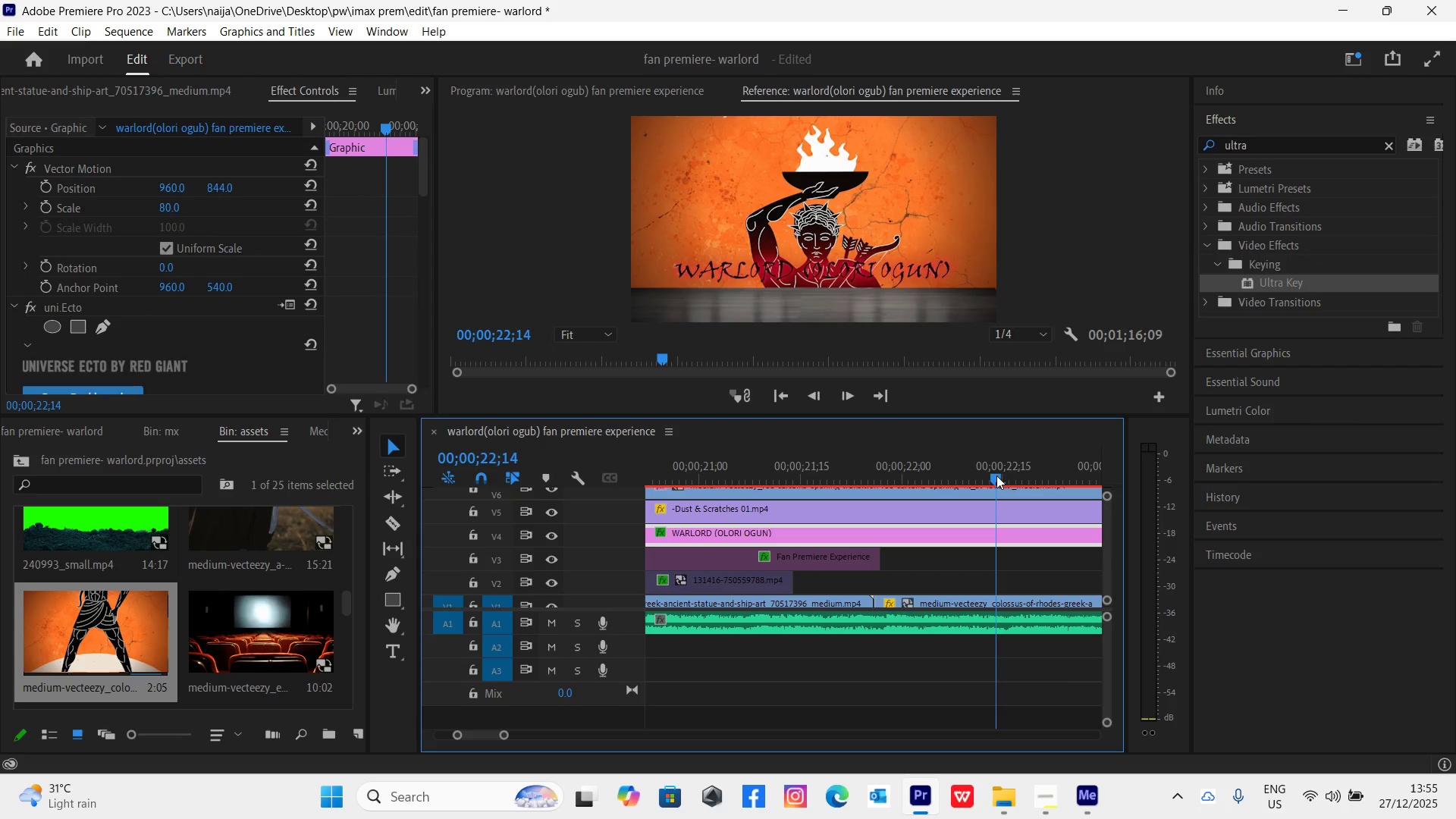 
key(Minus)
 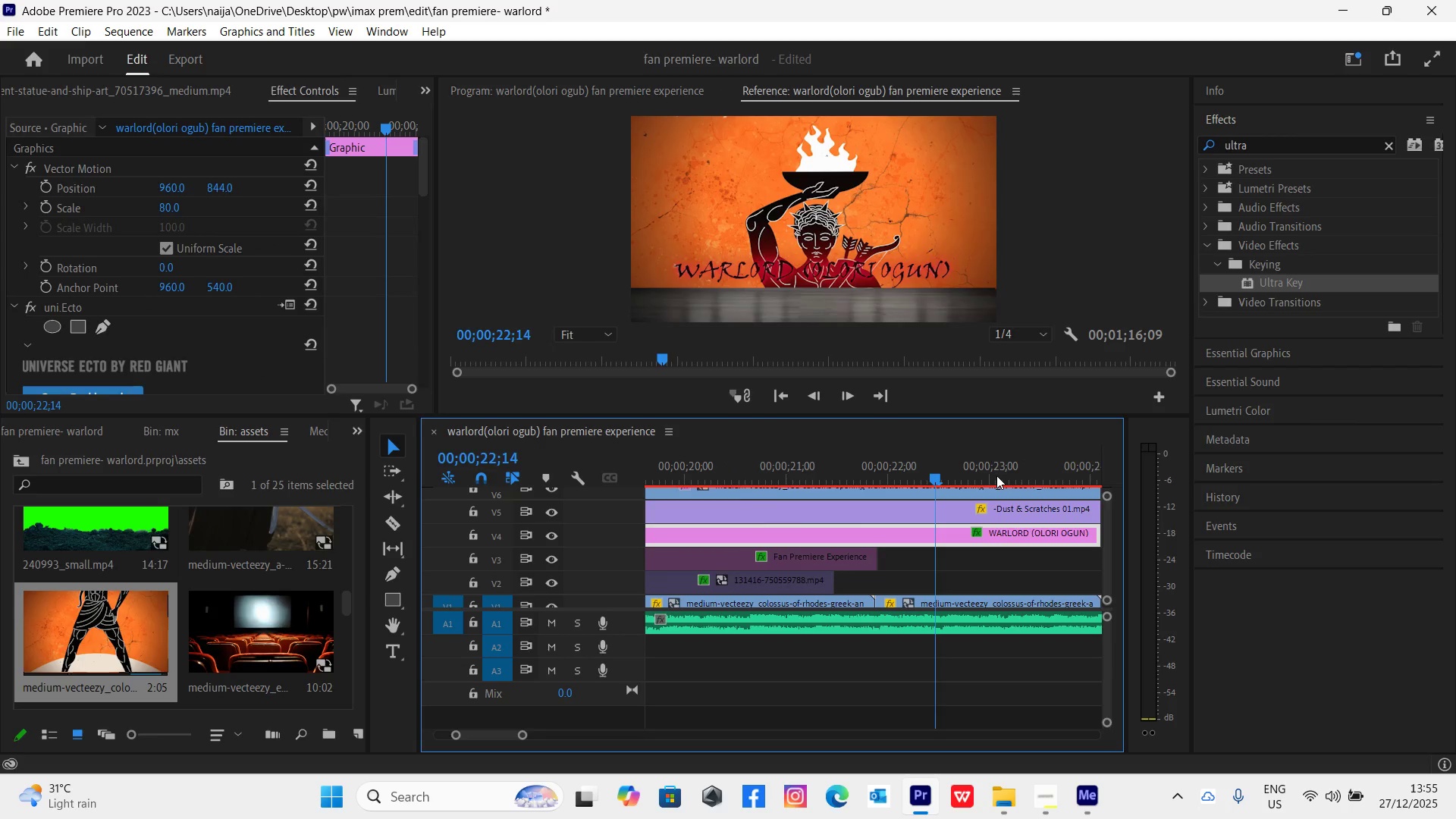 
key(Minus)
 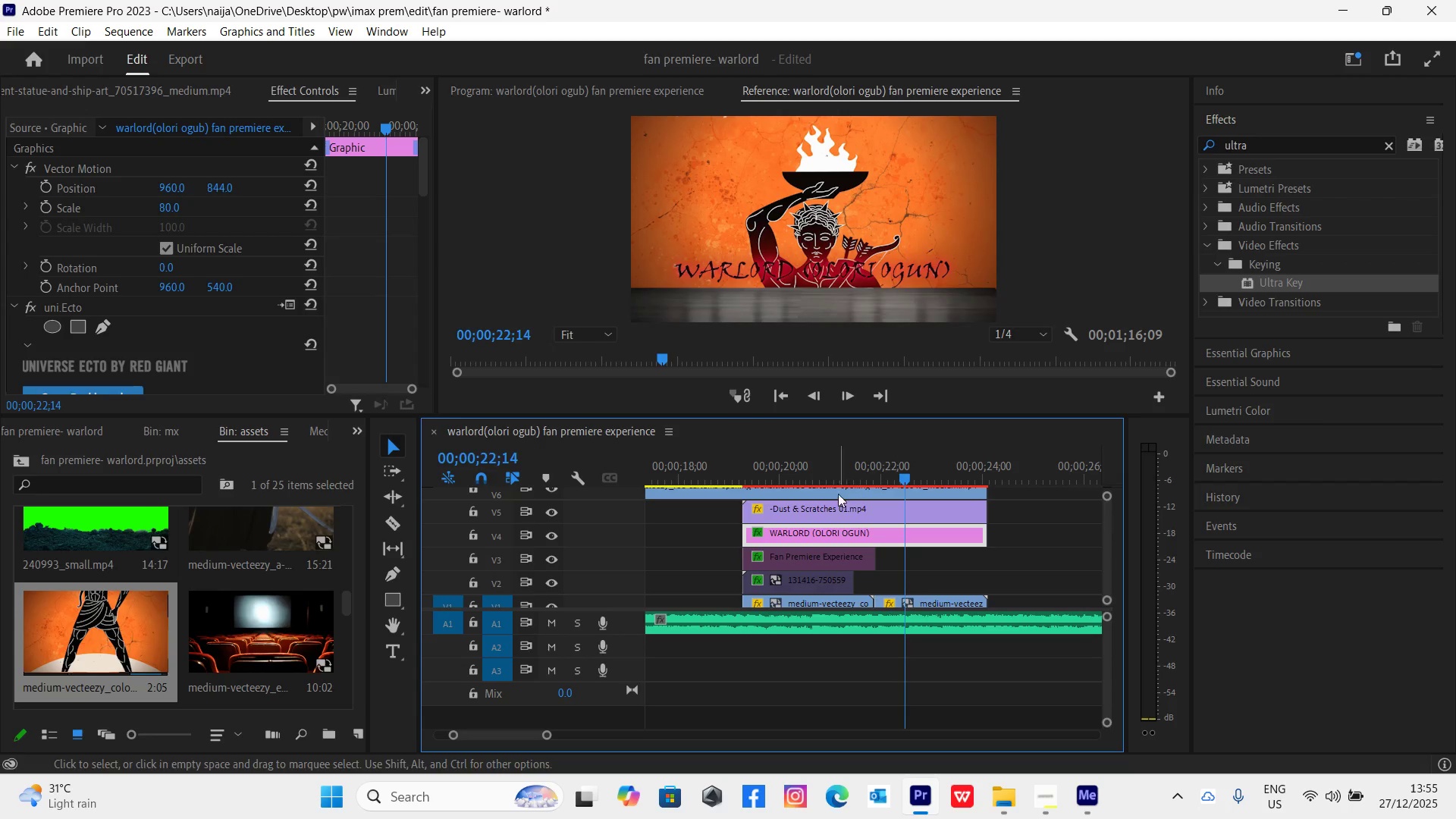 
left_click([788, 469])
 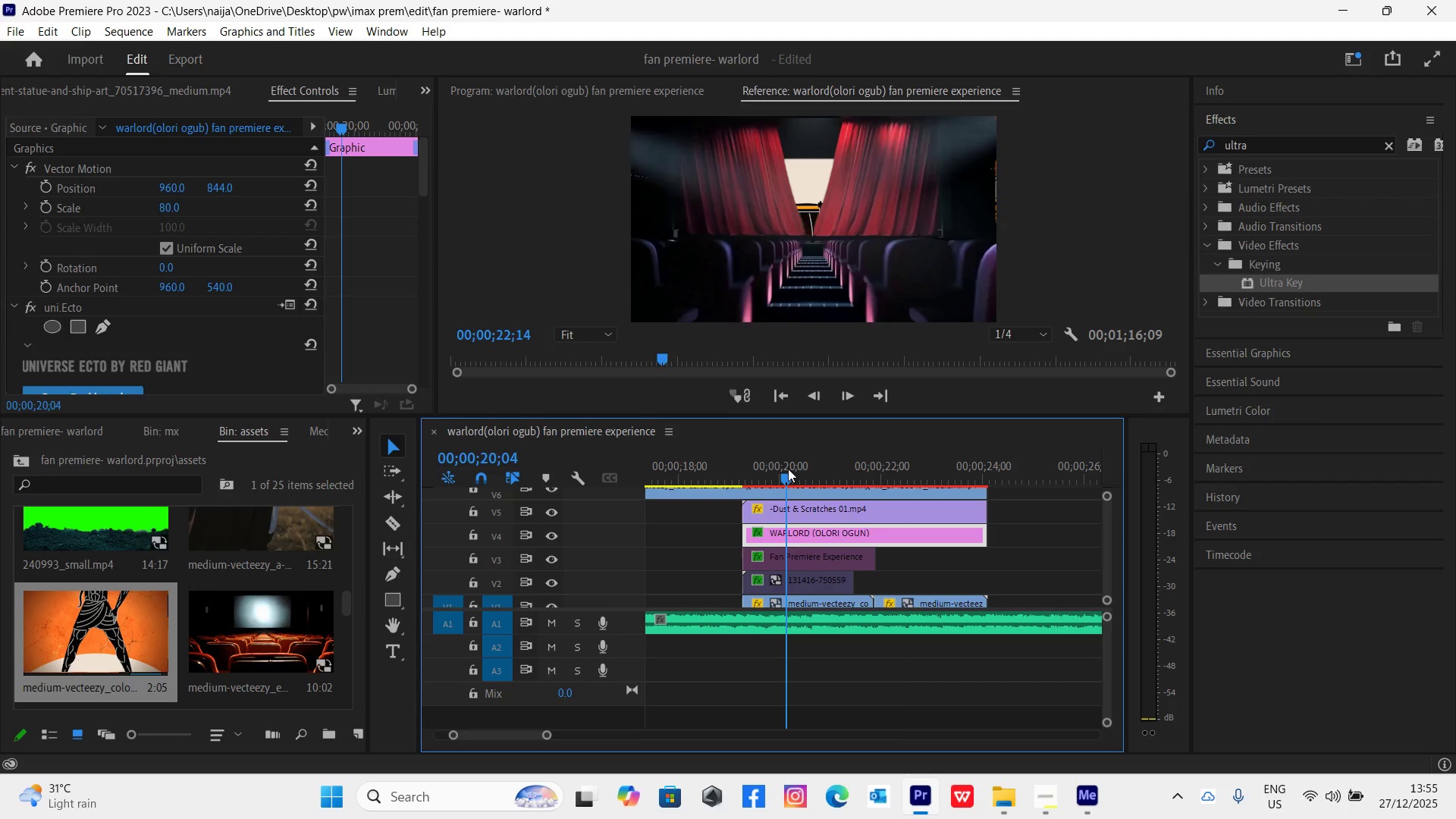 
key(Space)
 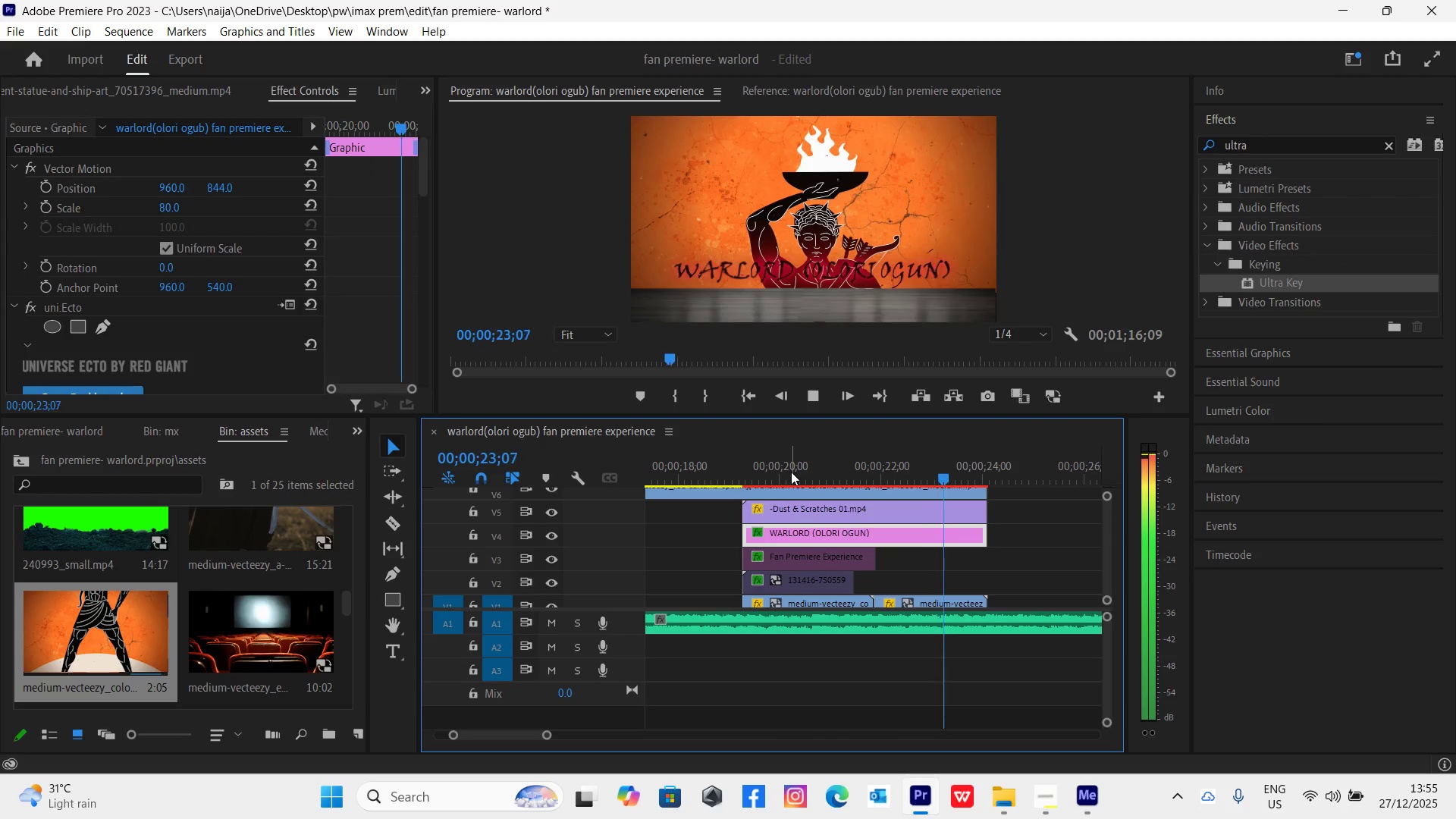 
key(Space)
 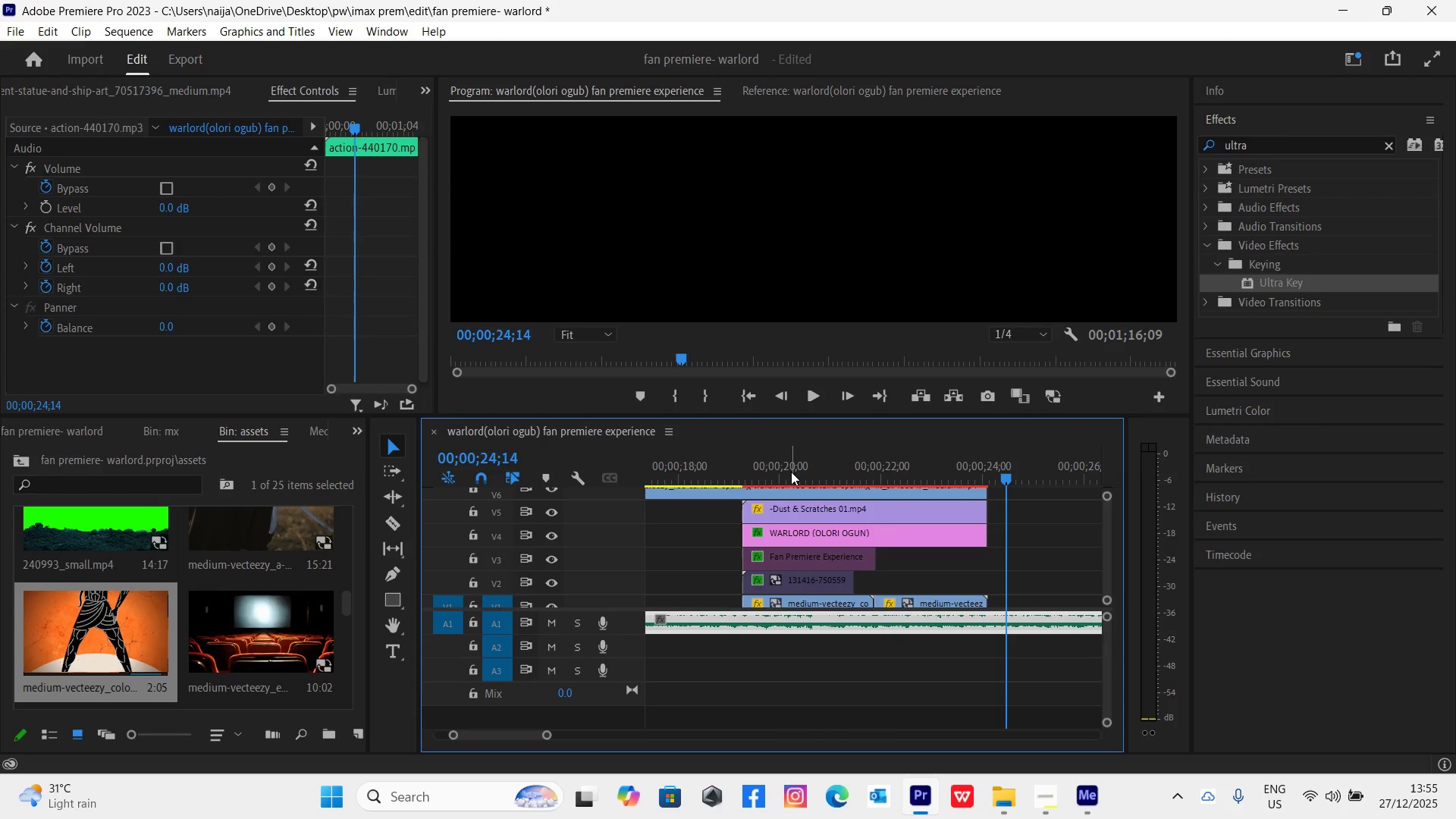 
key(Control+S)
 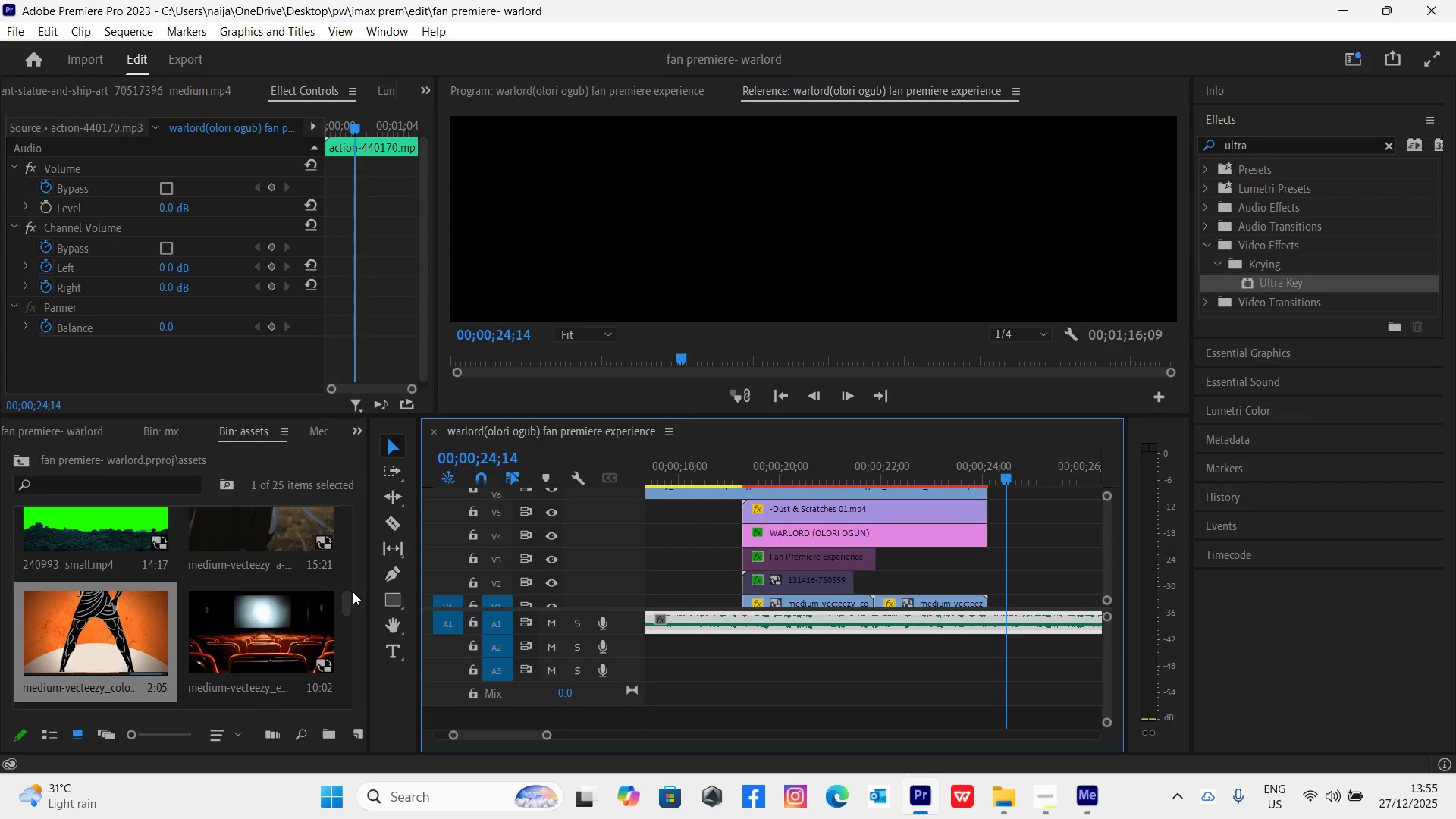 
double_click([279, 656])
 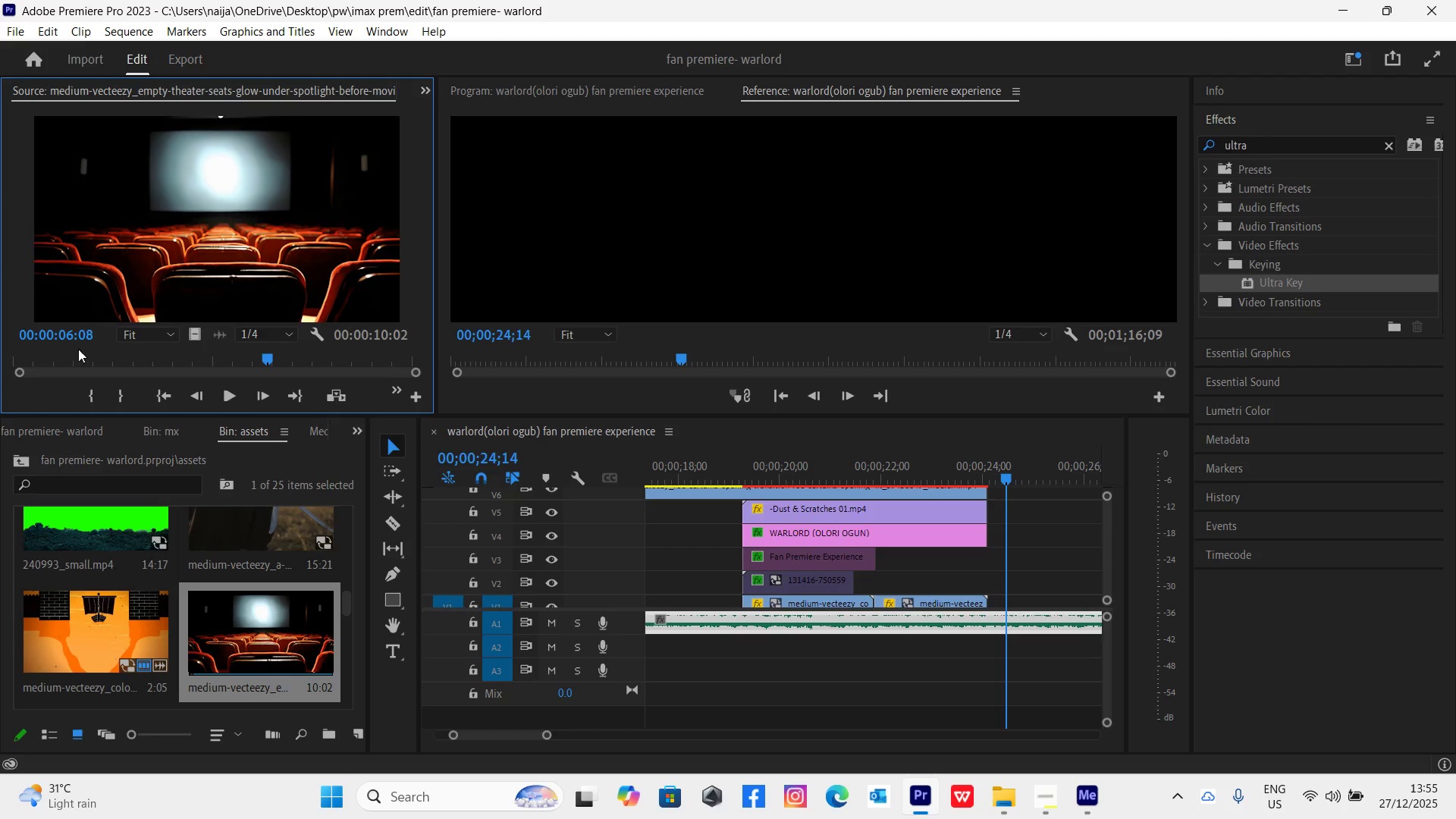 
left_click_drag(start_coordinate=[103, 366], to_coordinate=[194, 350])
 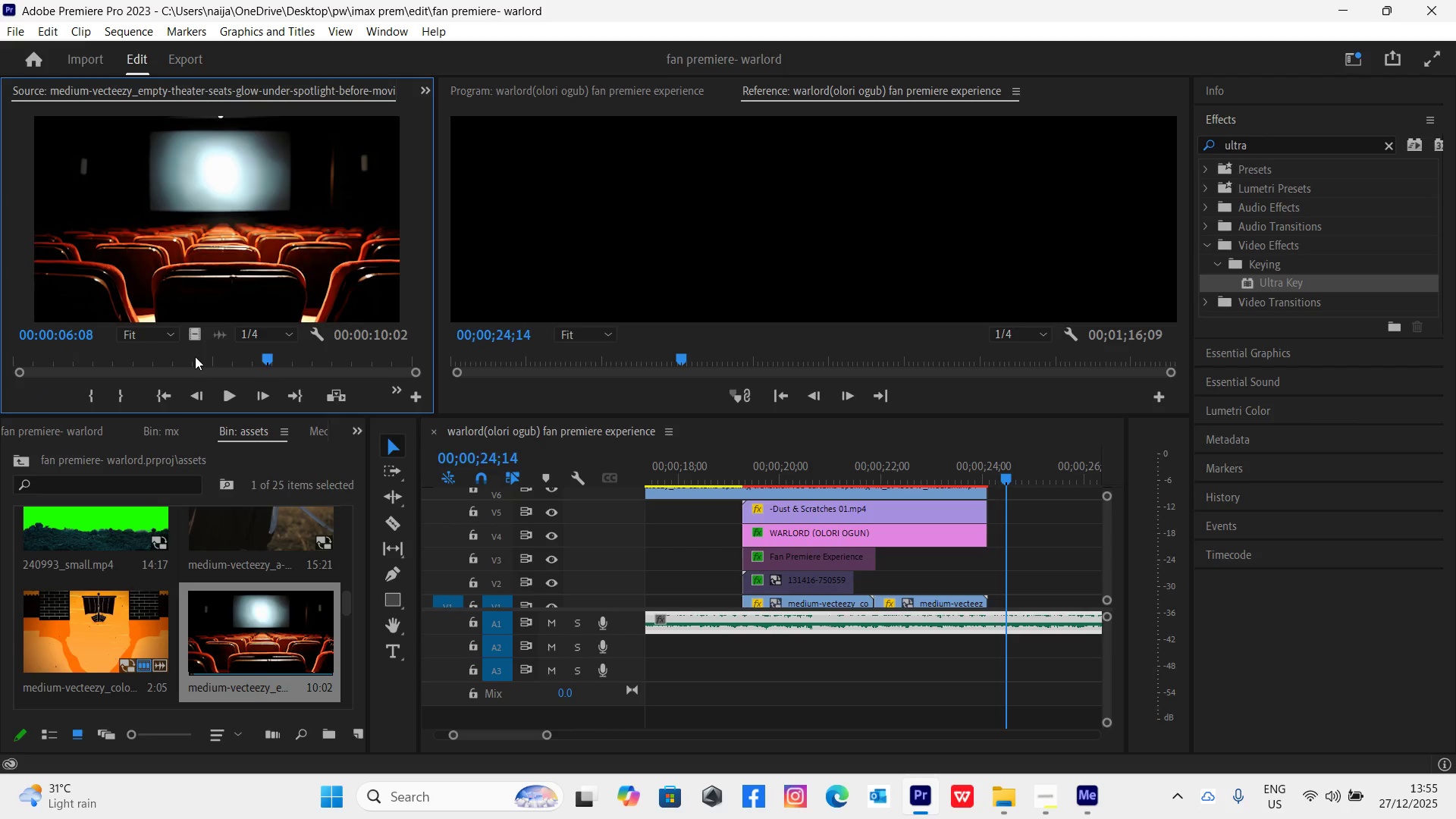 
left_click_drag(start_coordinate=[195, 356], to_coordinate=[34, 475])
 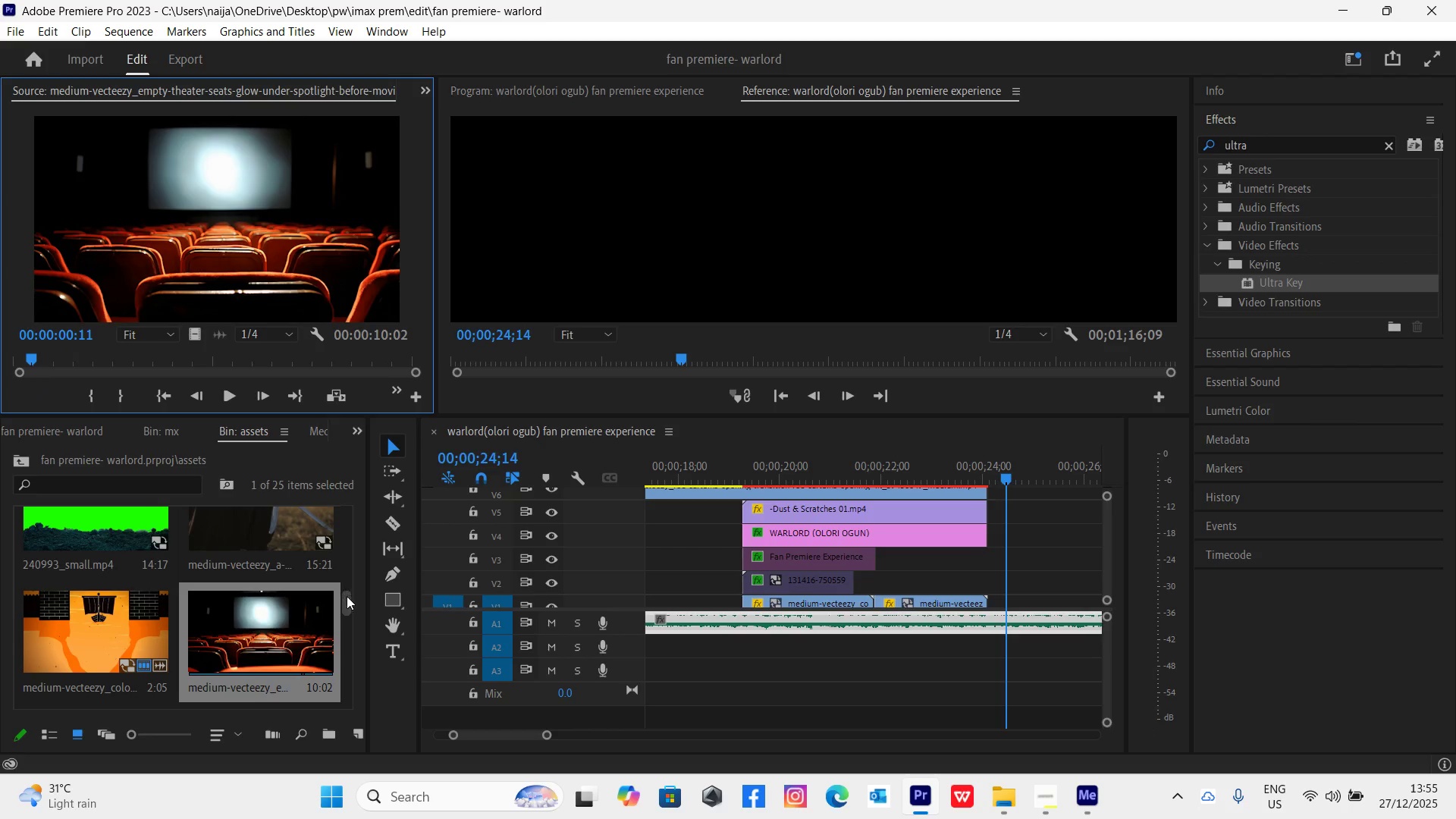 
left_click_drag(start_coordinate=[348, 602], to_coordinate=[357, 588])
 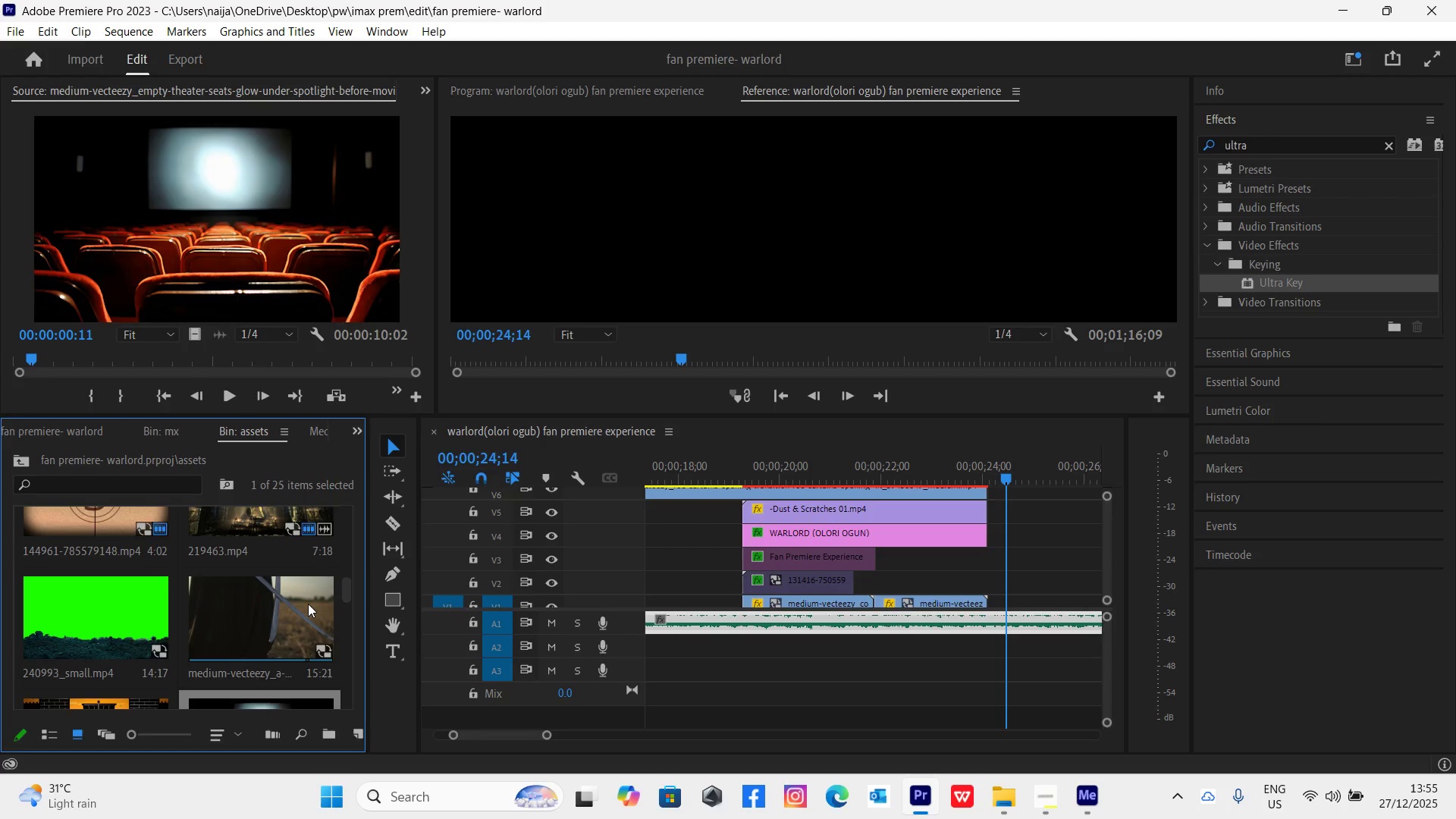 
double_click([308, 604])
 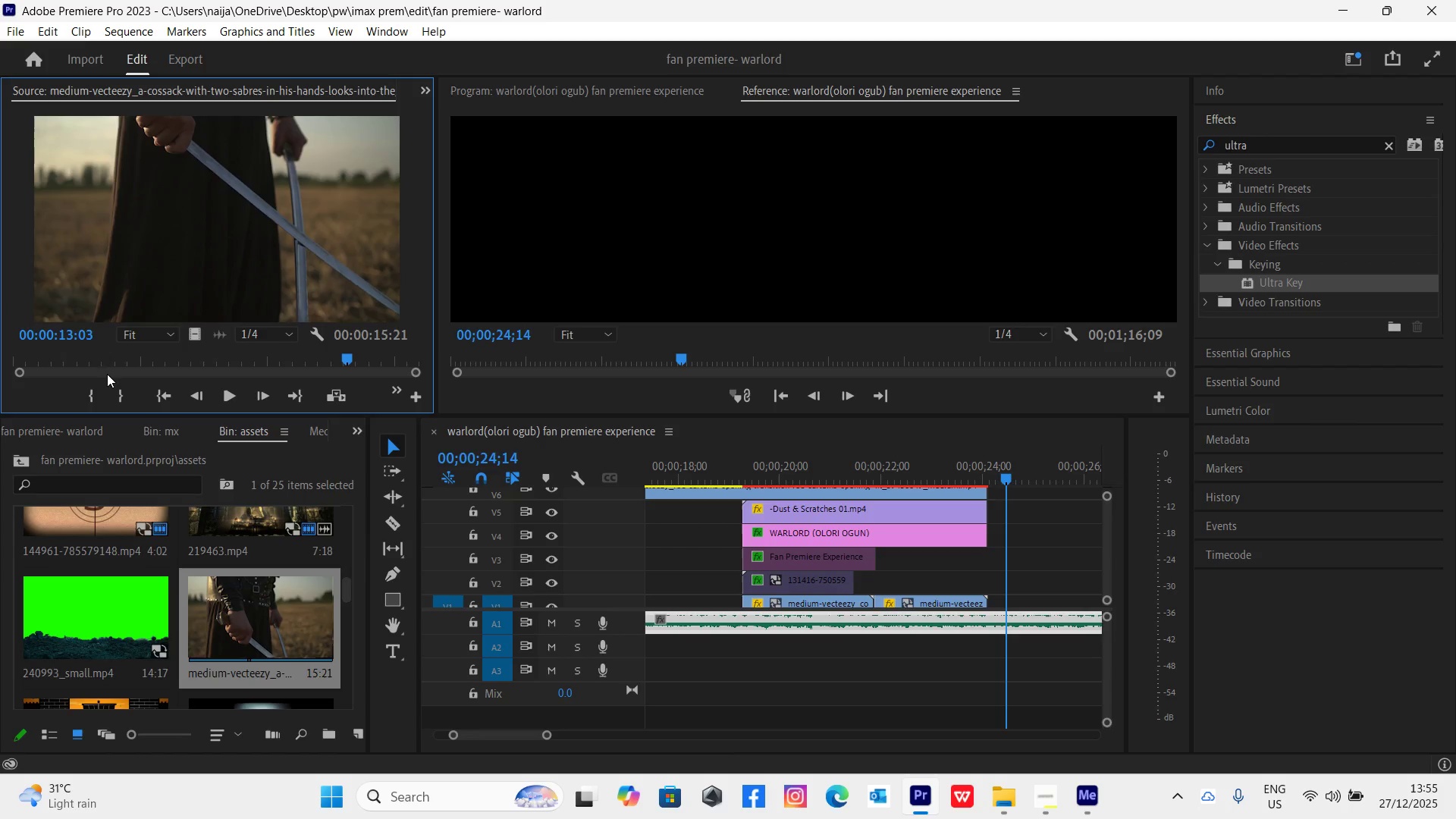 
left_click_drag(start_coordinate=[116, 359], to_coordinate=[221, 359])
 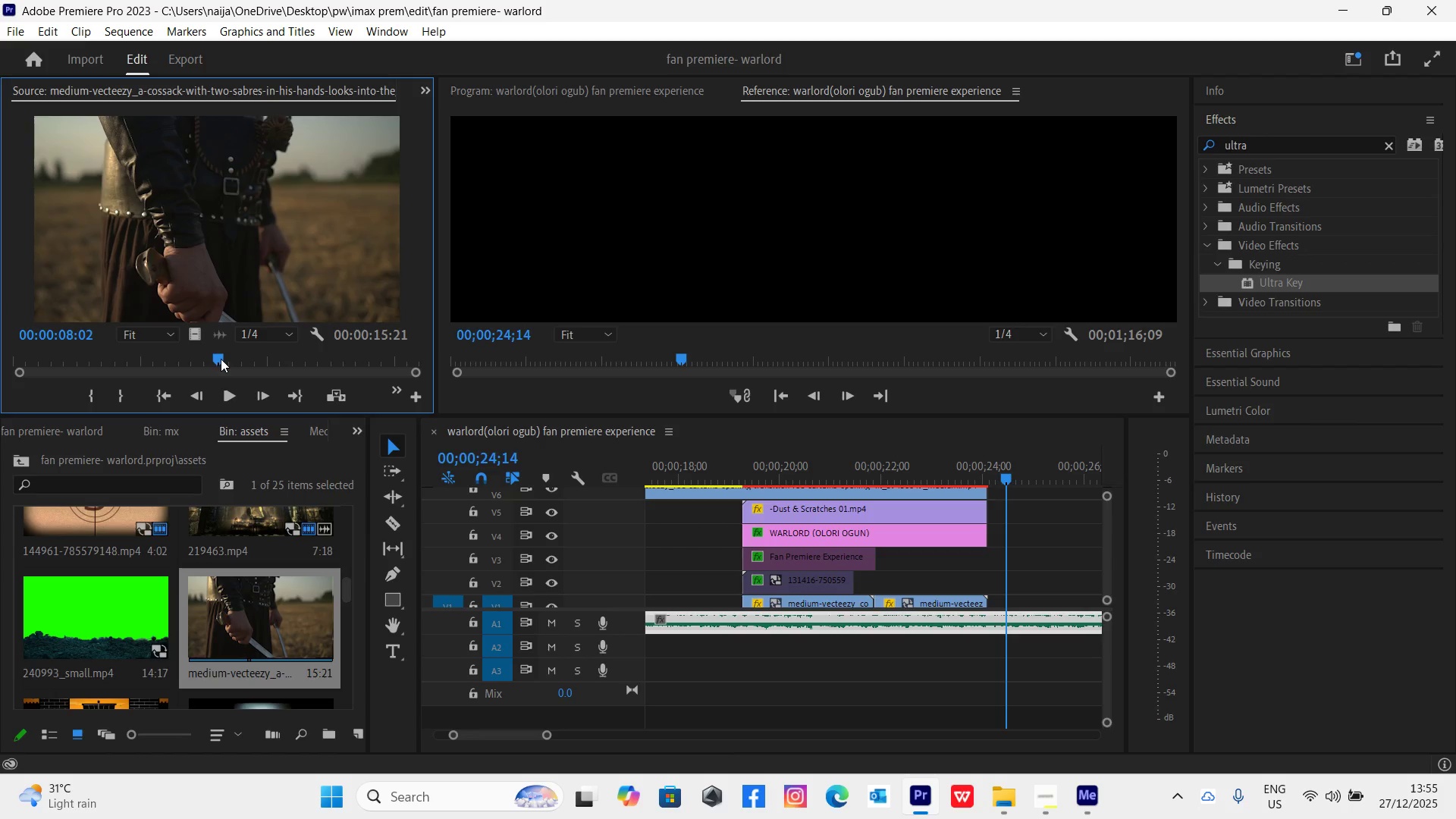 
key(O)
 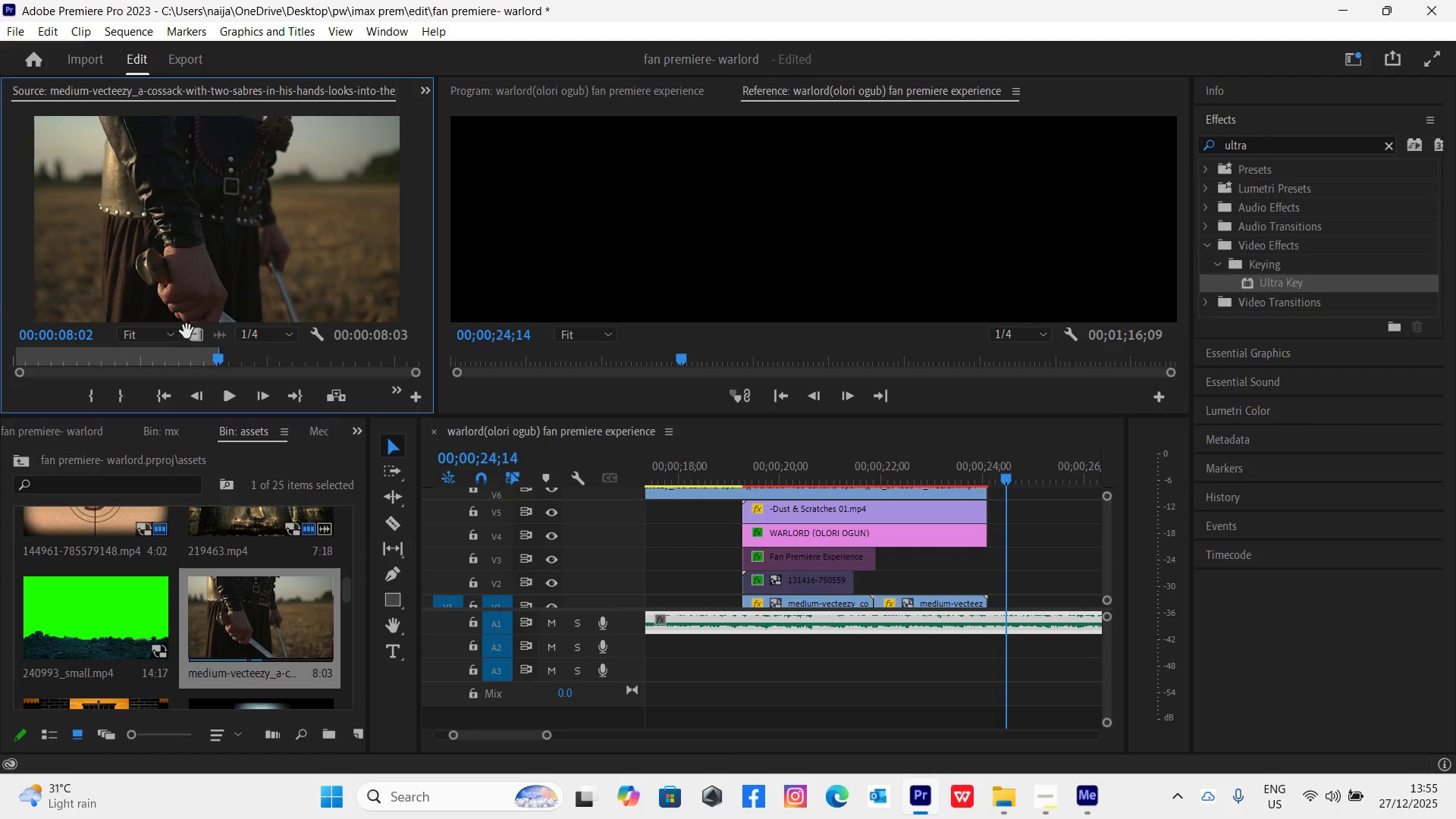 
left_click_drag(start_coordinate=[198, 341], to_coordinate=[993, 583])
 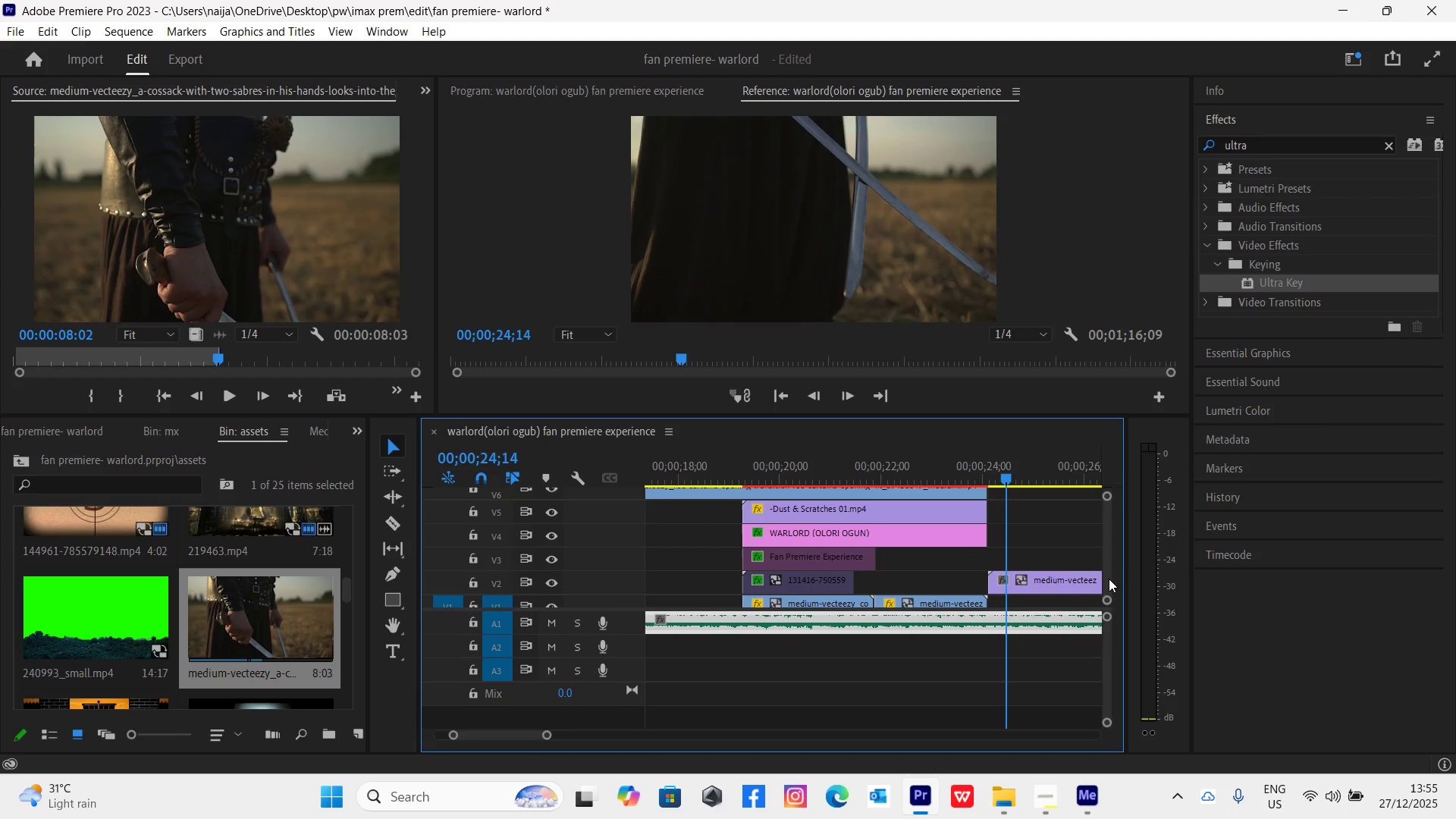 
left_click_drag(start_coordinate=[1072, 575], to_coordinate=[1077, 600])
 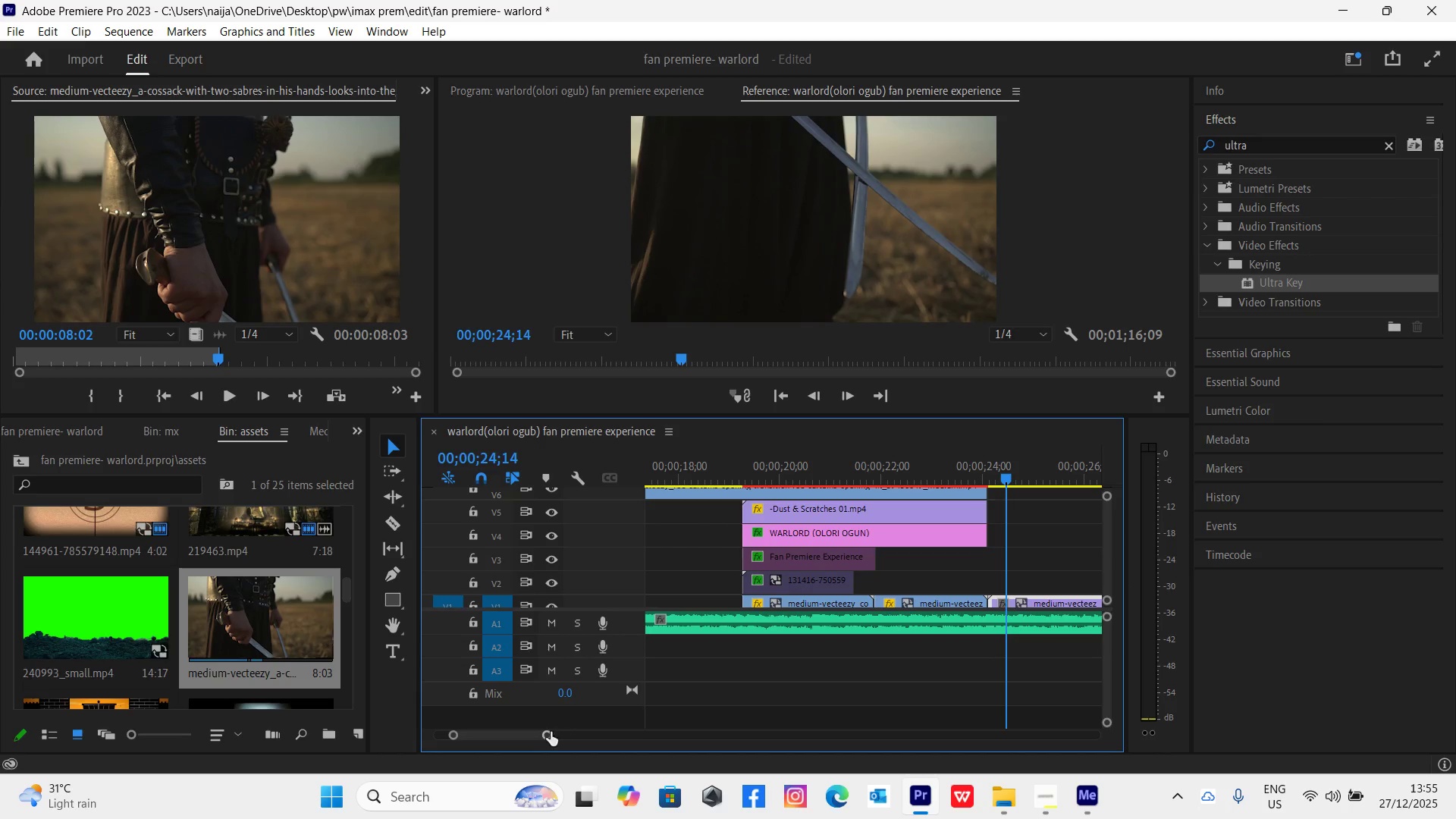 
left_click_drag(start_coordinate=[548, 734], to_coordinate=[585, 760])
 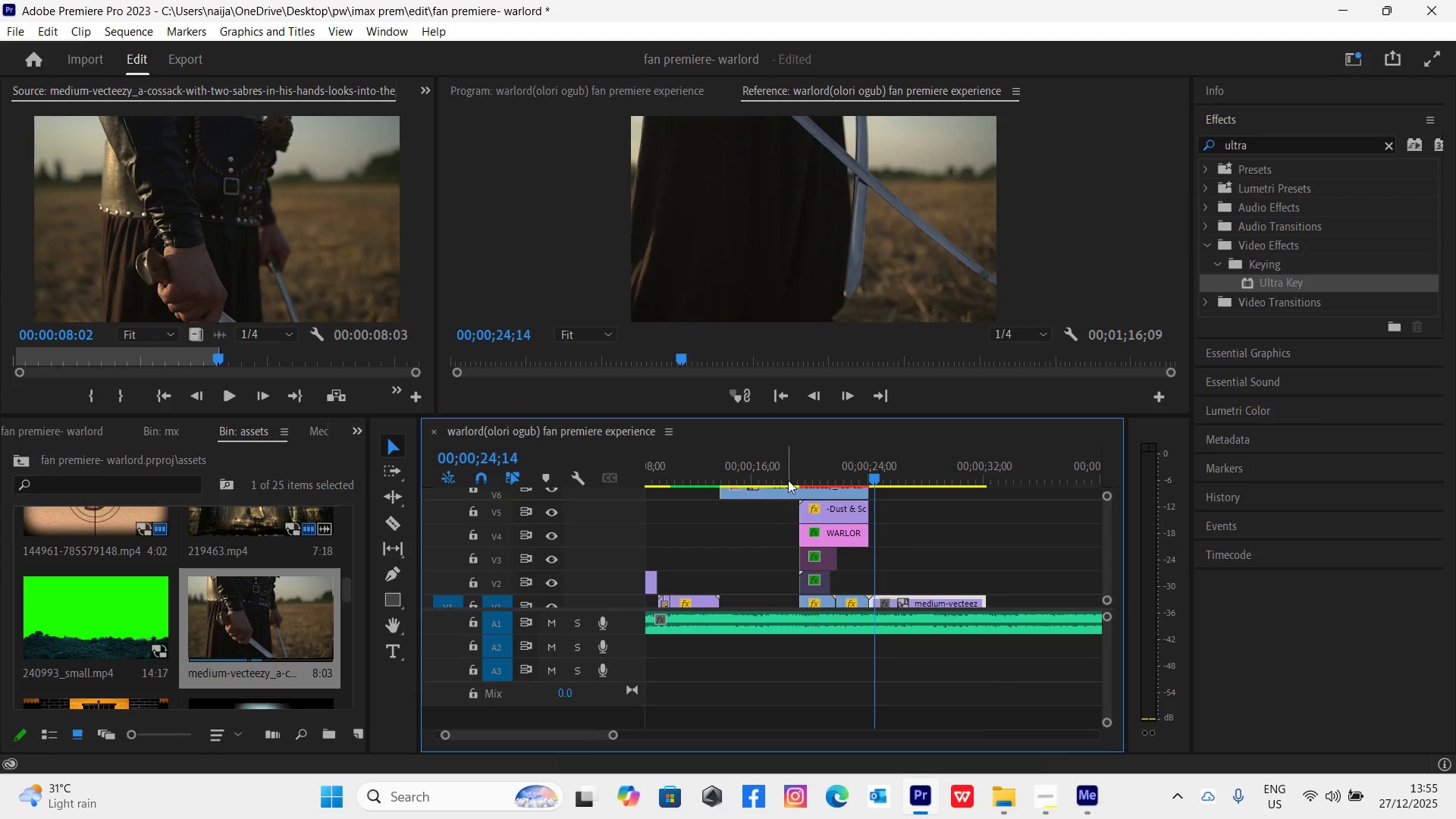 
left_click([792, 470])
 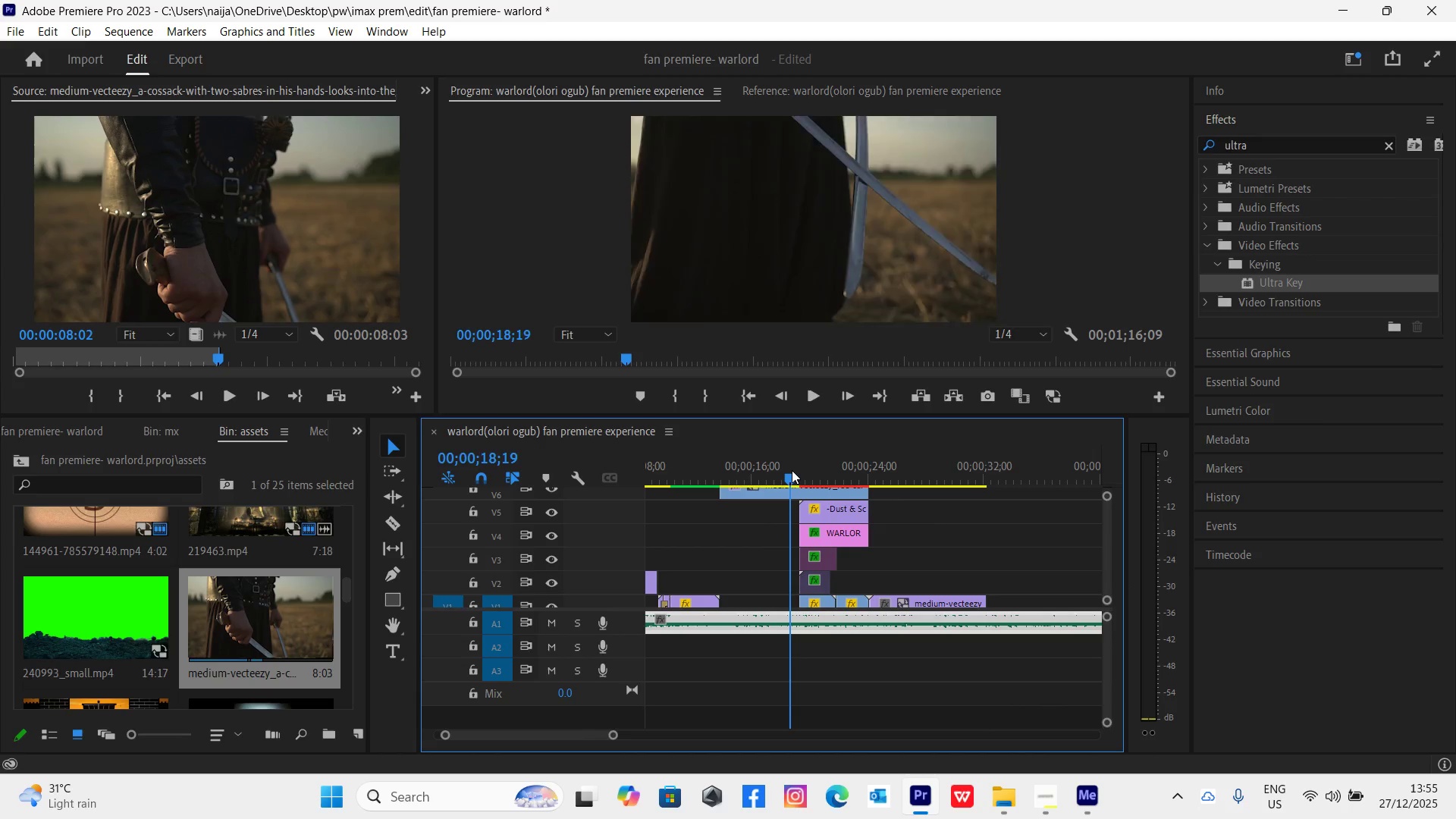 
key(Space)
 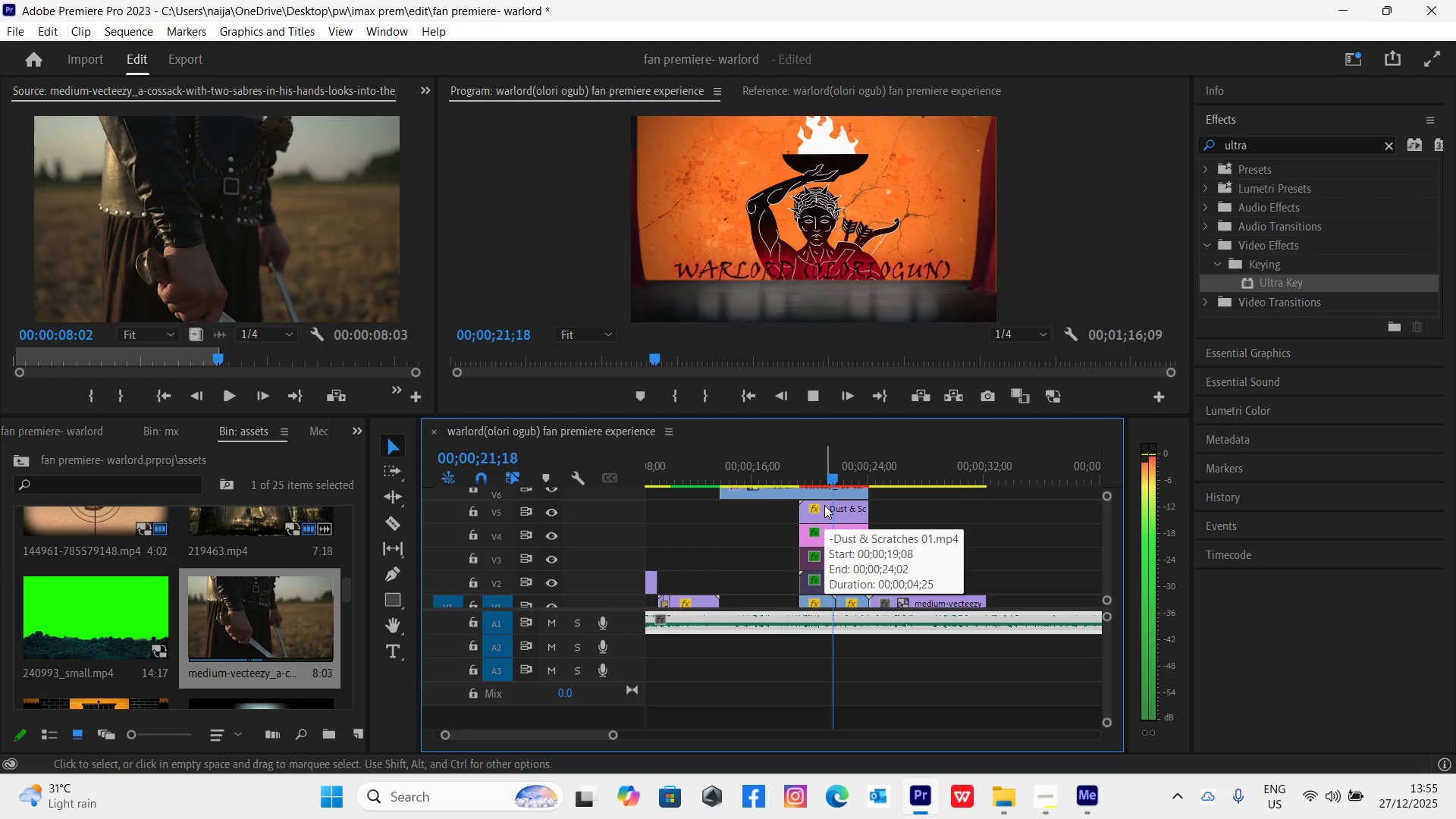 
wait(8.48)
 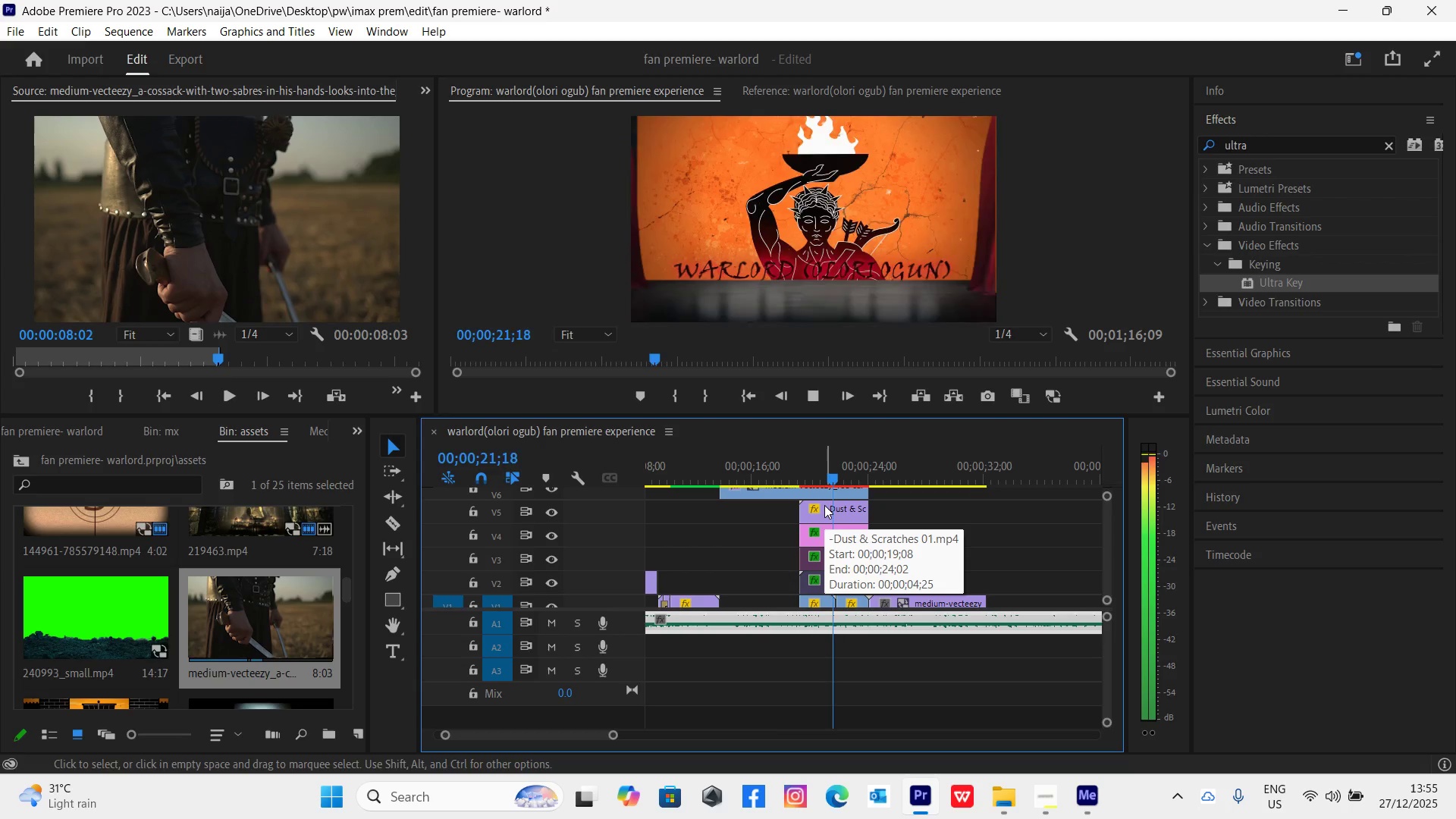 
key(Space)
 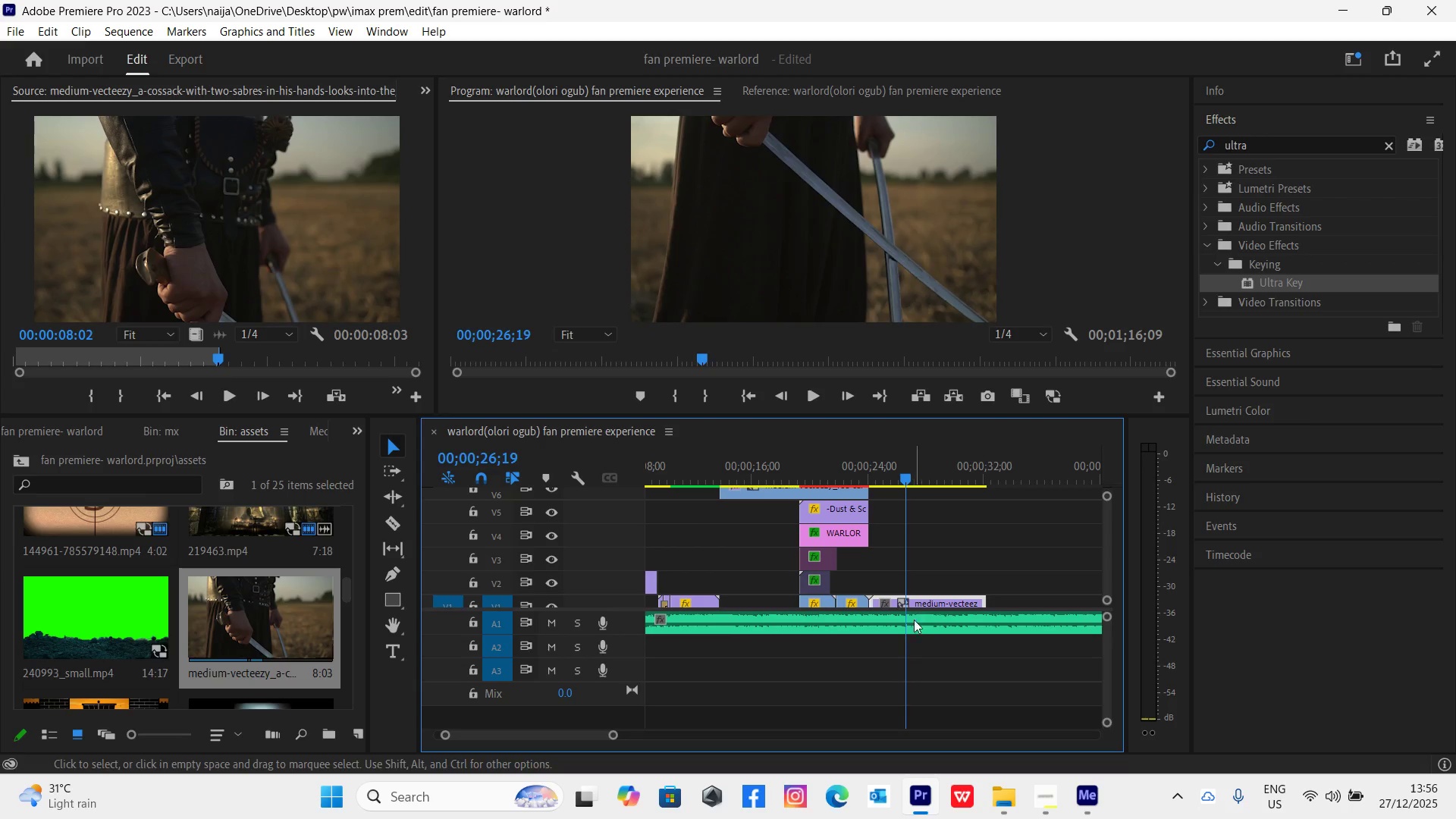 
key(C)
 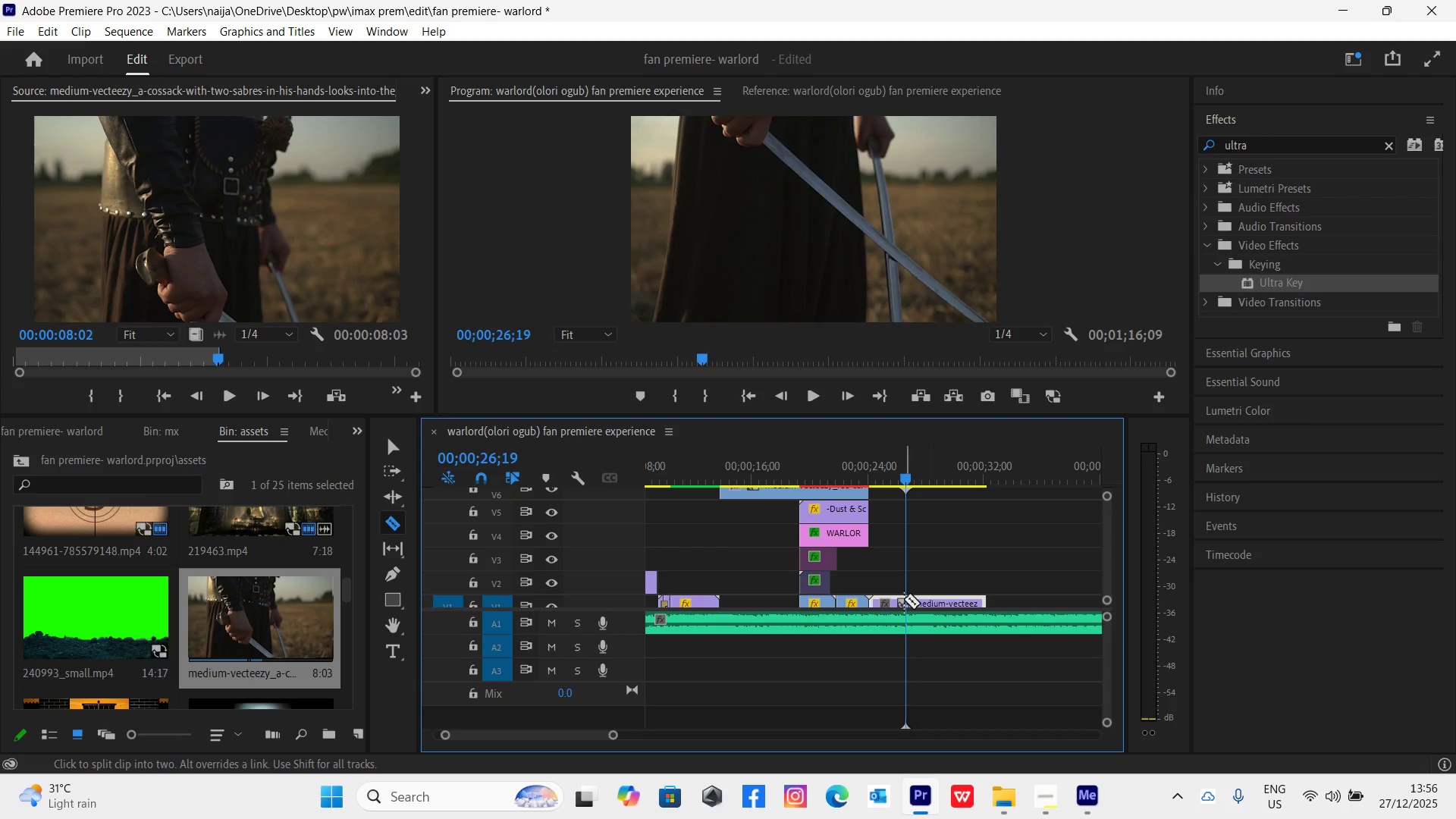 
left_click([903, 598])
 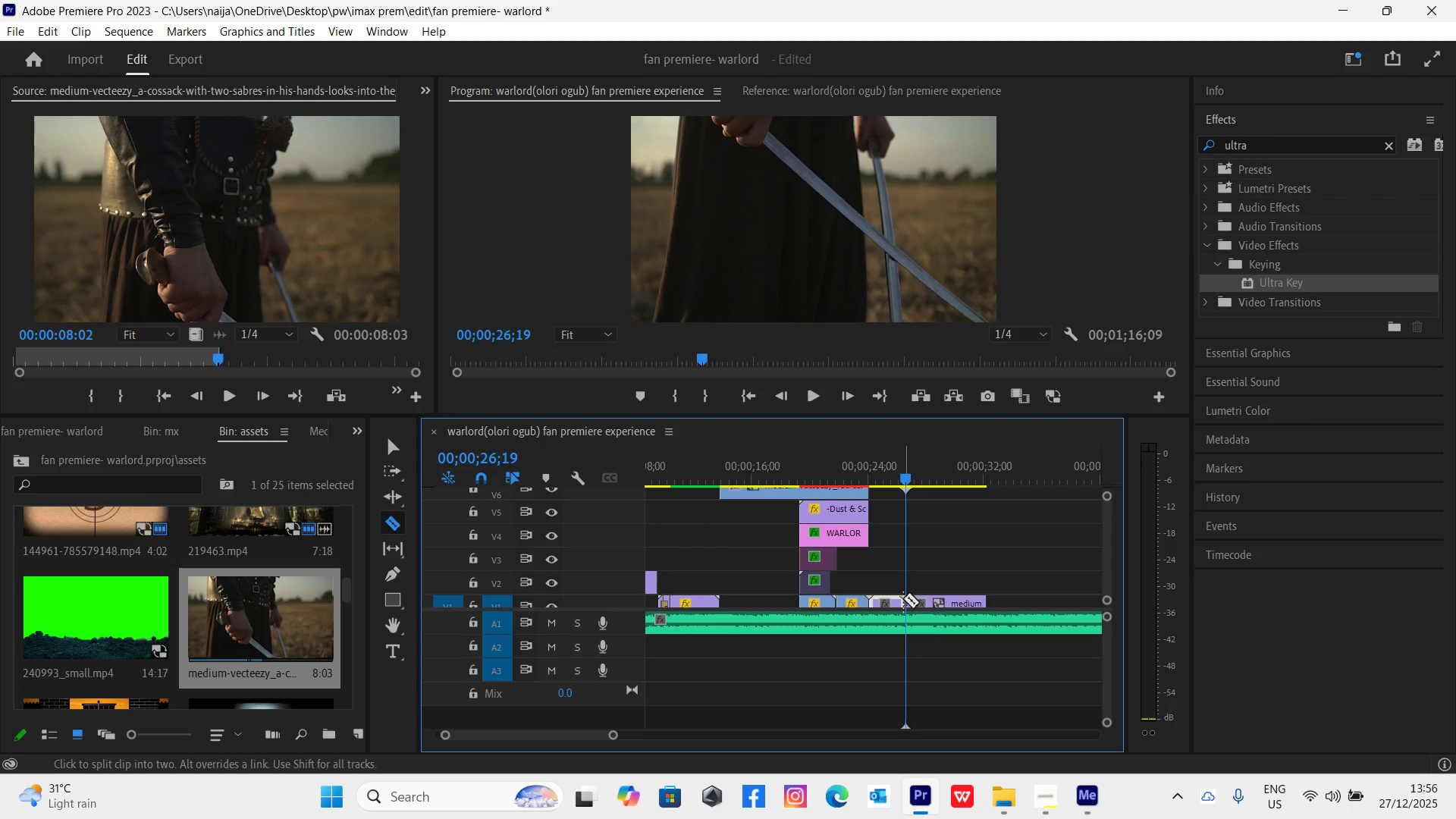 
key(V)
 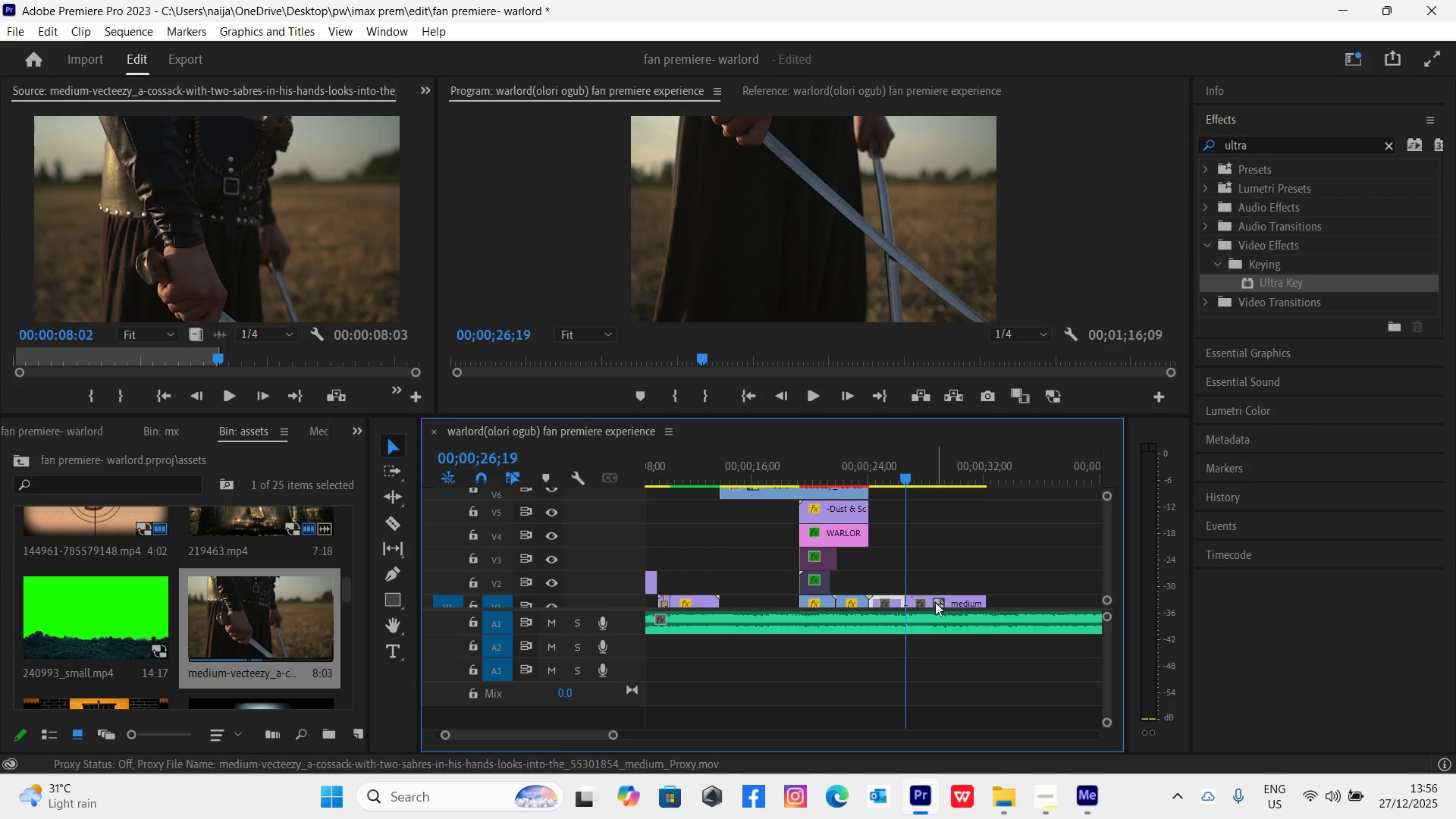 
left_click([935, 603])
 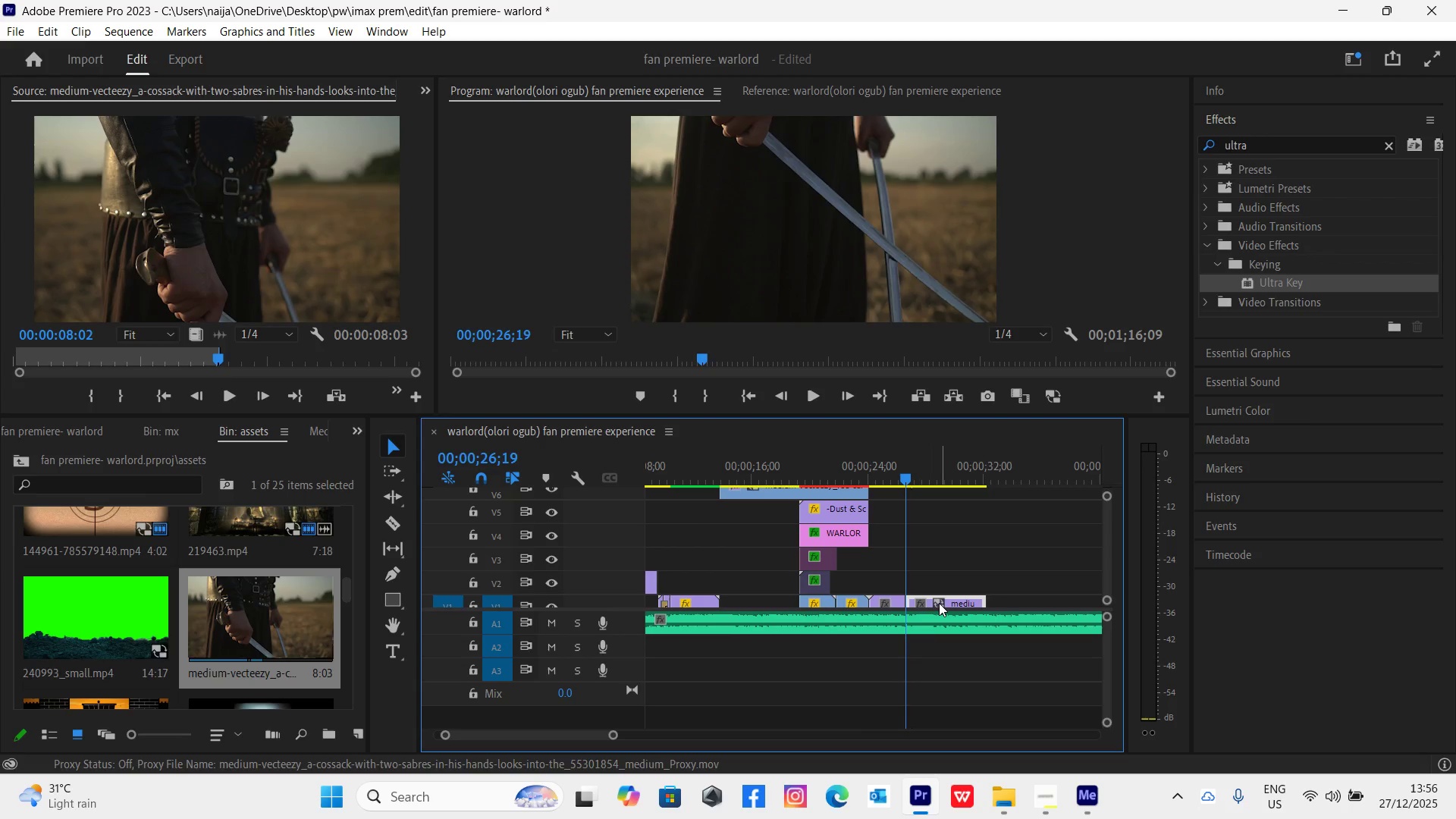 
key(Delete)
 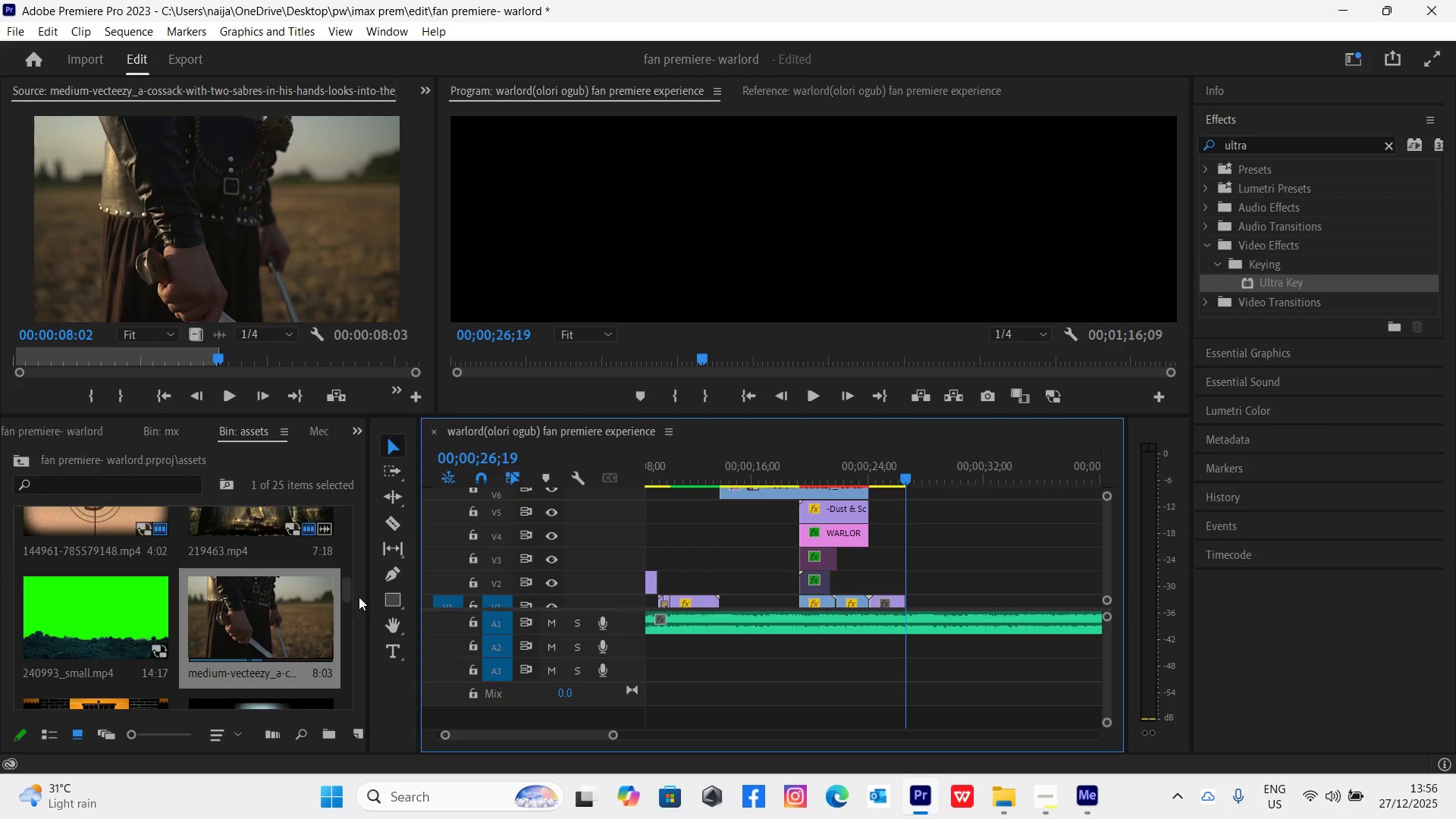 
left_click_drag(start_coordinate=[342, 585], to_coordinate=[391, 686])
 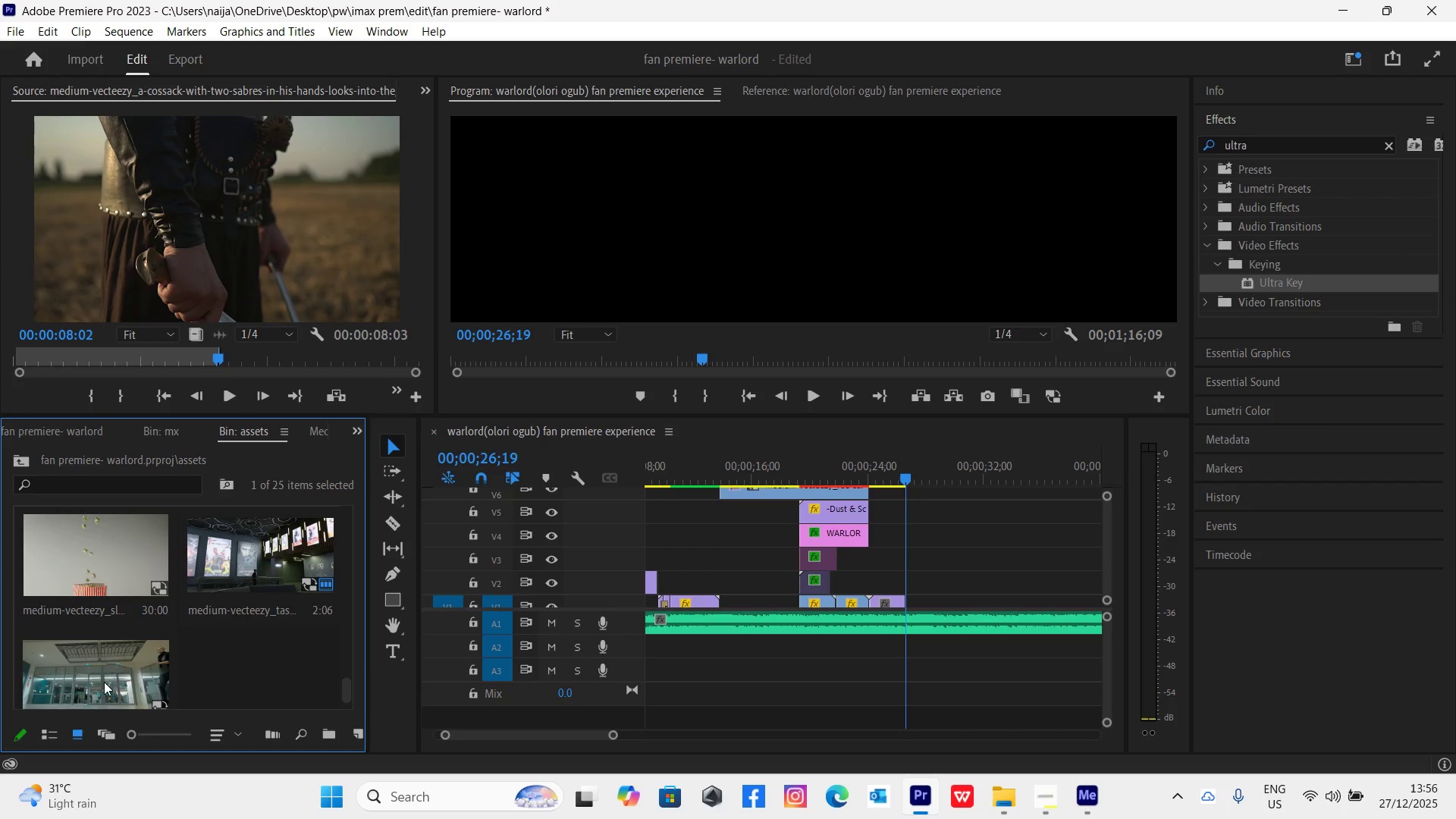 
left_click([103, 682])
 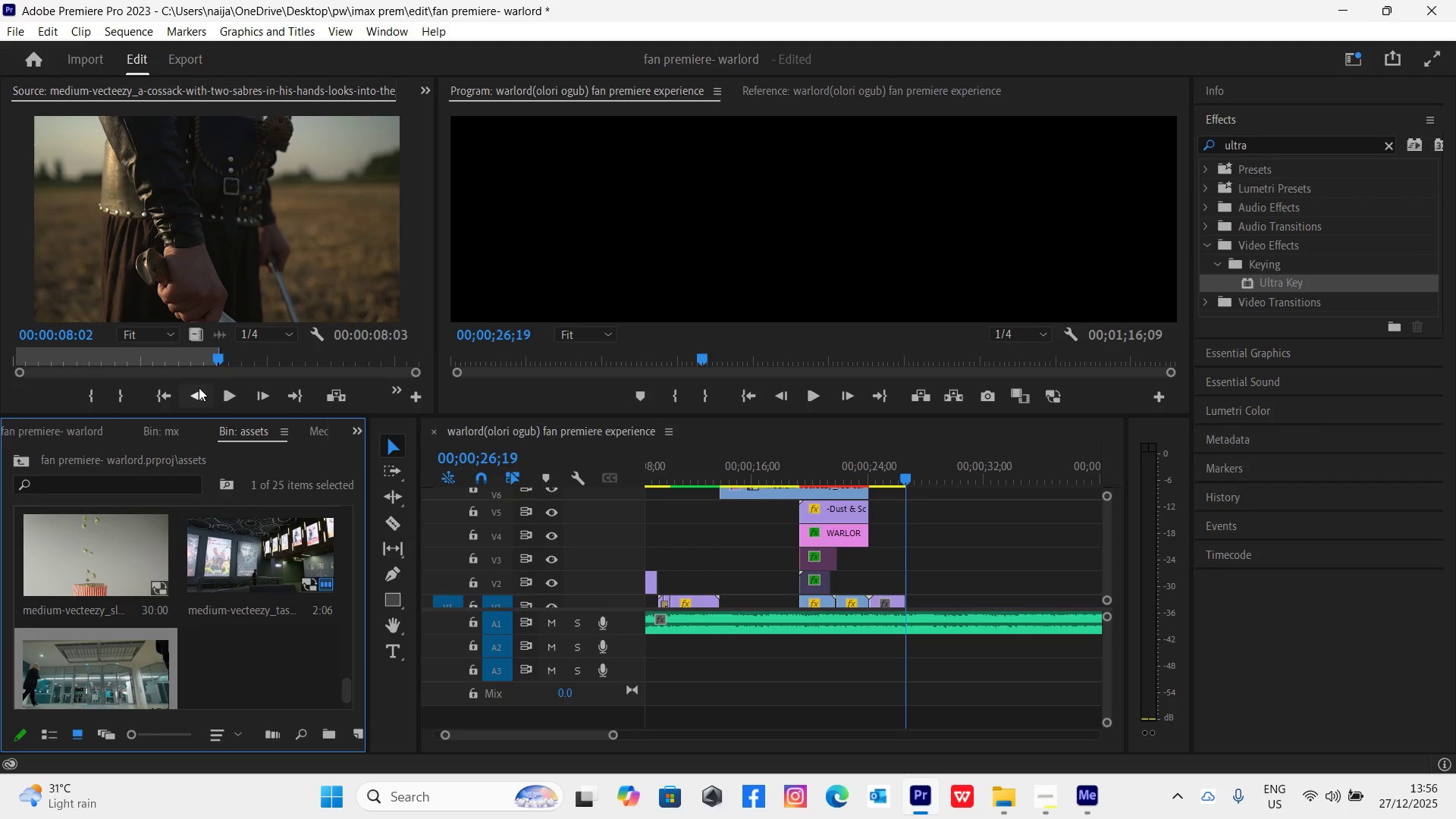 
double_click([96, 673])
 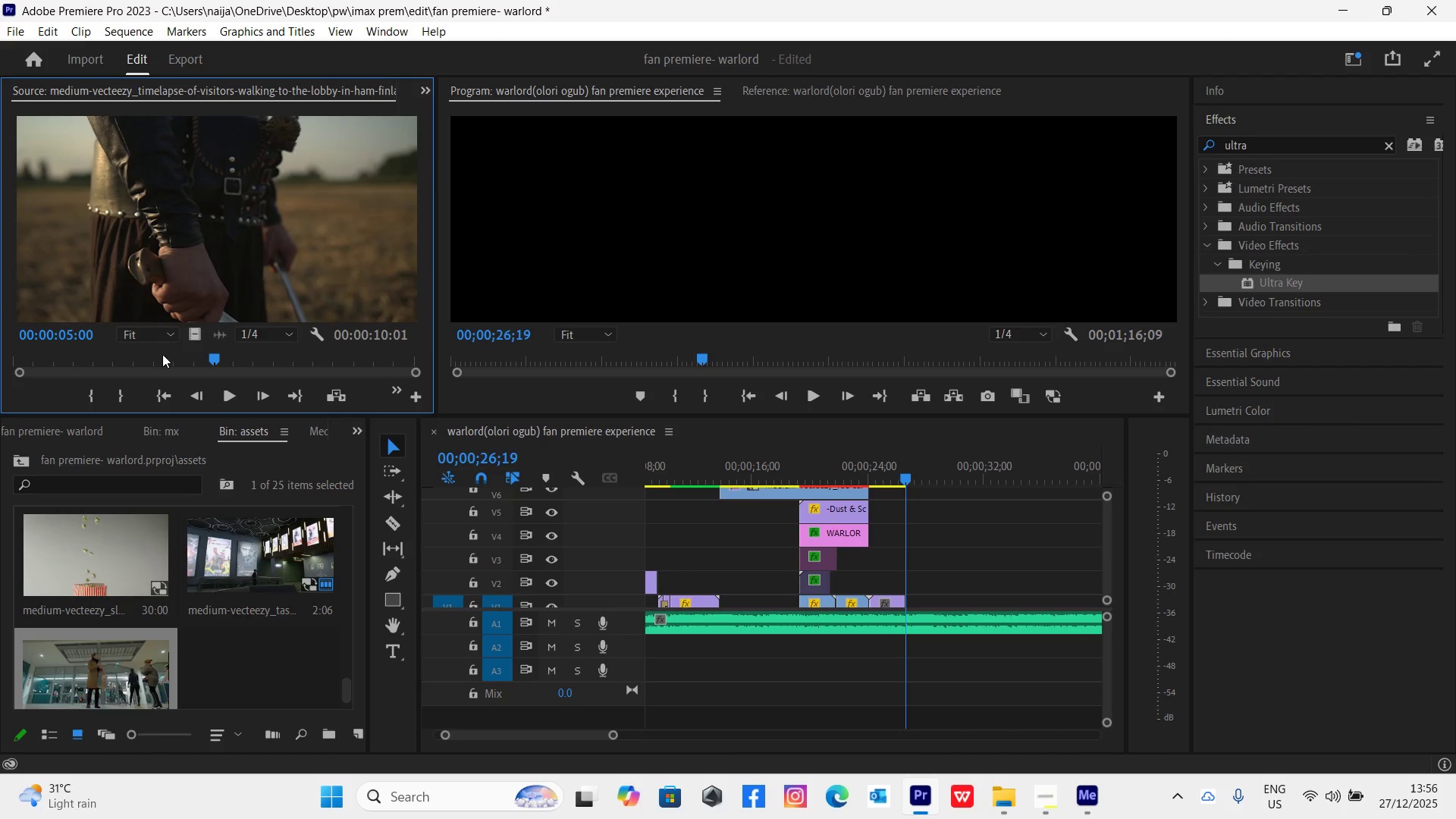 
left_click_drag(start_coordinate=[163, 355], to_coordinate=[267, 384])
 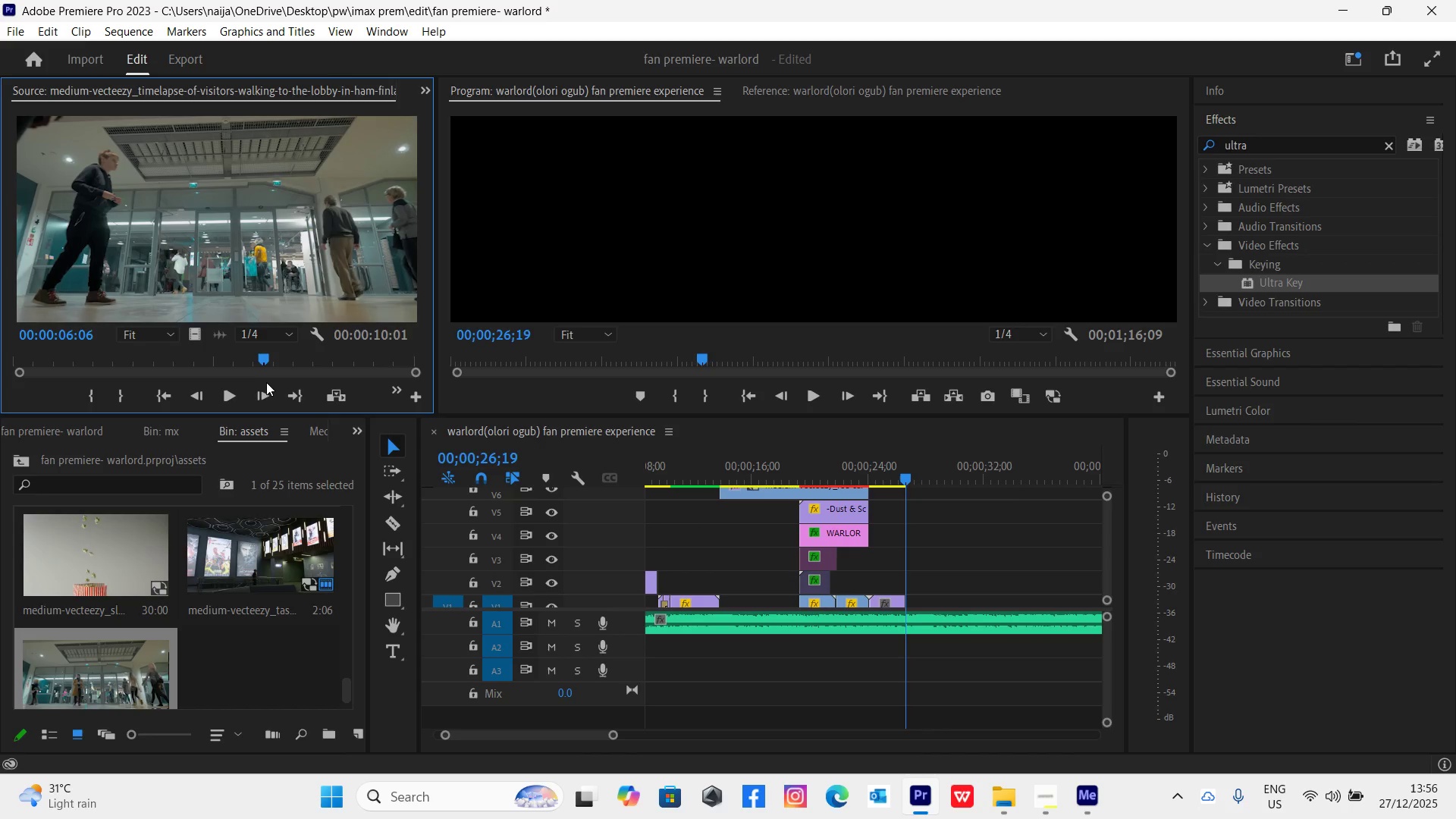 
key(I)
 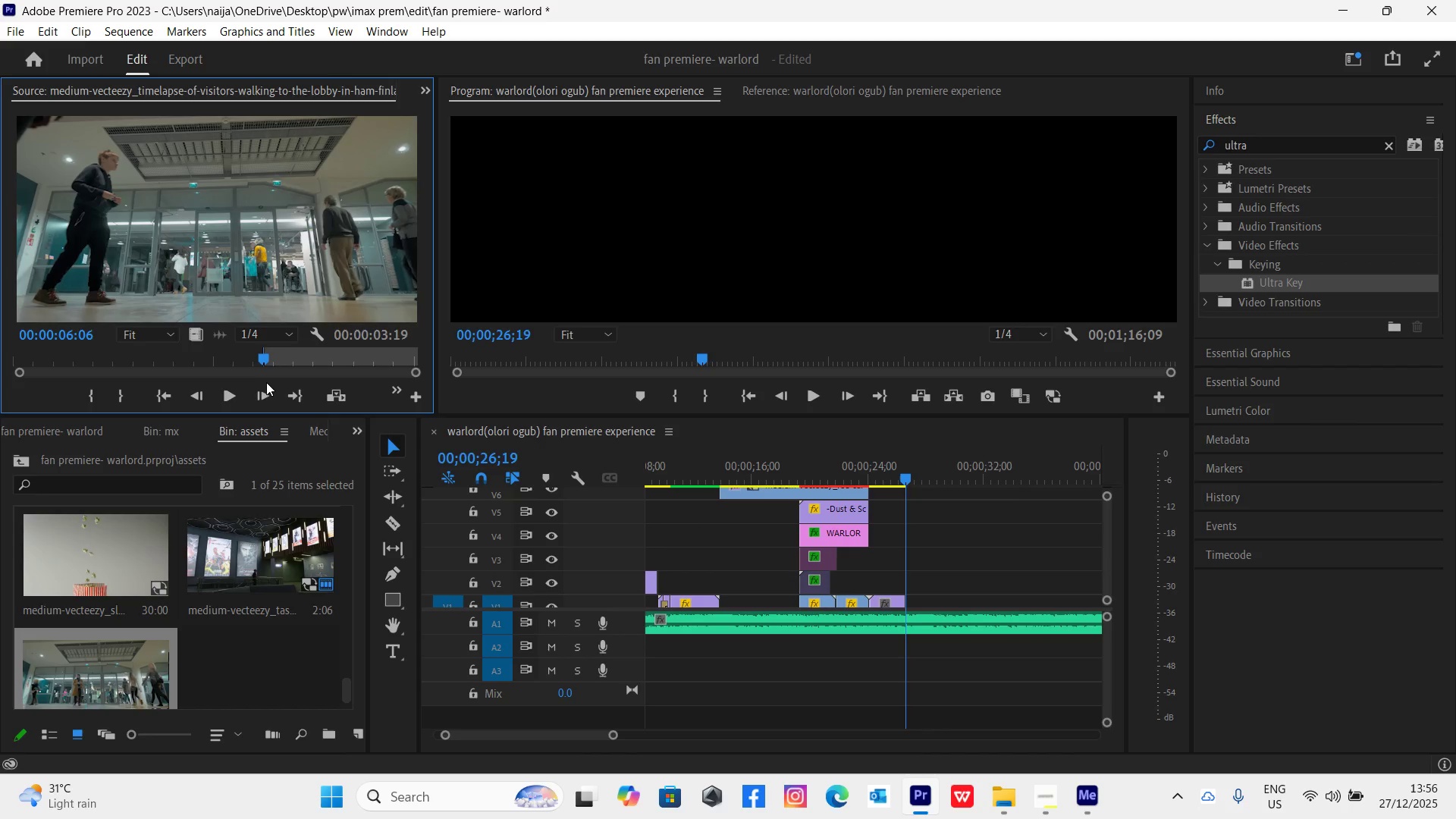 
key(Space)
 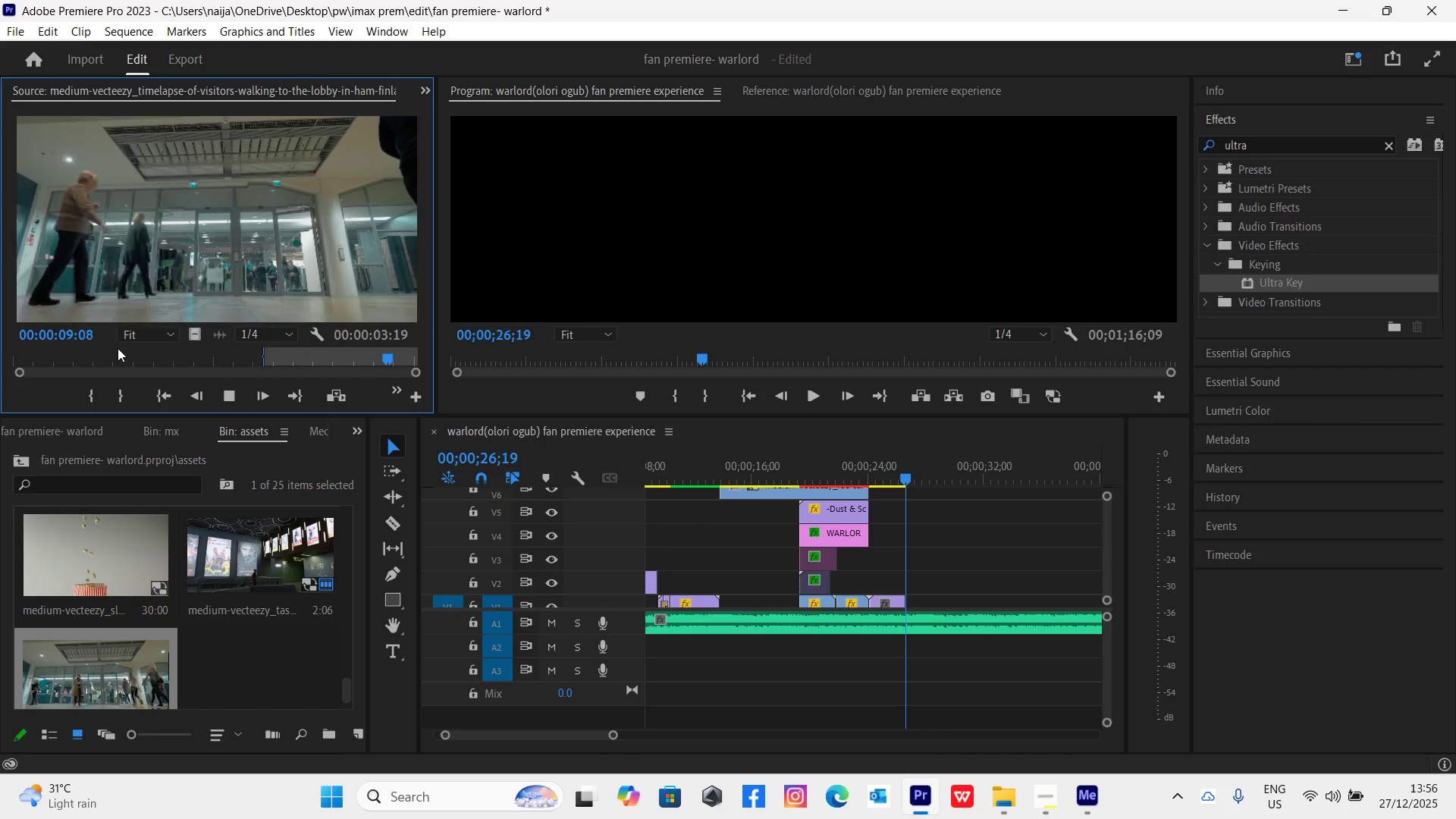 
left_click_drag(start_coordinate=[59, 353], to_coordinate=[37, 350])
 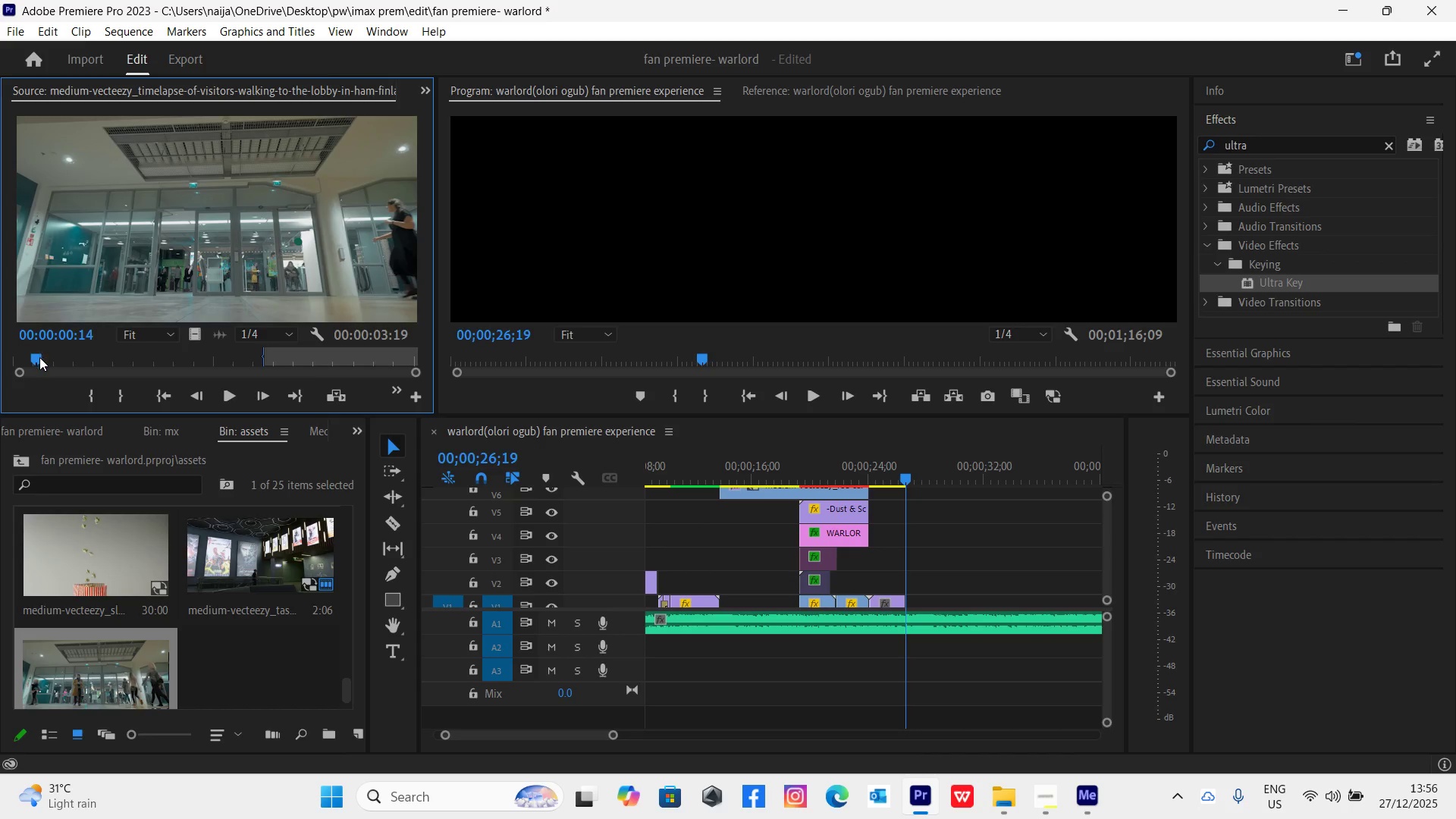 
key(I)
 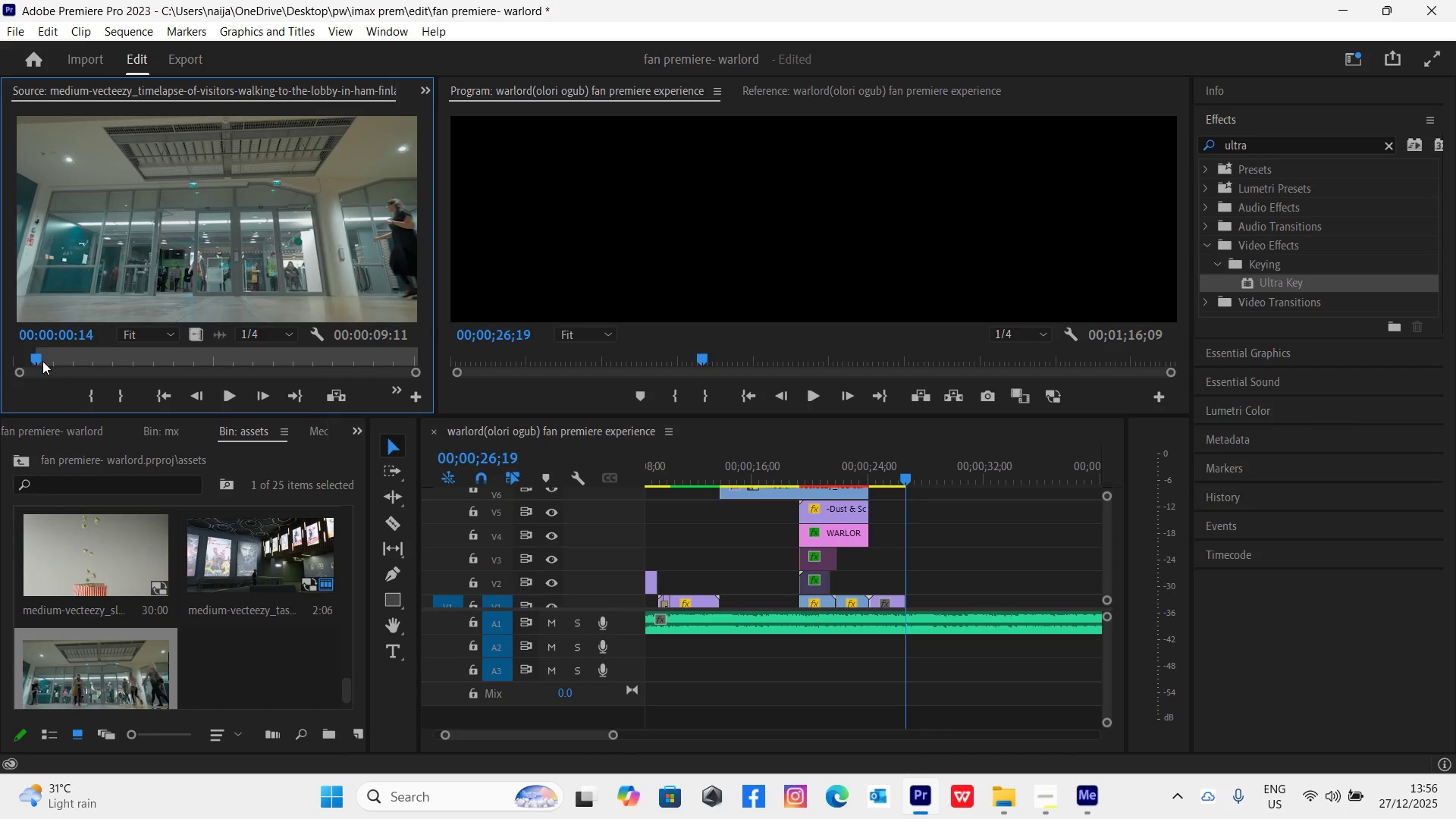 
key(Space)
 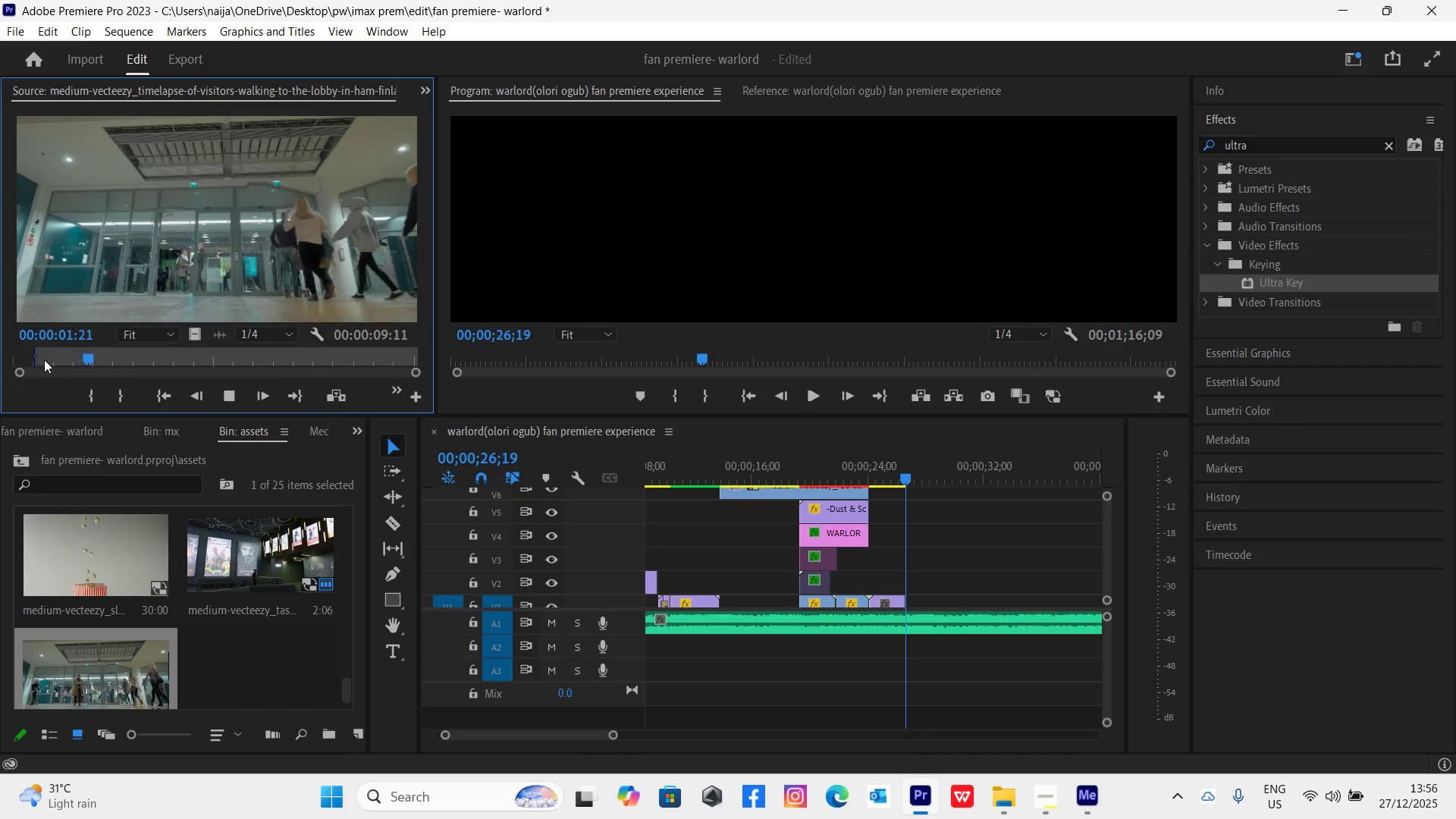 
key(Space)
 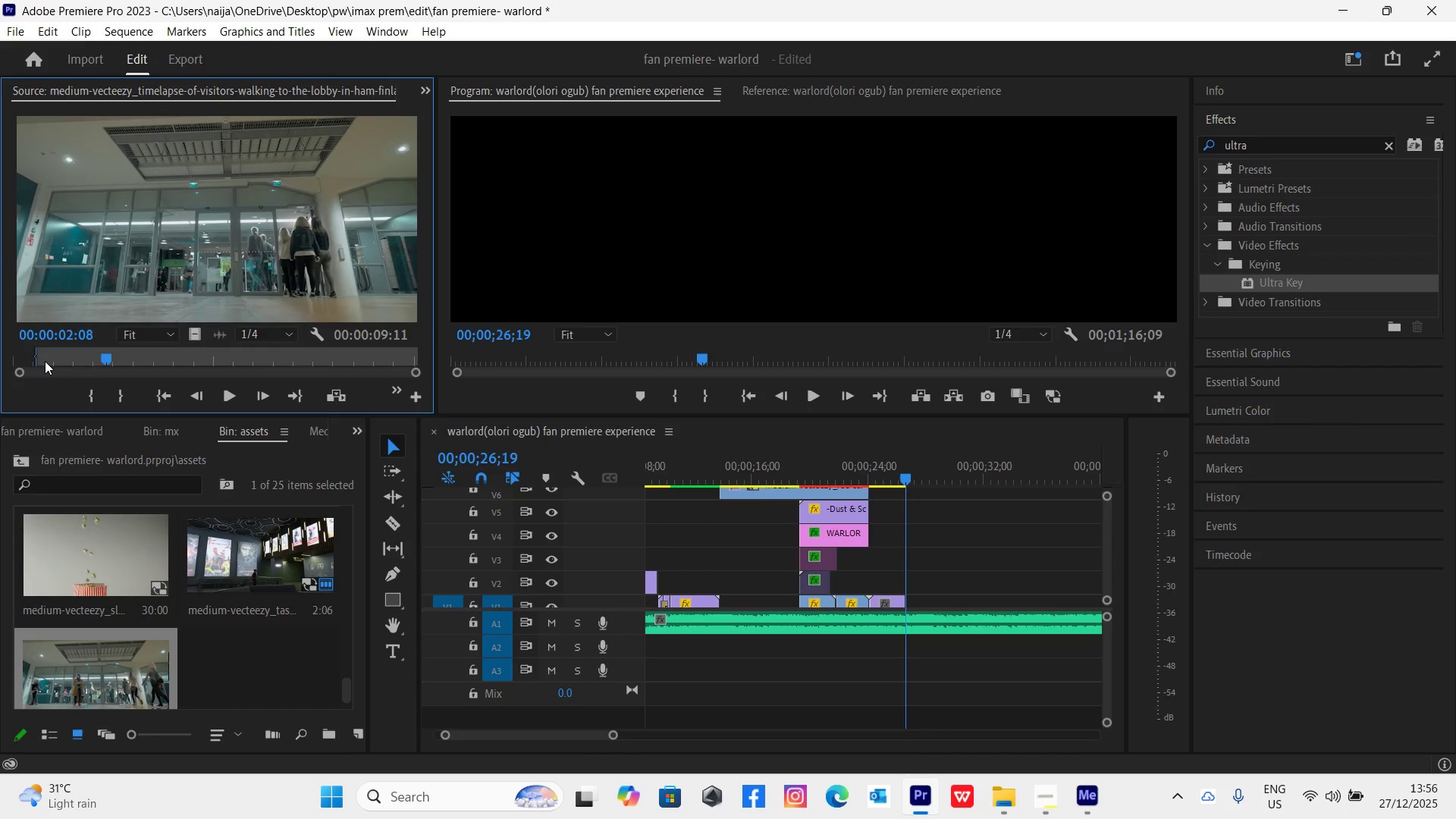 
key(O)
 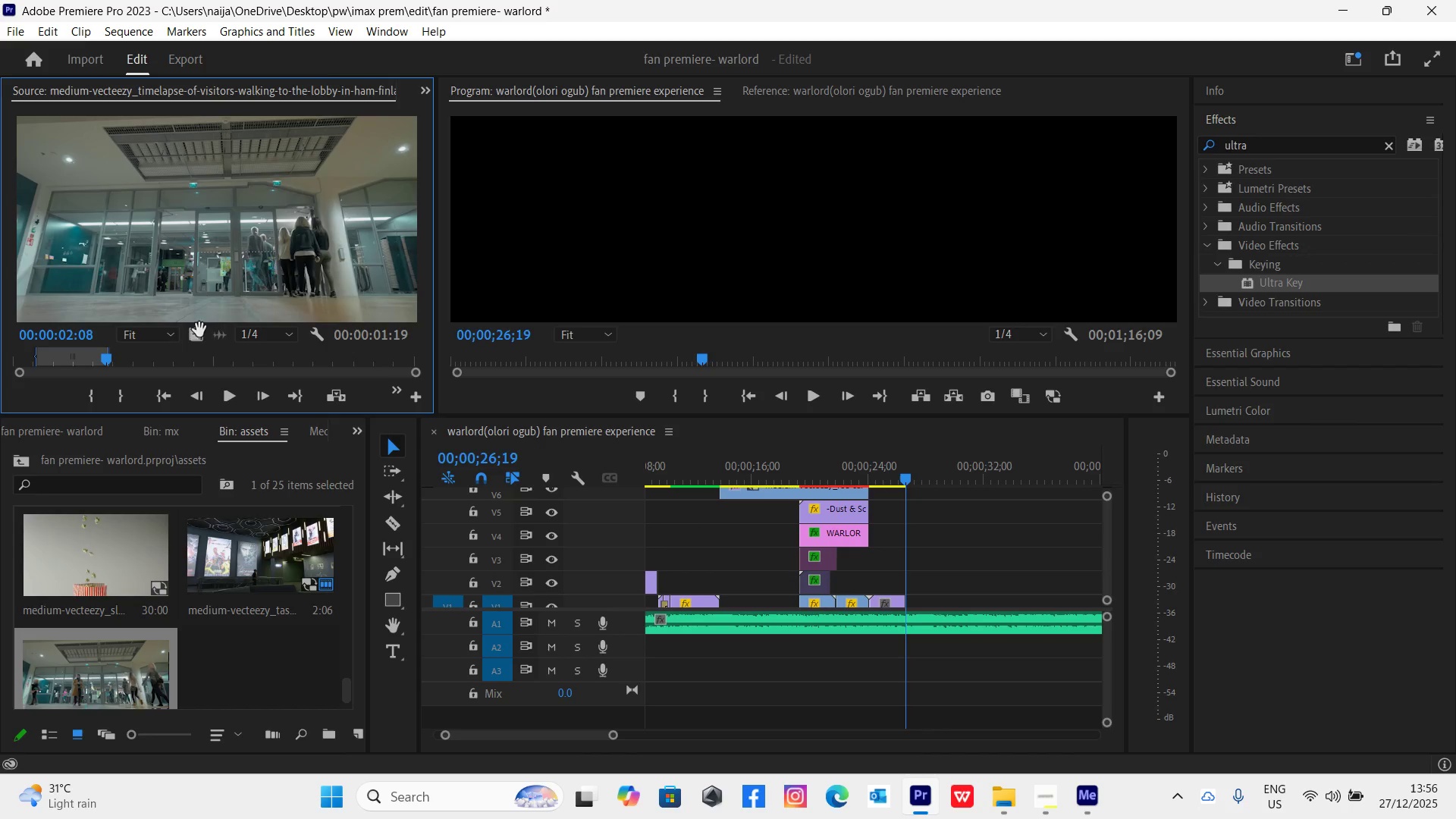 
left_click_drag(start_coordinate=[199, 329], to_coordinate=[904, 585])
 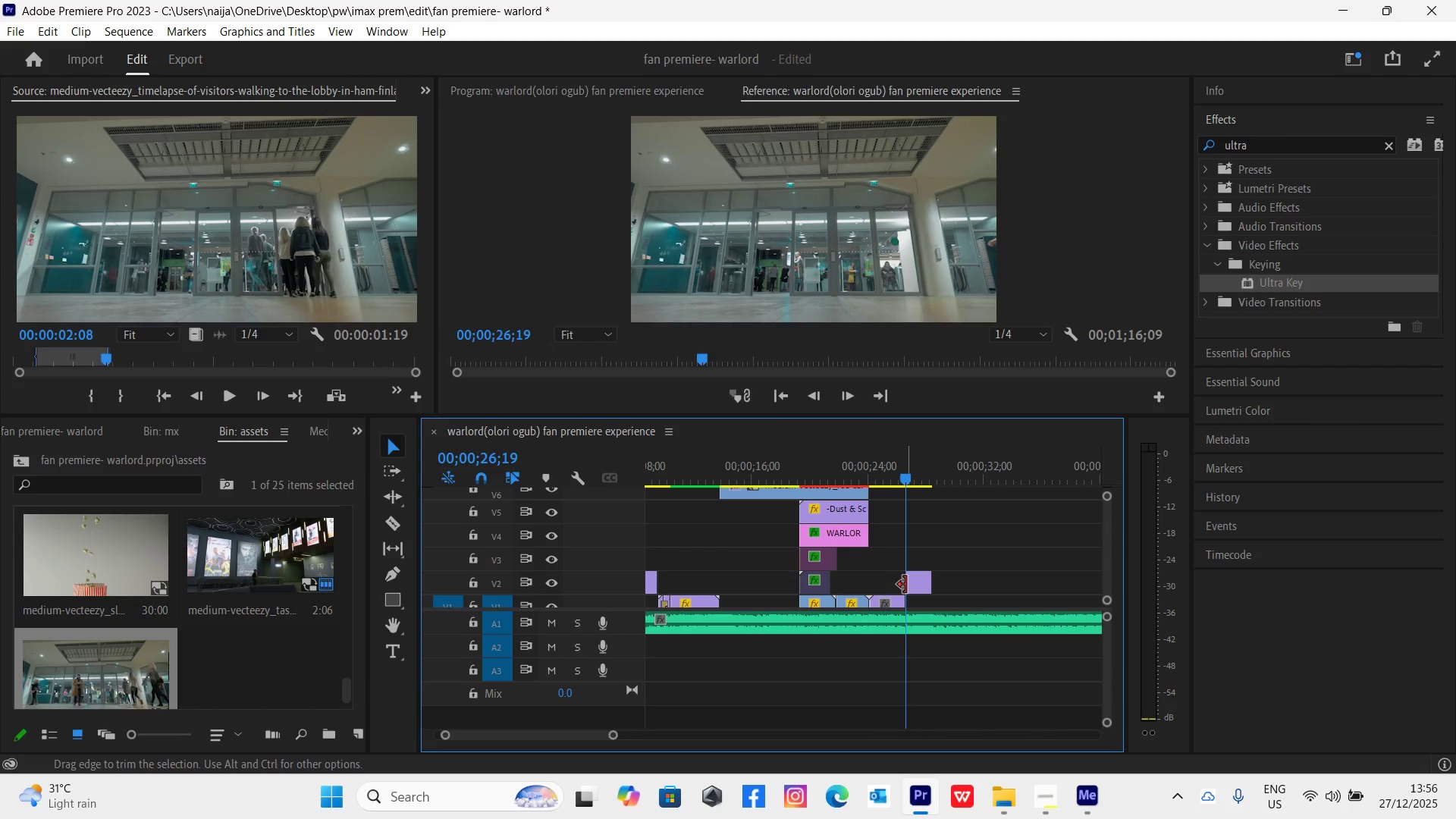 
key(Equal)
 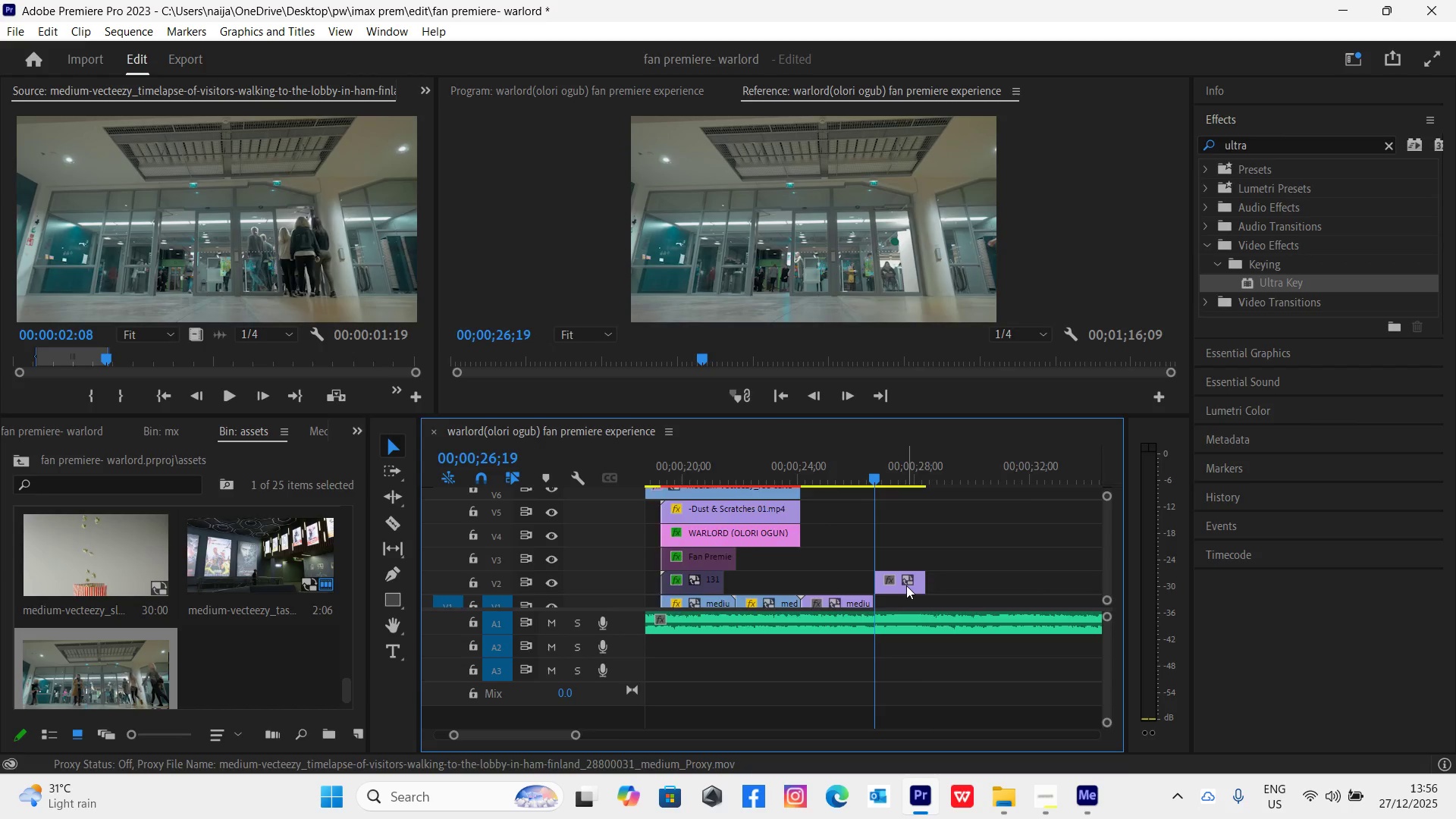 
key(Equal)
 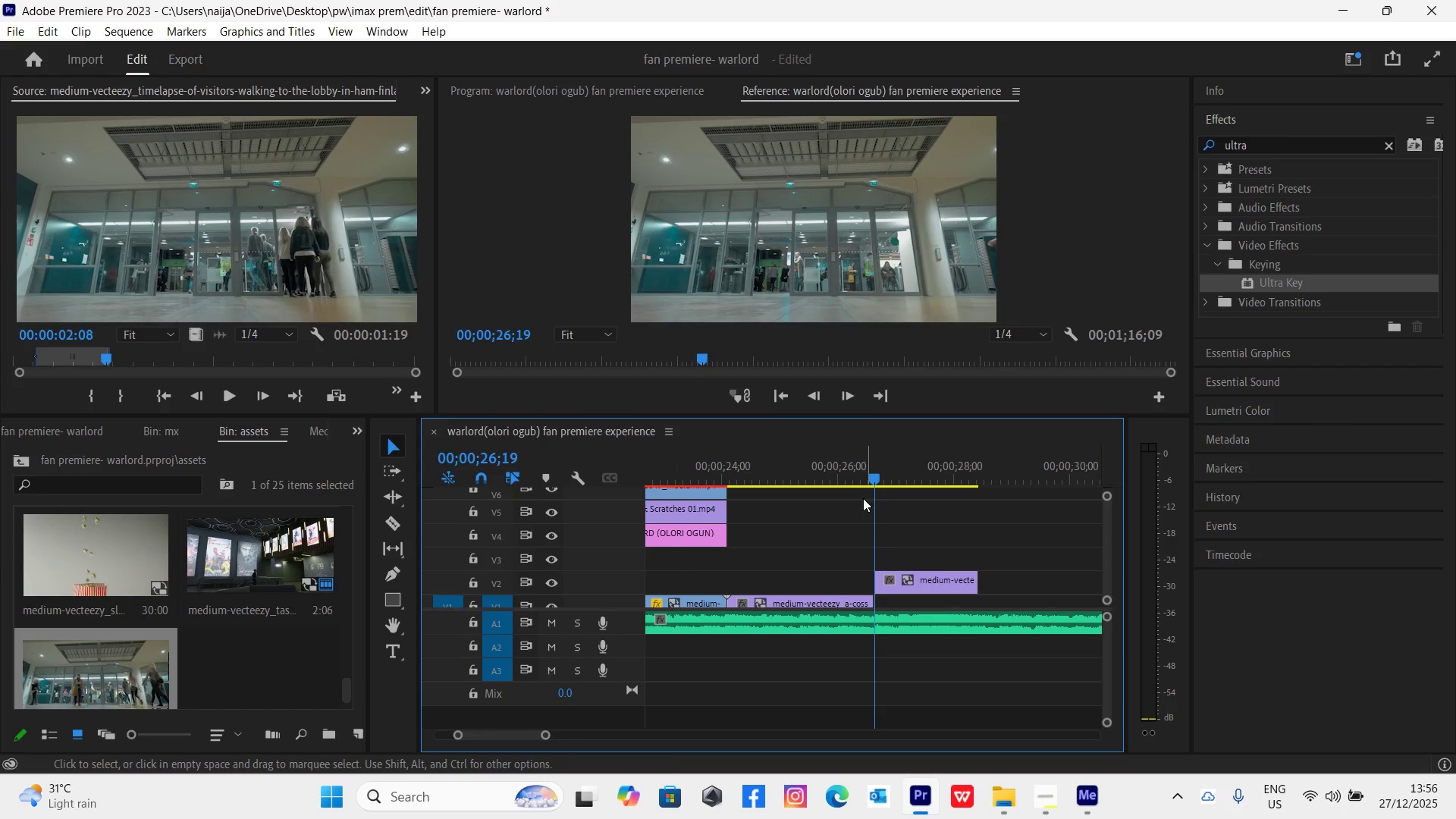 
left_click([837, 469])
 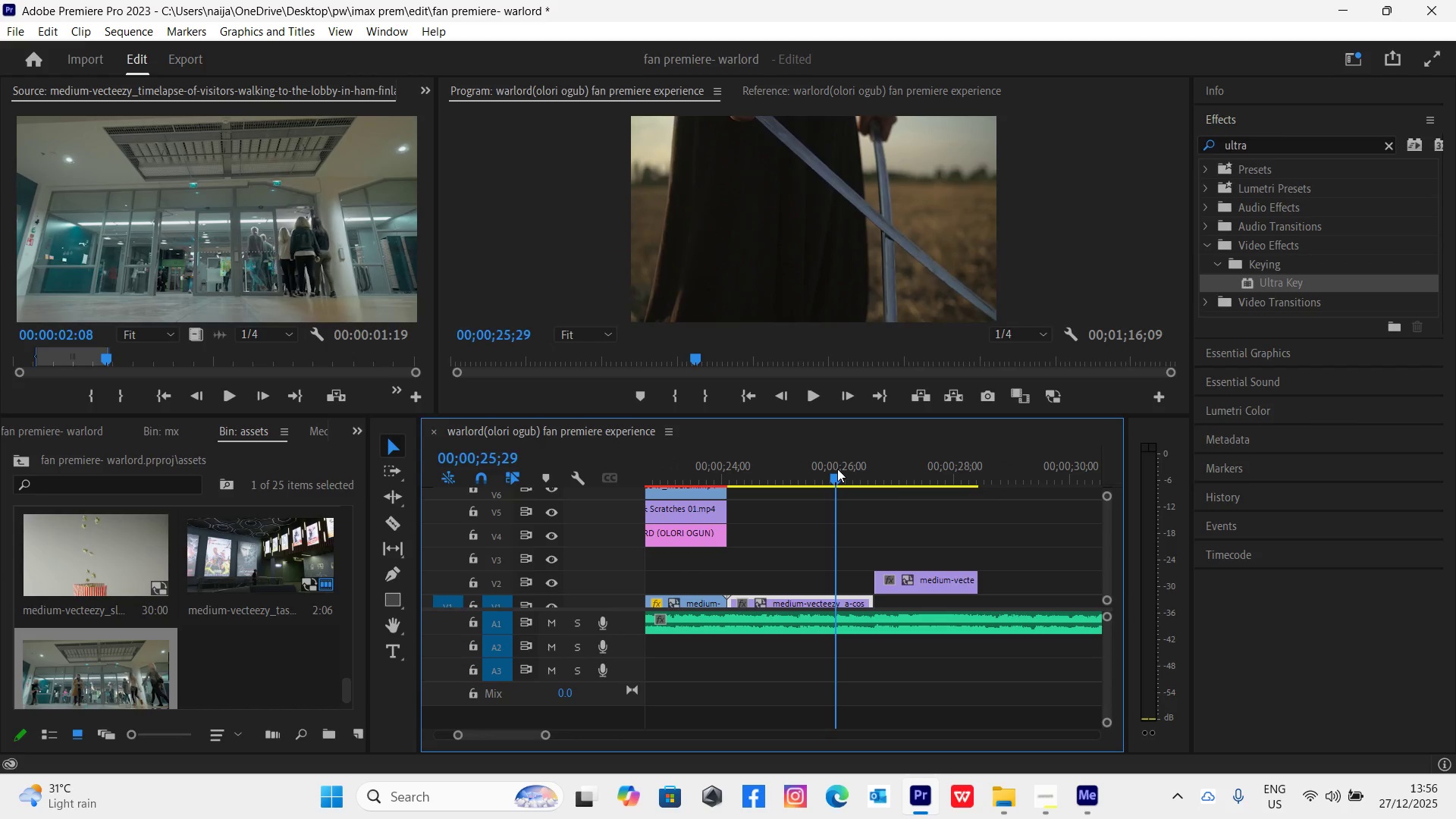 
key(Space)
 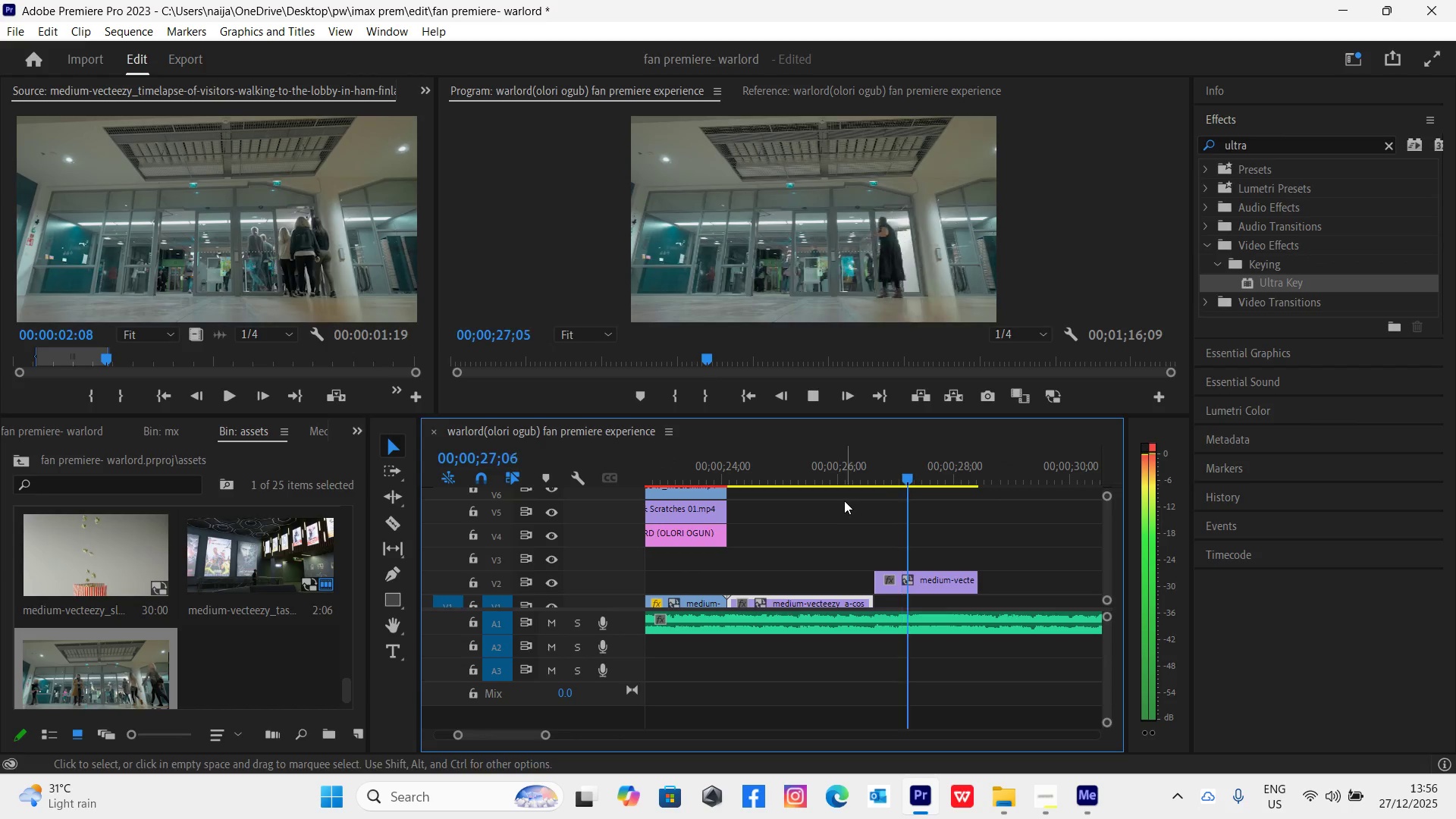 
key(Space)
 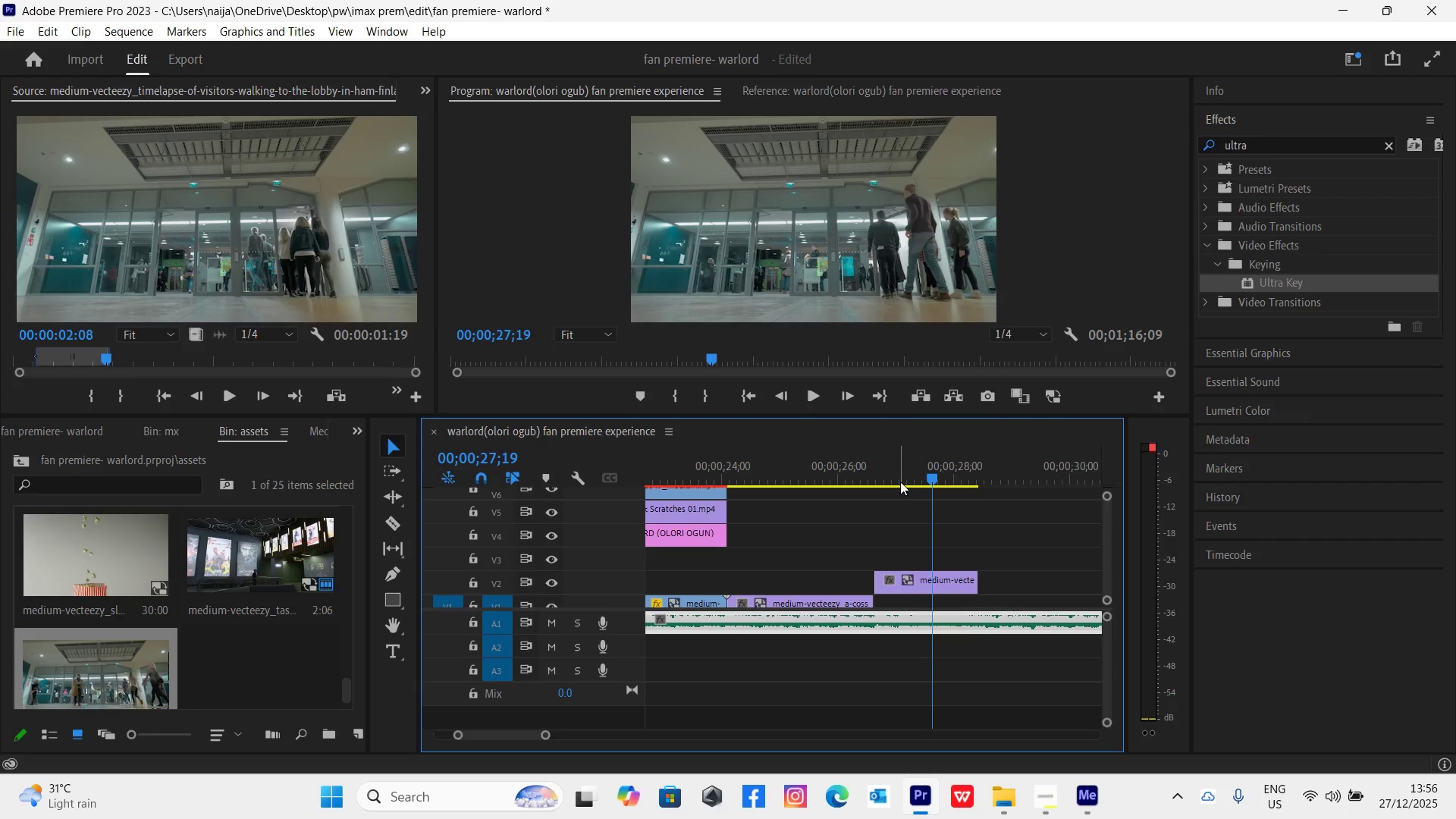 
left_click_drag(start_coordinate=[901, 479], to_coordinate=[919, 491])
 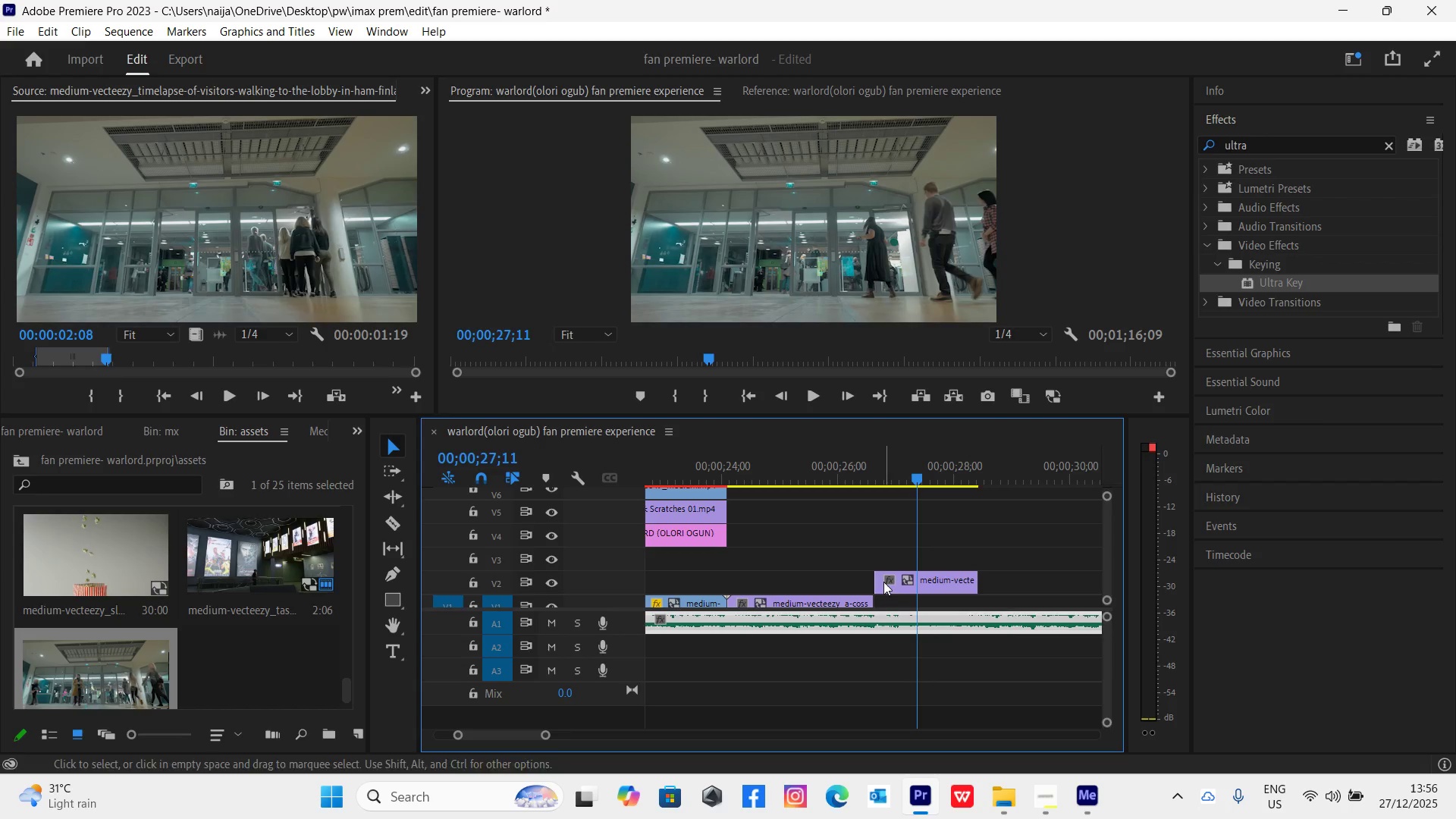 
left_click_drag(start_coordinate=[880, 579], to_coordinate=[919, 607])
 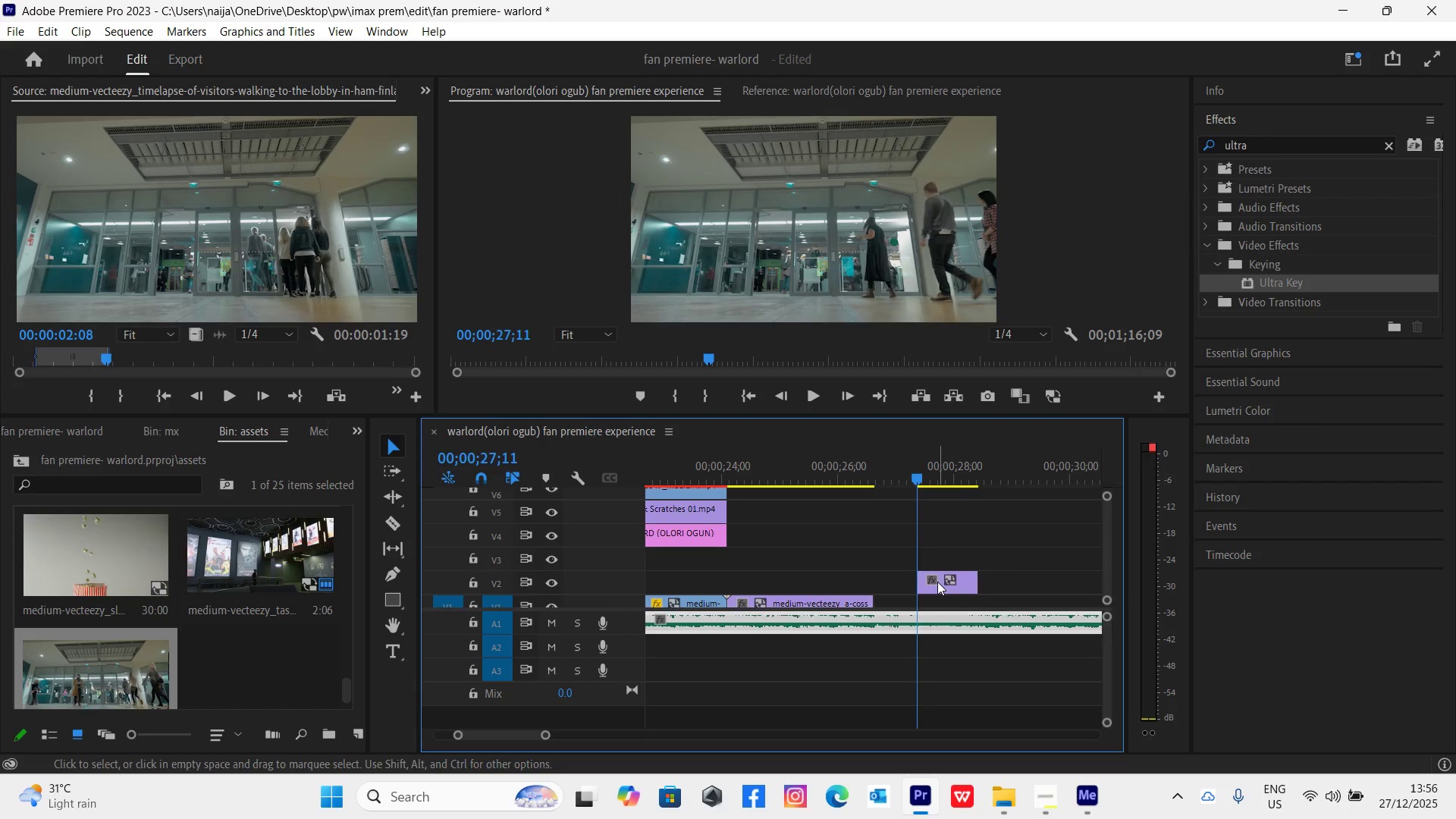 
left_click_drag(start_coordinate=[937, 582], to_coordinate=[899, 569])
 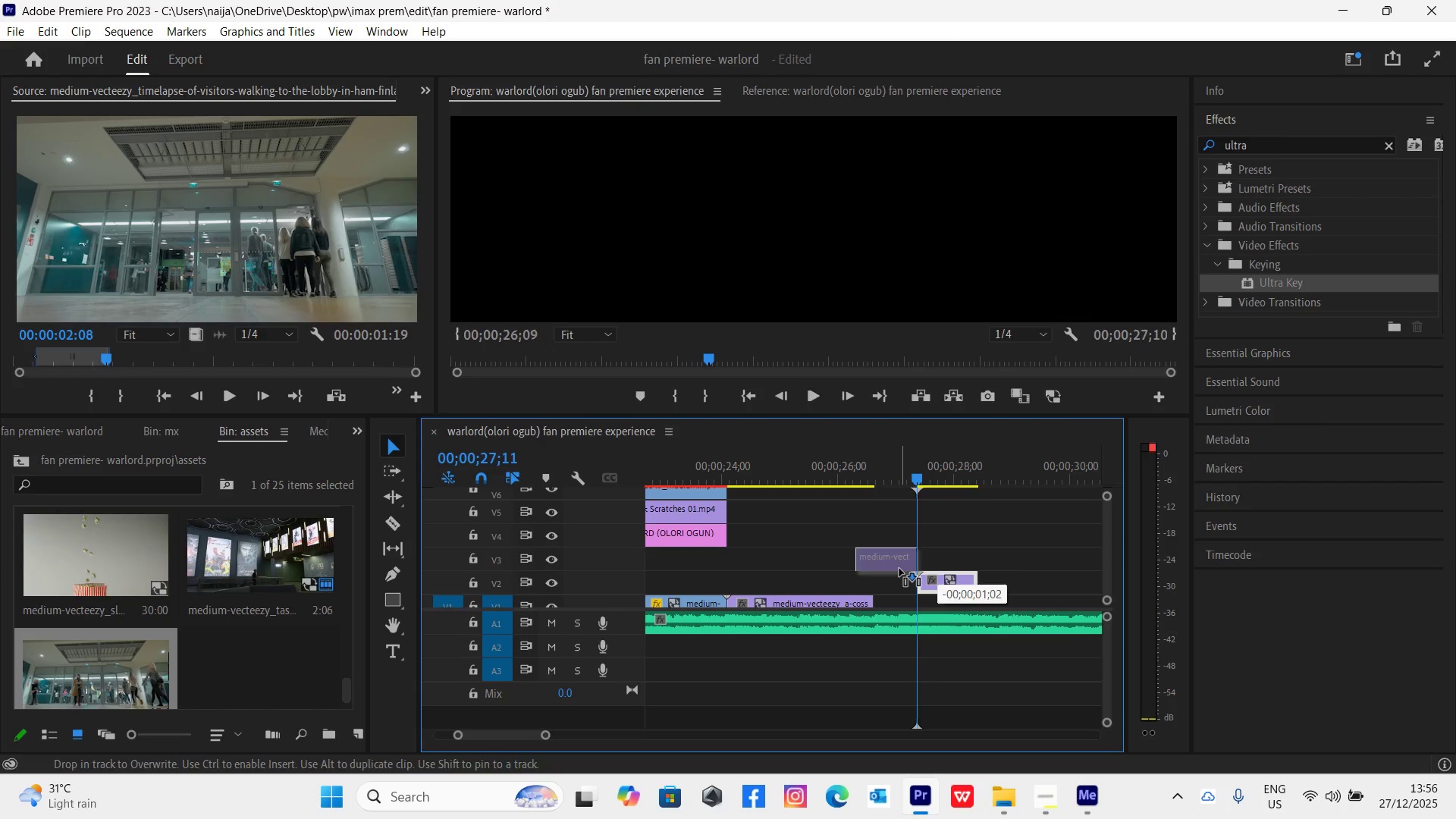 
left_click([899, 569])
 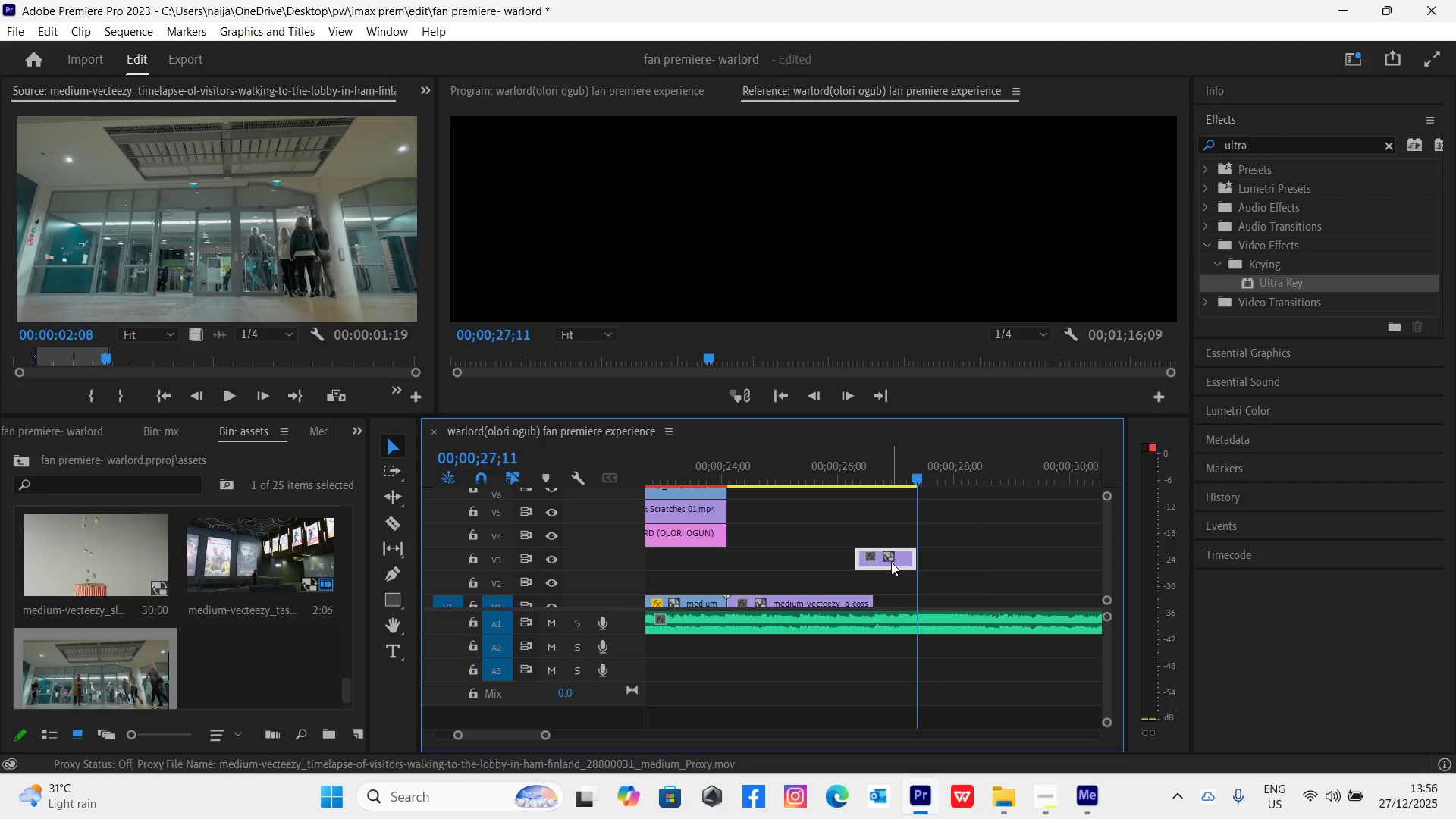 
left_click_drag(start_coordinate=[891, 562], to_coordinate=[924, 585])
 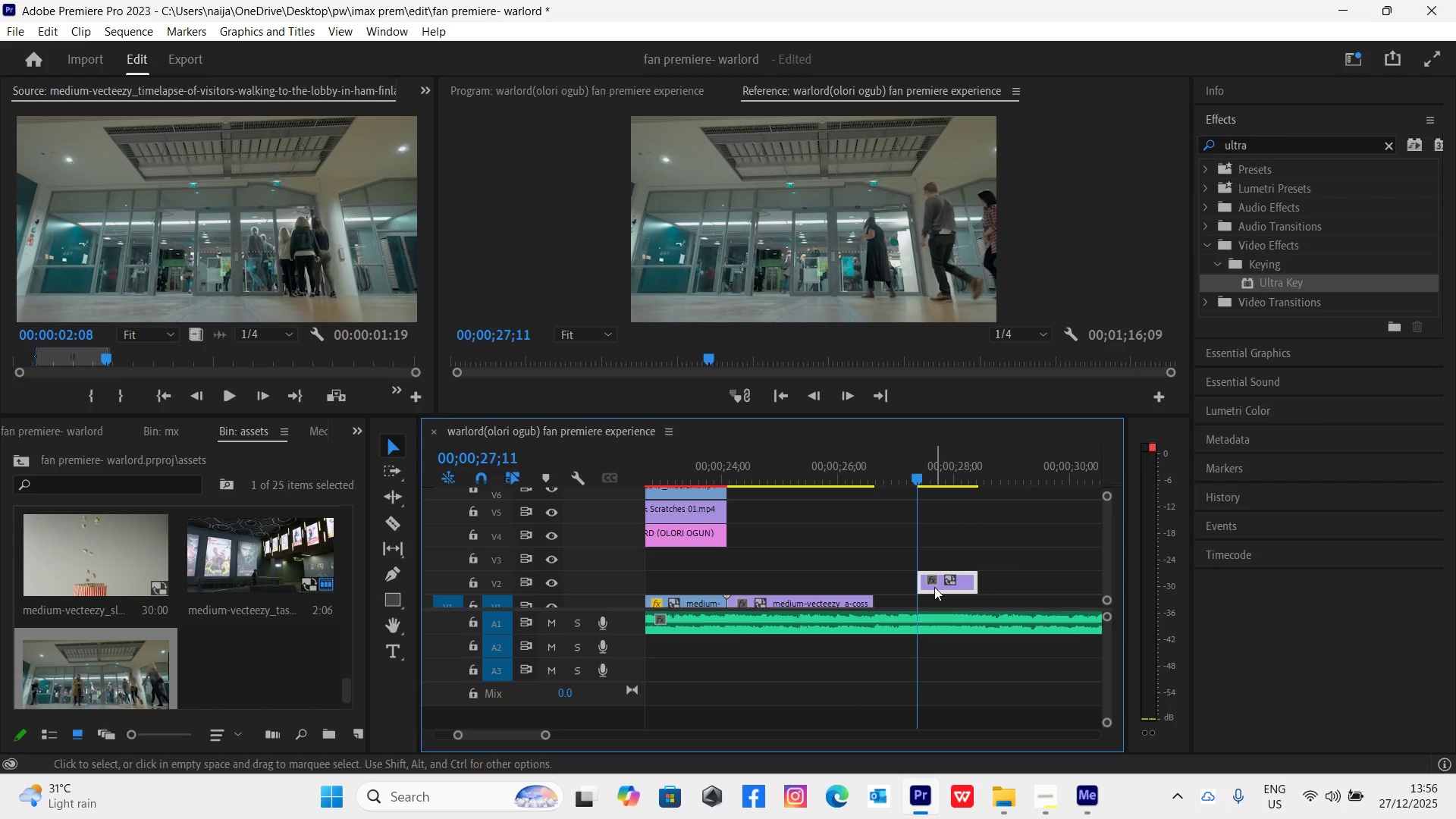 
left_click_drag(start_coordinate=[934, 587], to_coordinate=[897, 578])
 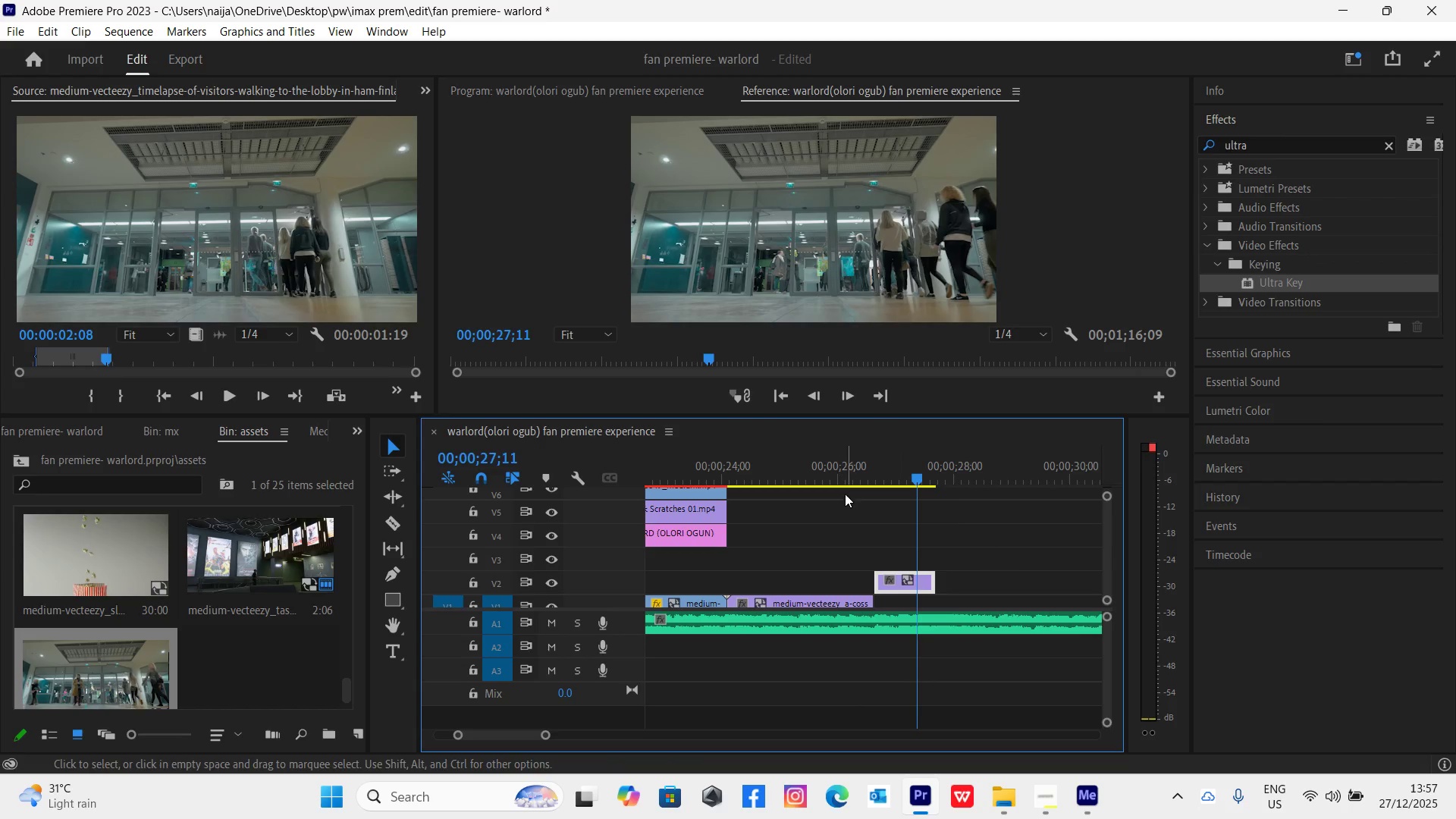 
left_click([836, 479])
 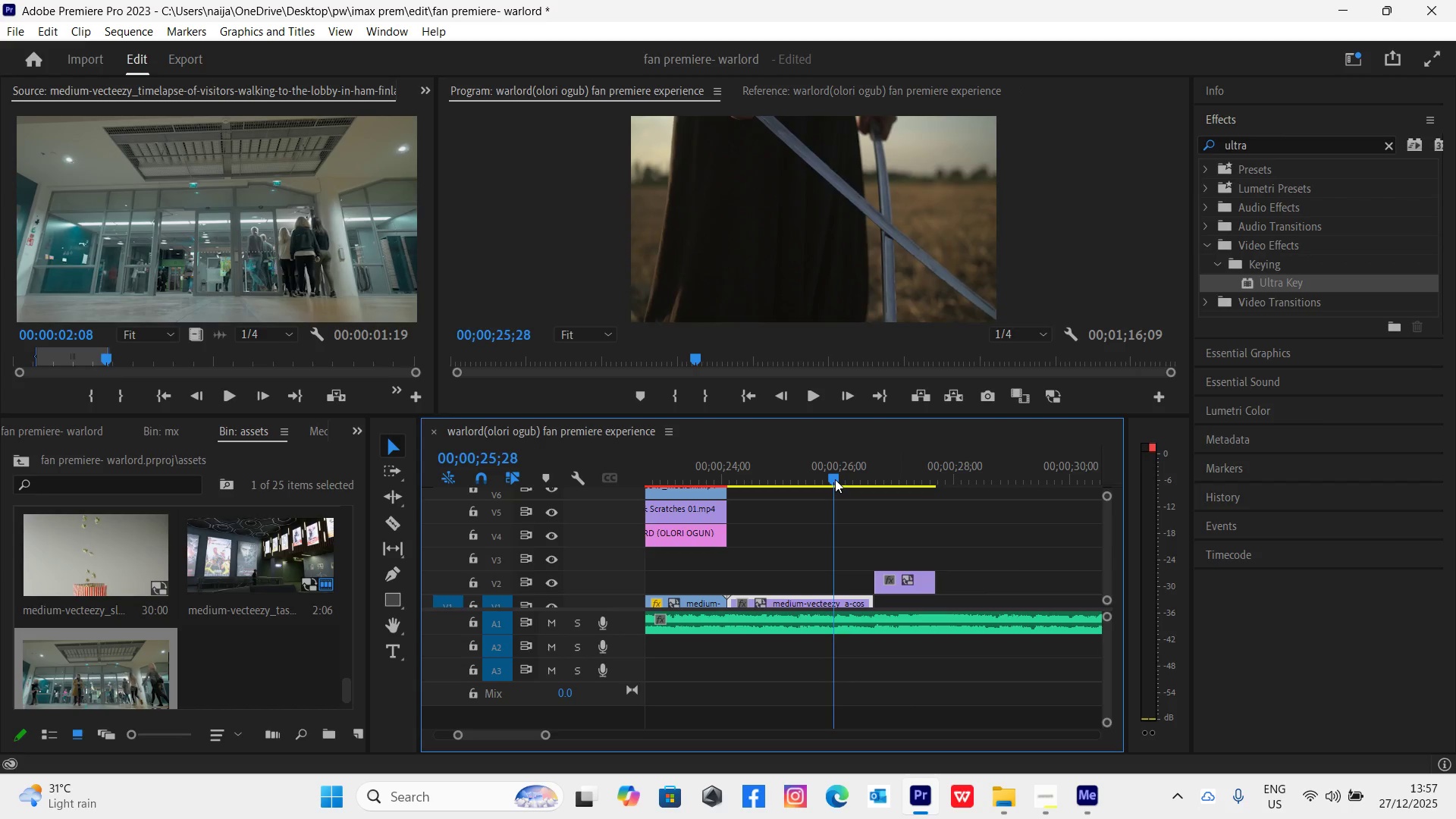 
key(Space)
 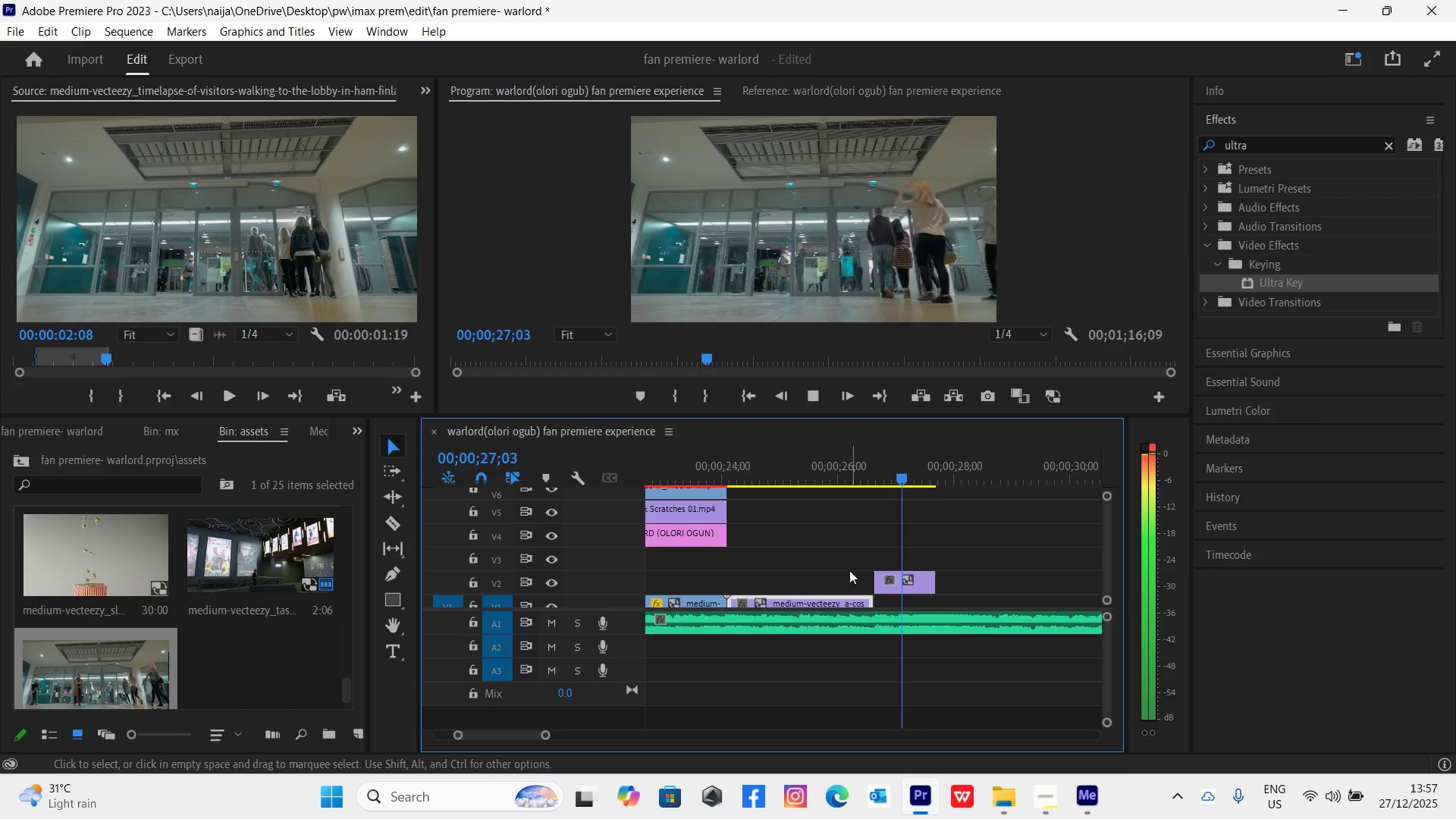 
key(Space)
 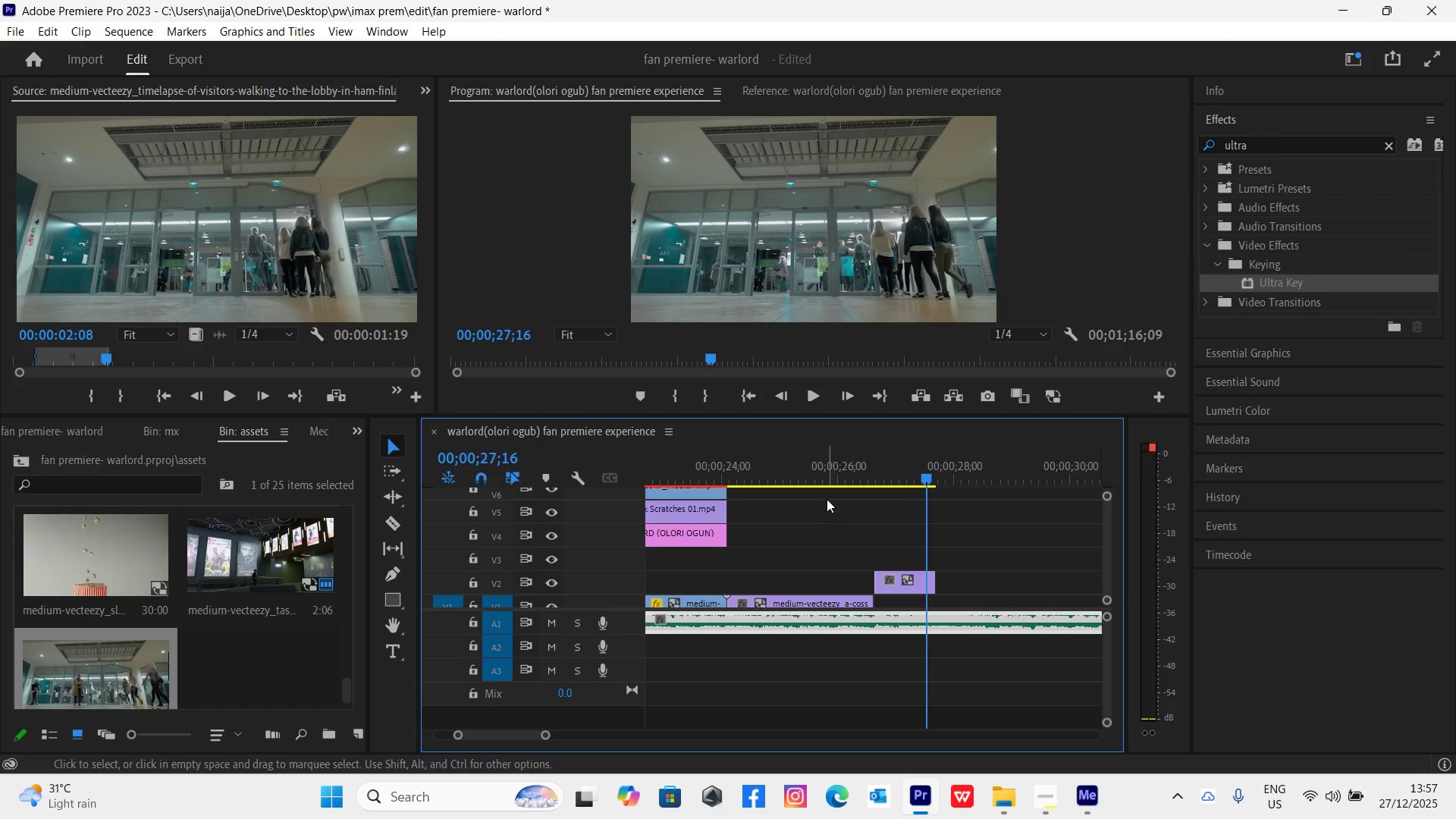 
left_click([820, 470])
 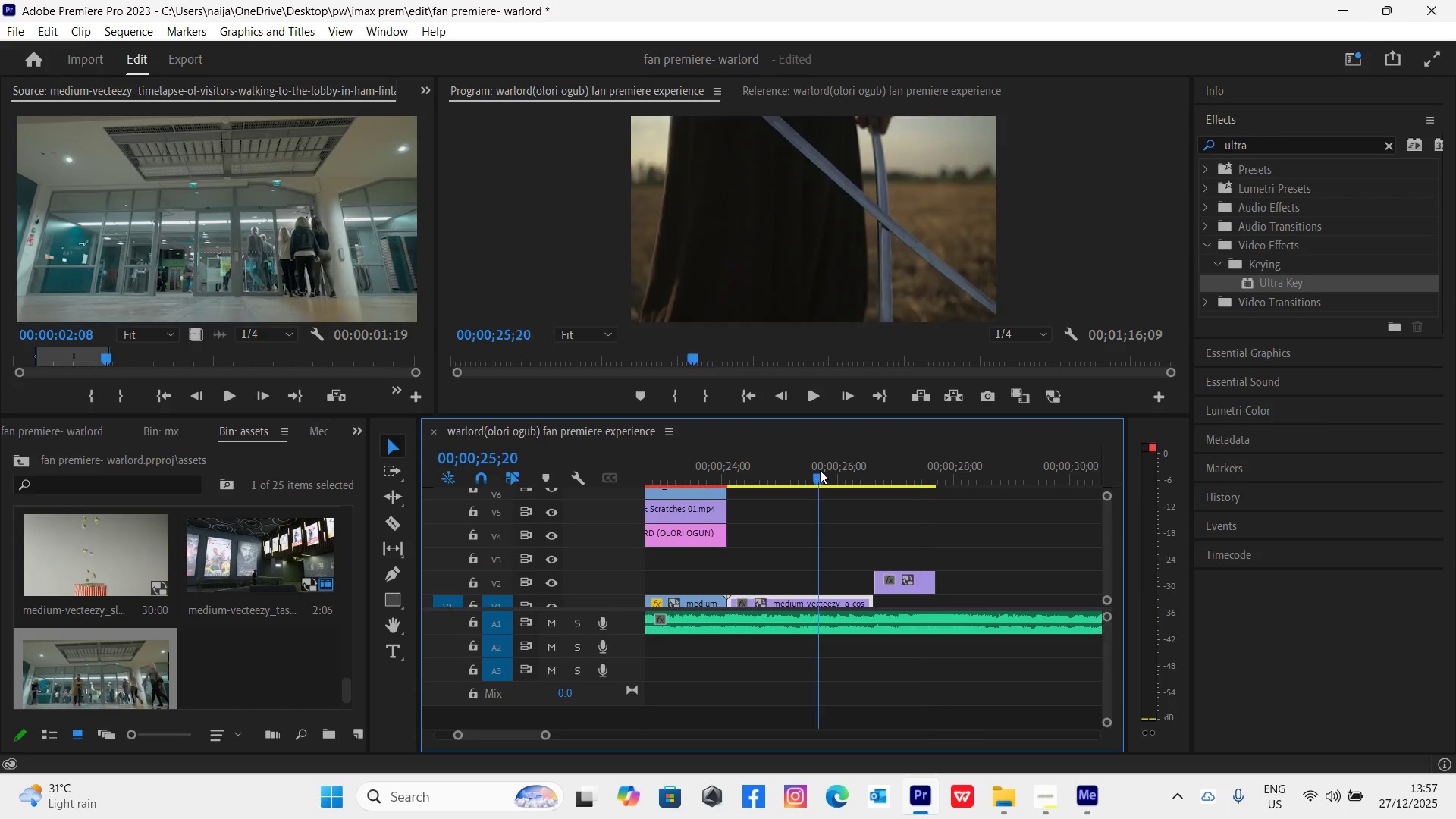 
key(Space)
 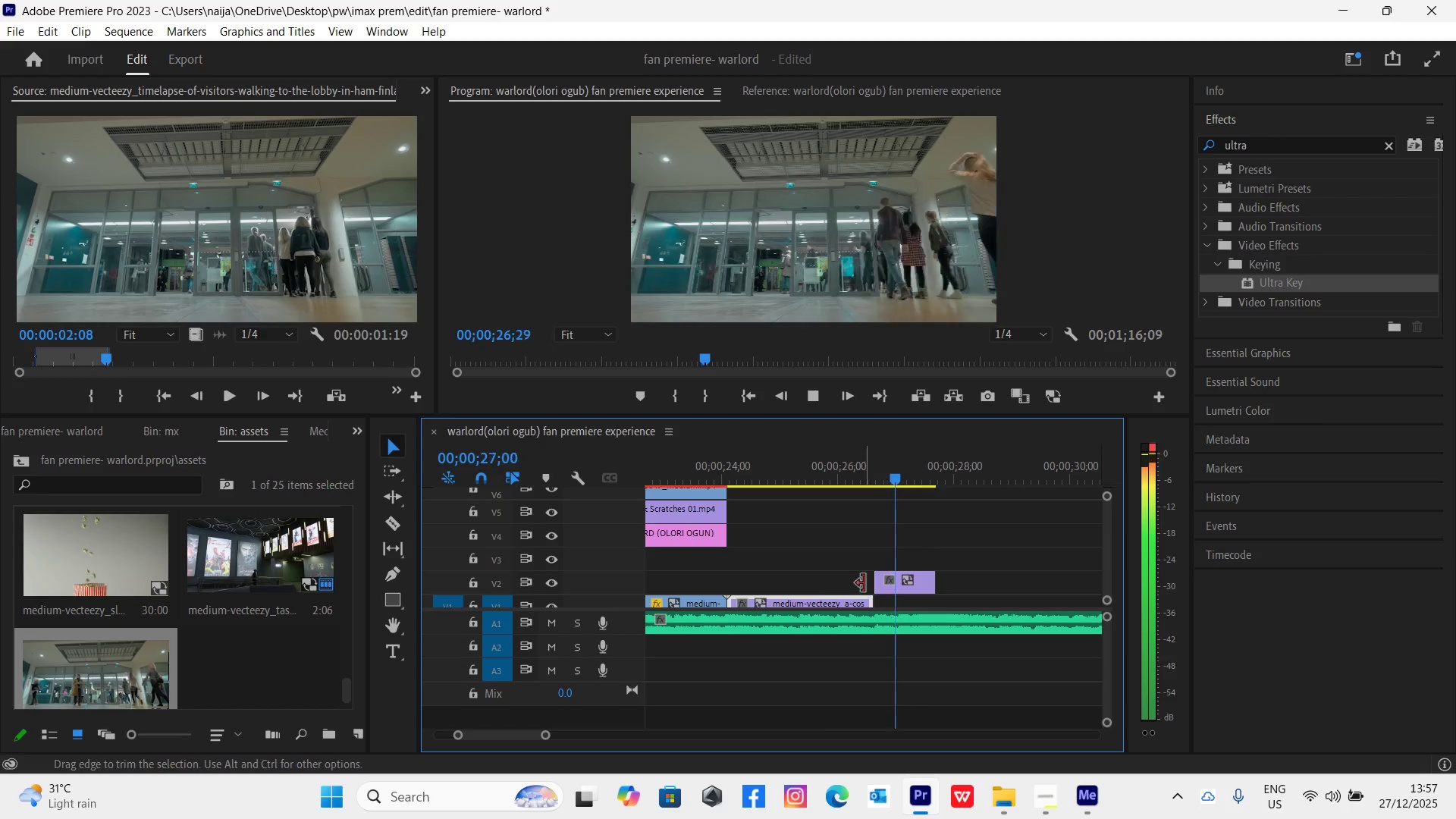 
key(Space)
 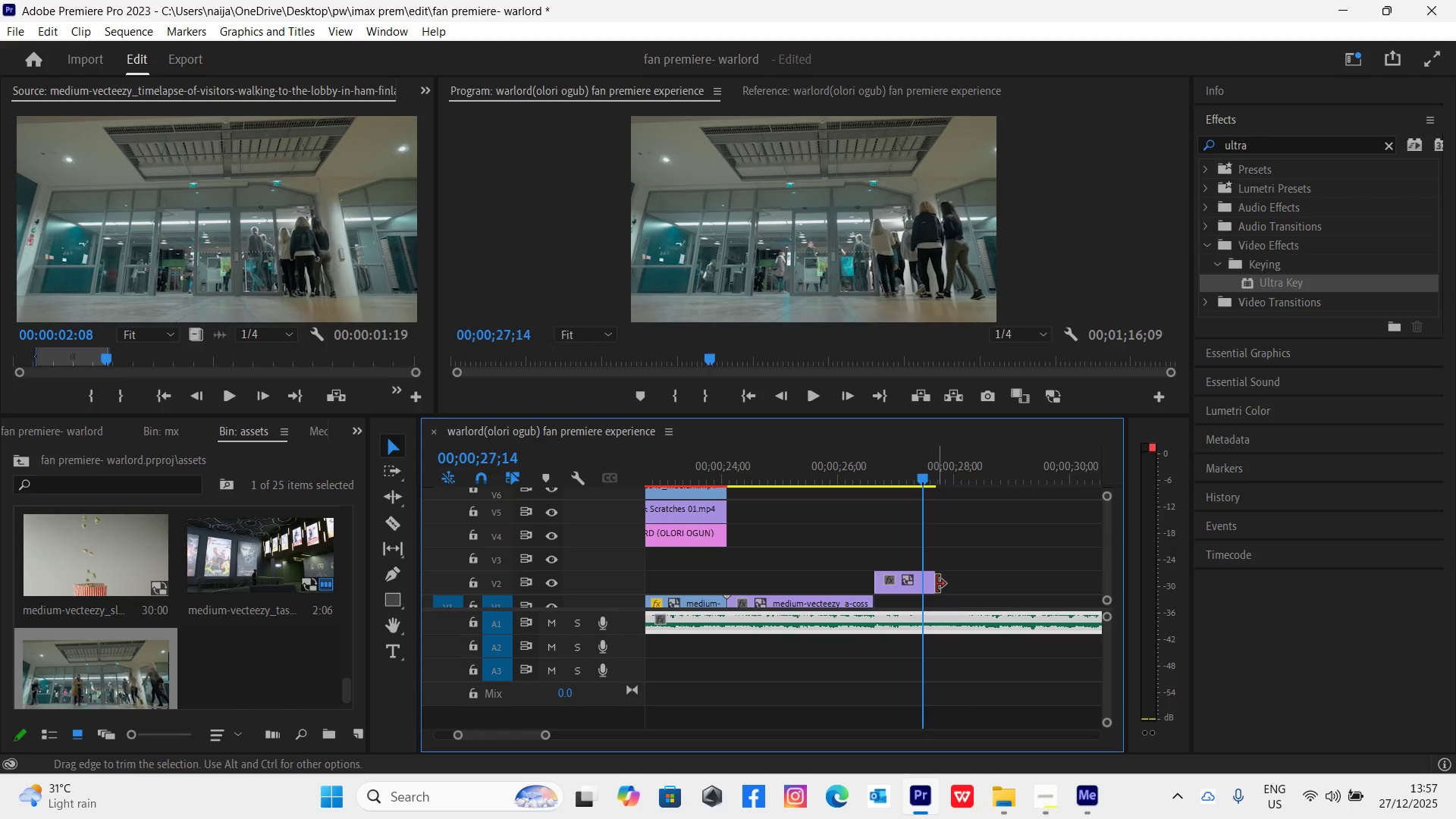 
key(Space)
 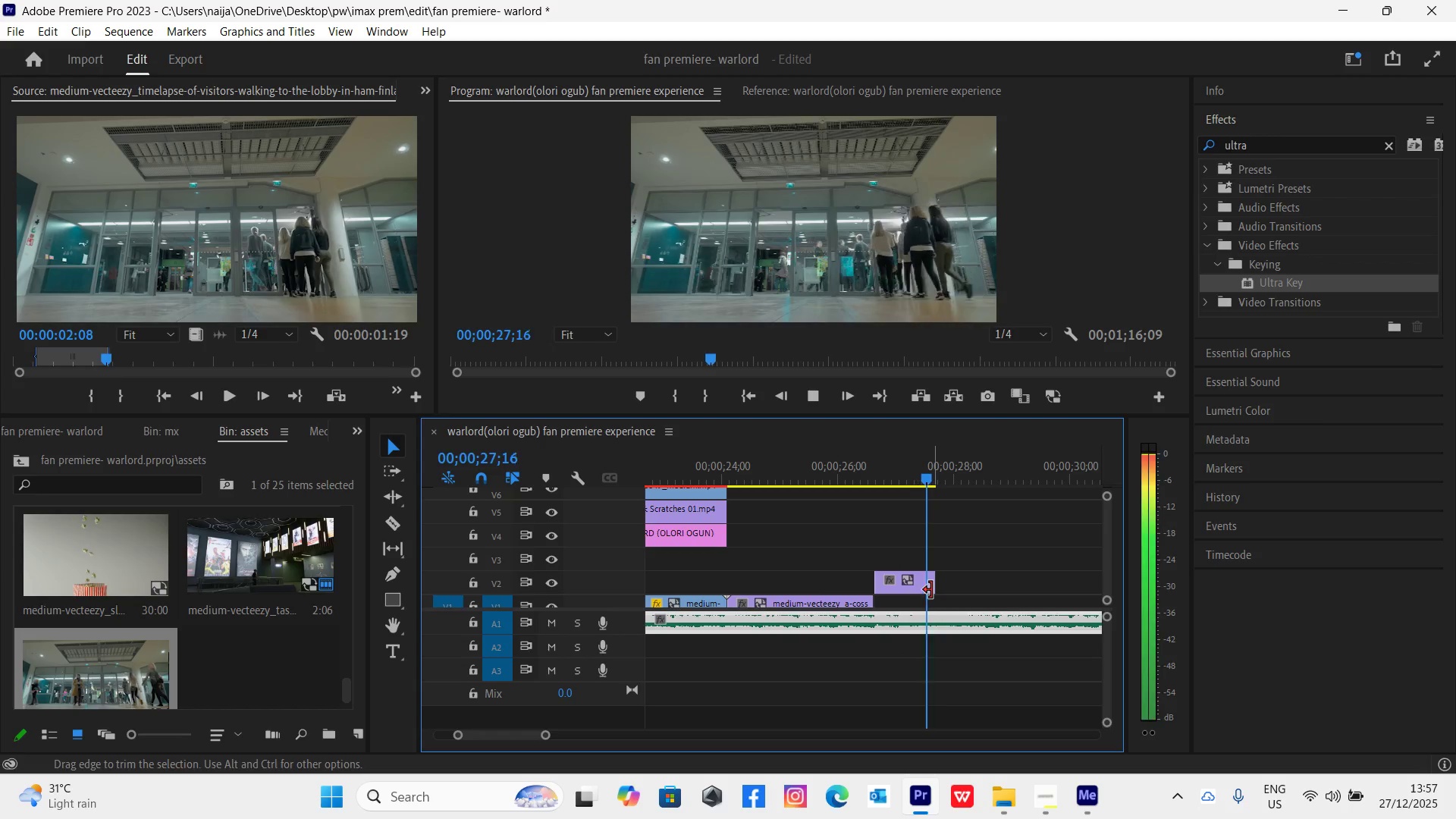 
key(Space)
 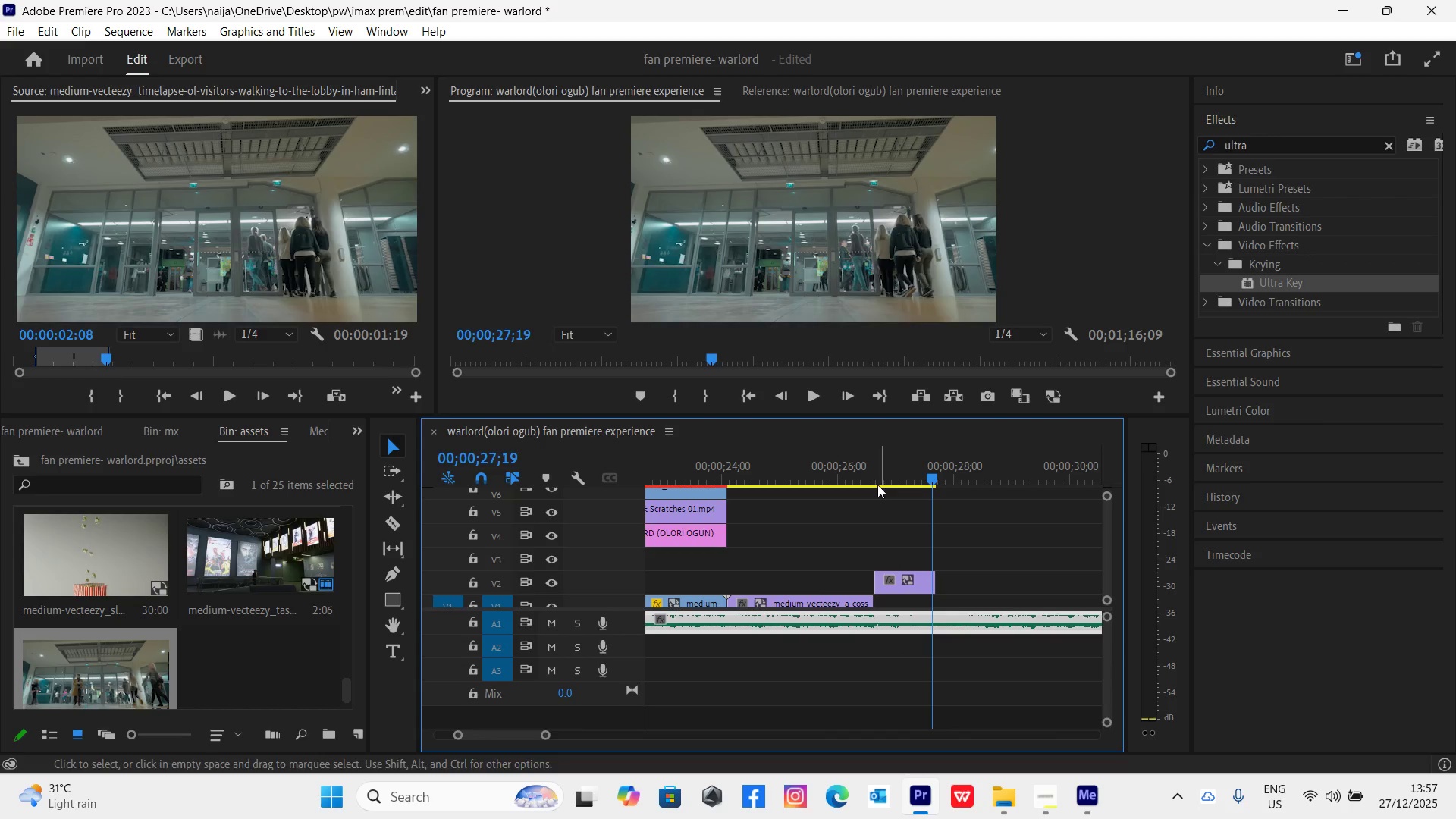 
left_click([868, 471])
 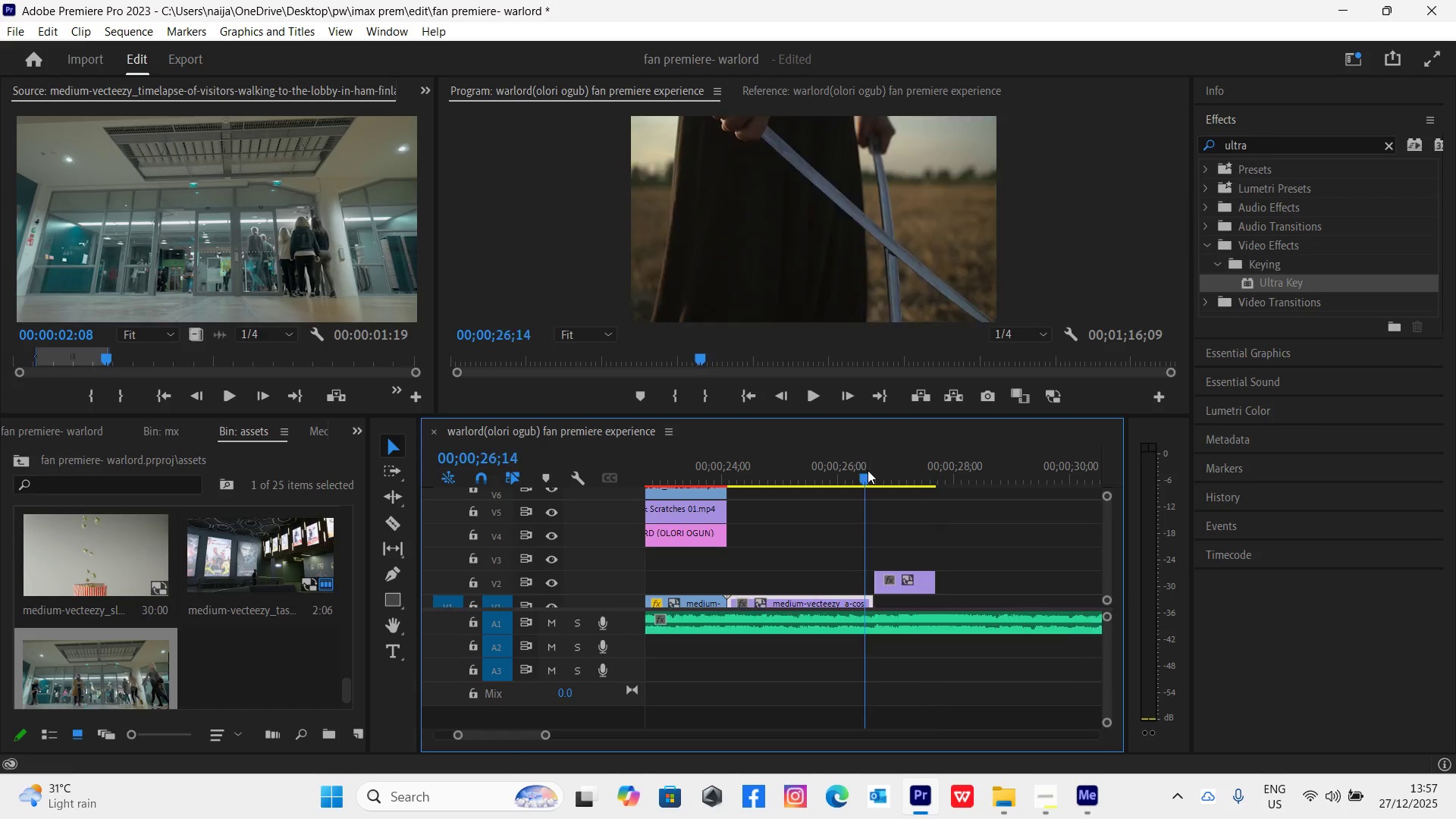 
key(Space)
 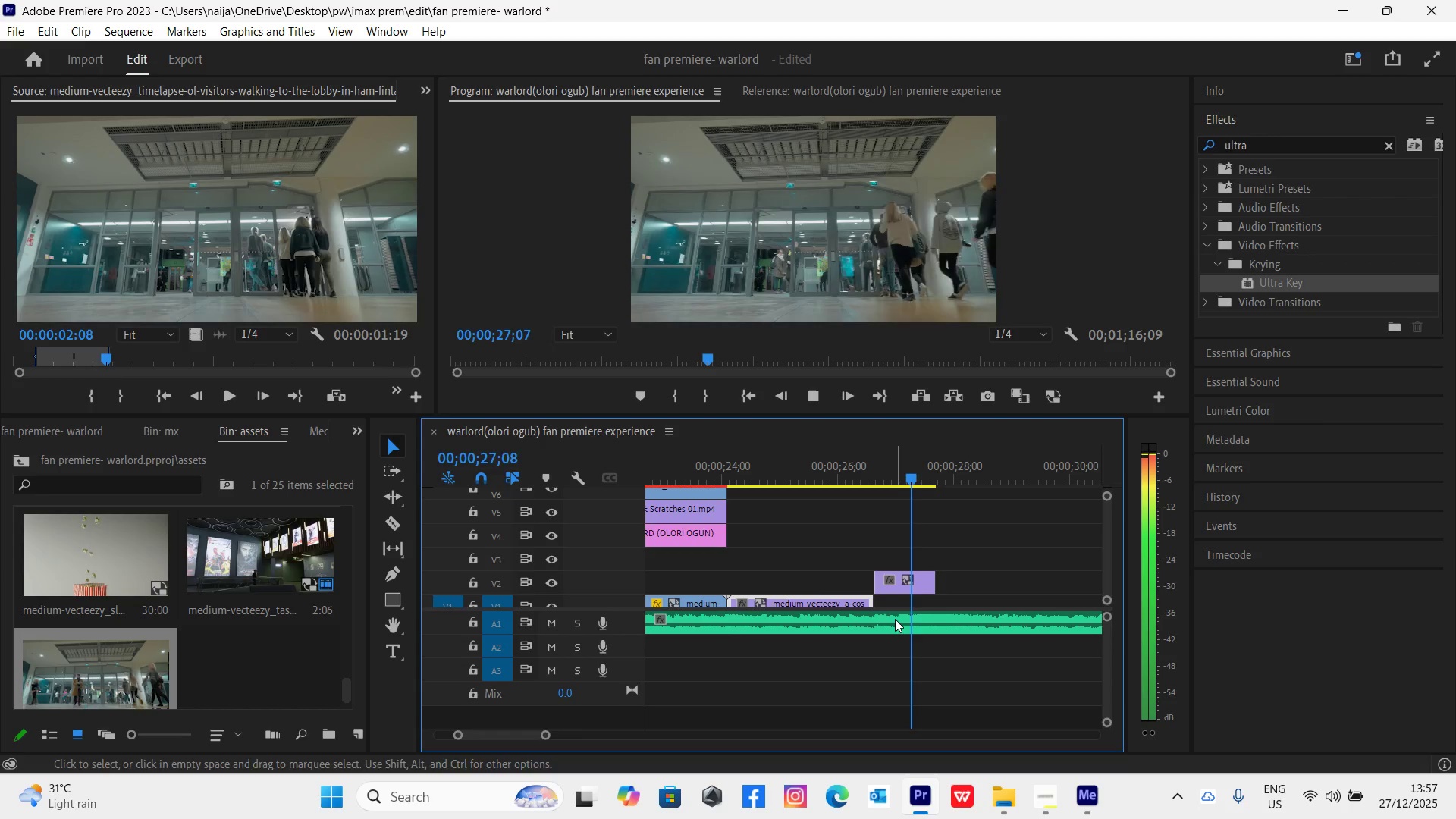 
key(Space)
 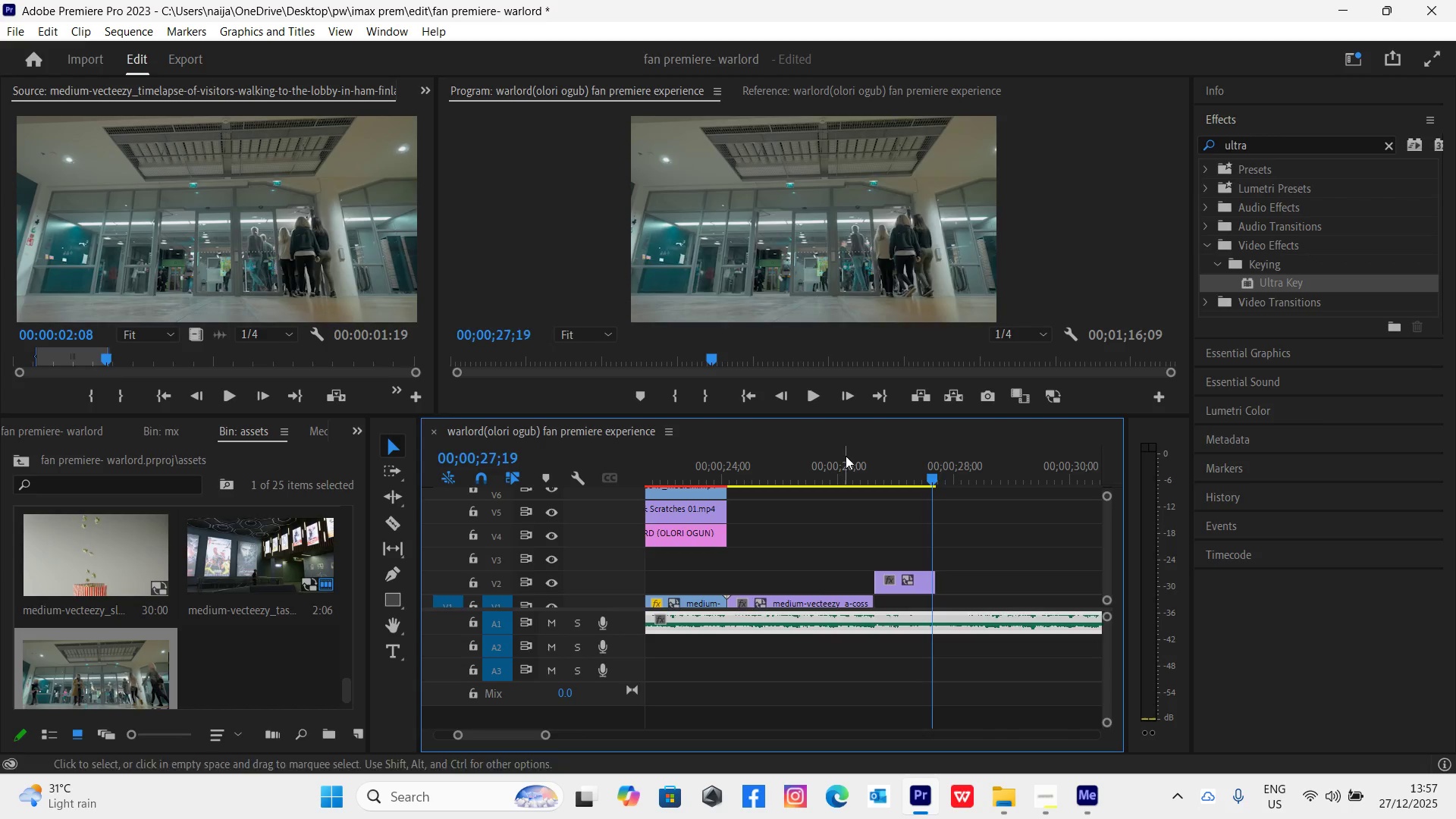 
key(Space)
 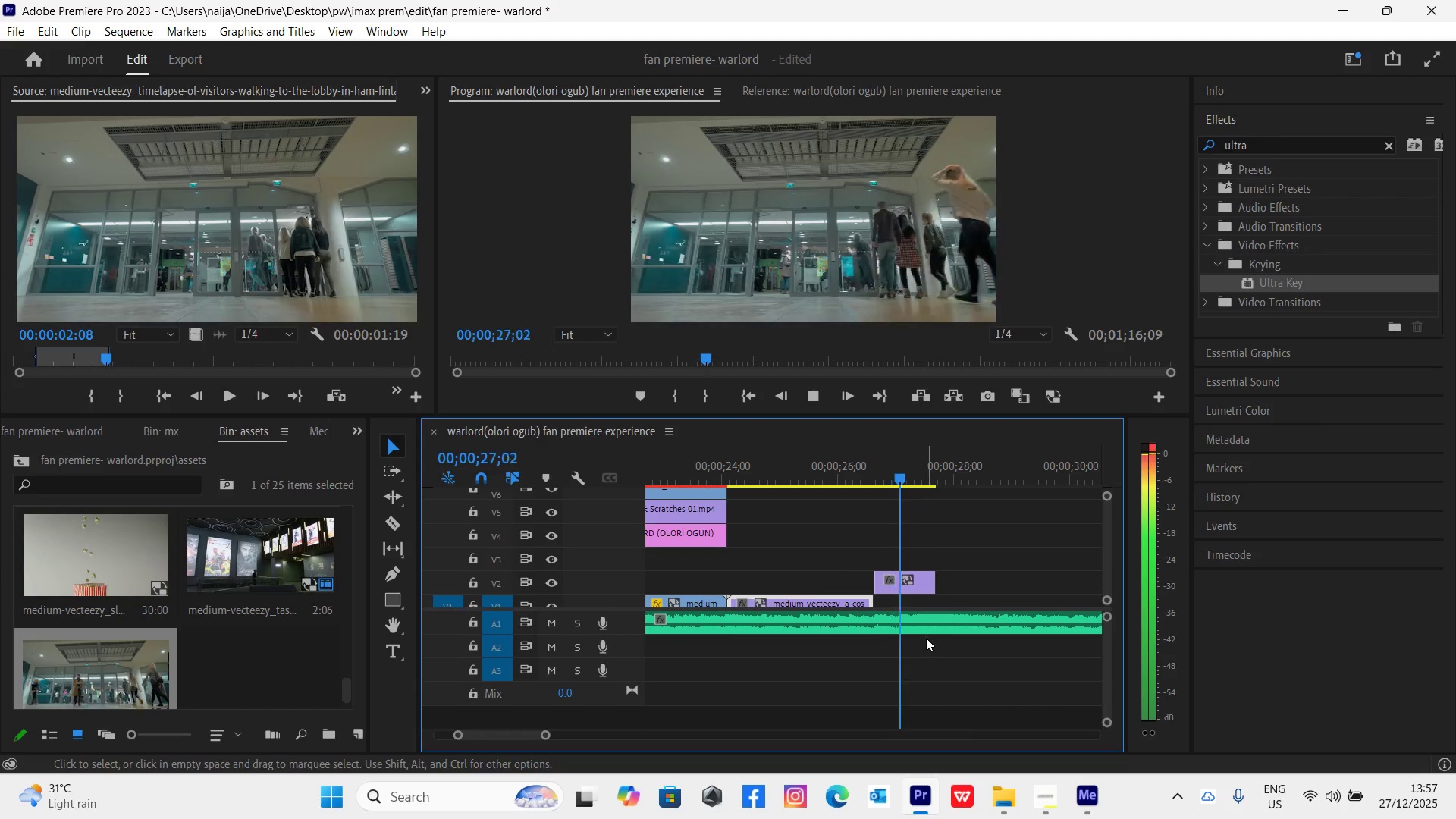 
key(Space)
 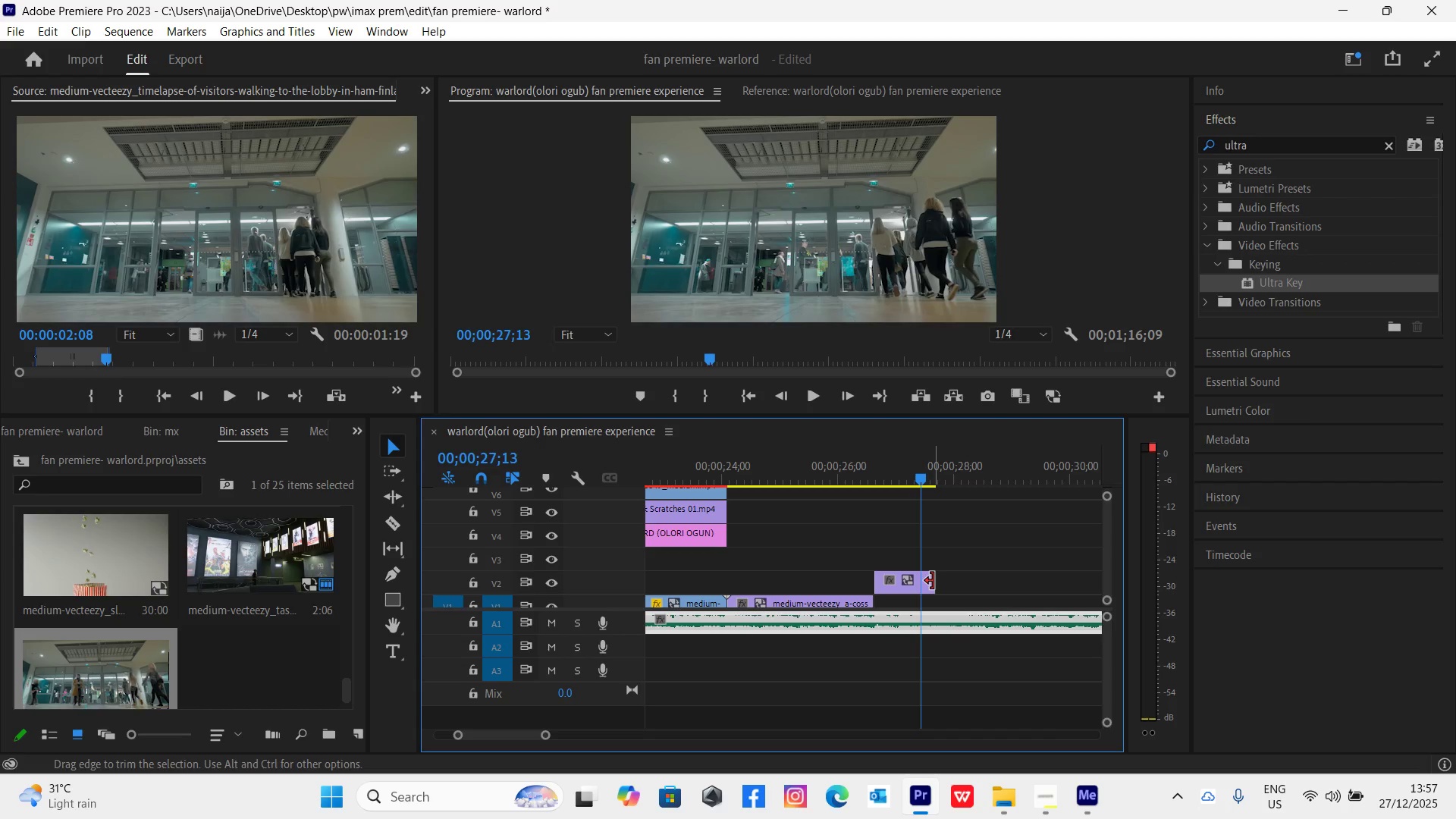 
key(Space)
 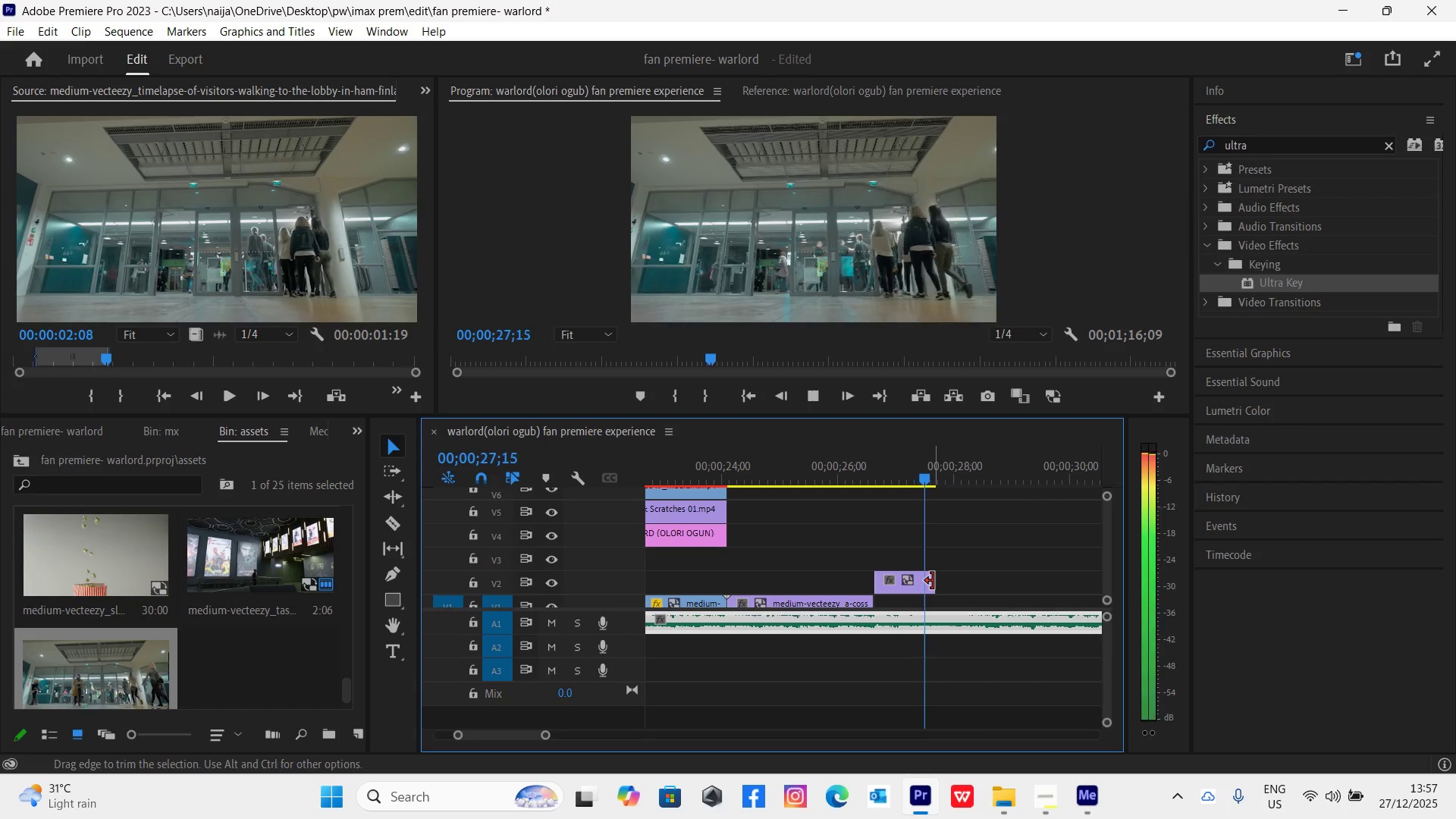 
key(Space)
 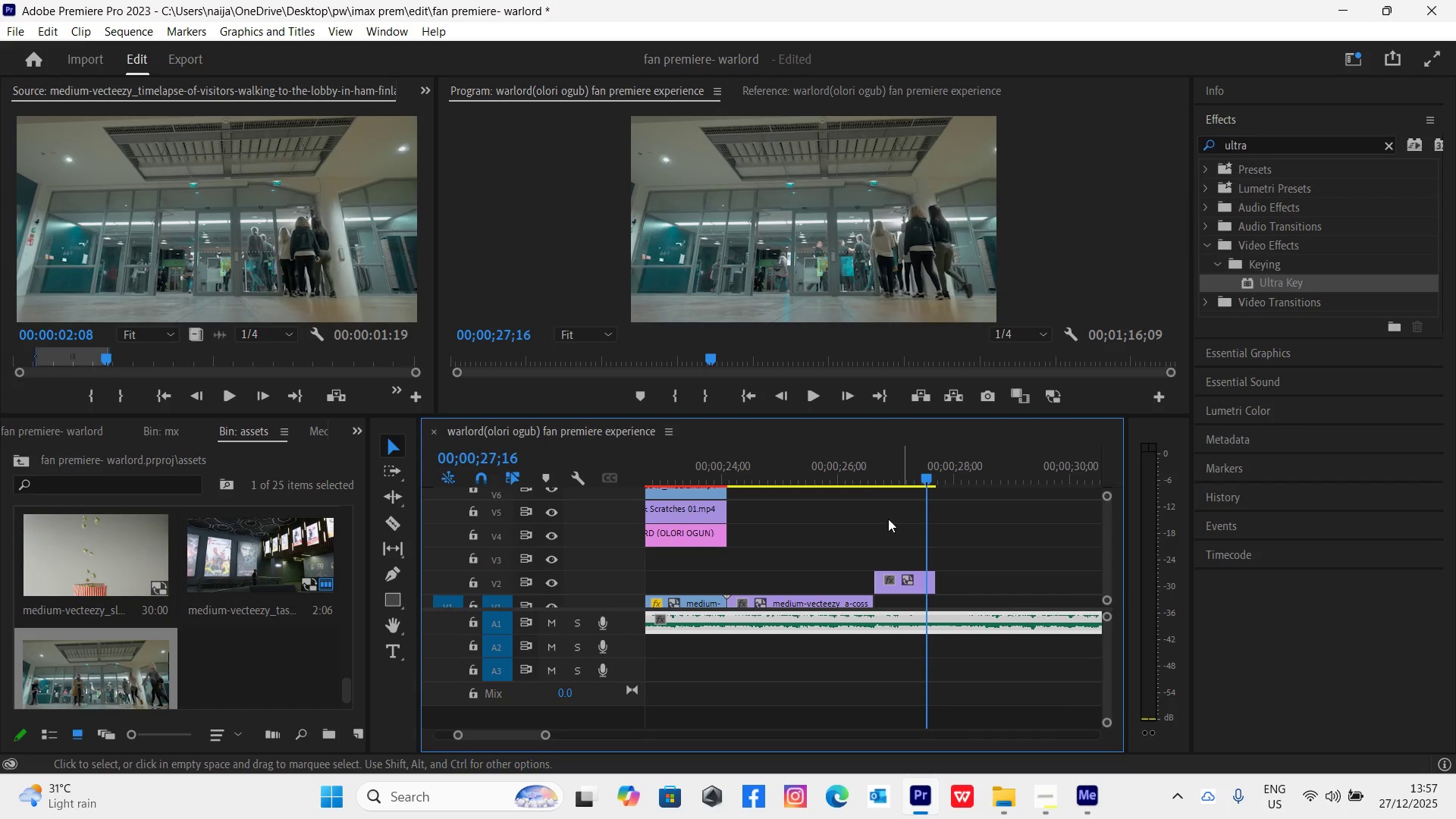 
left_click([858, 477])
 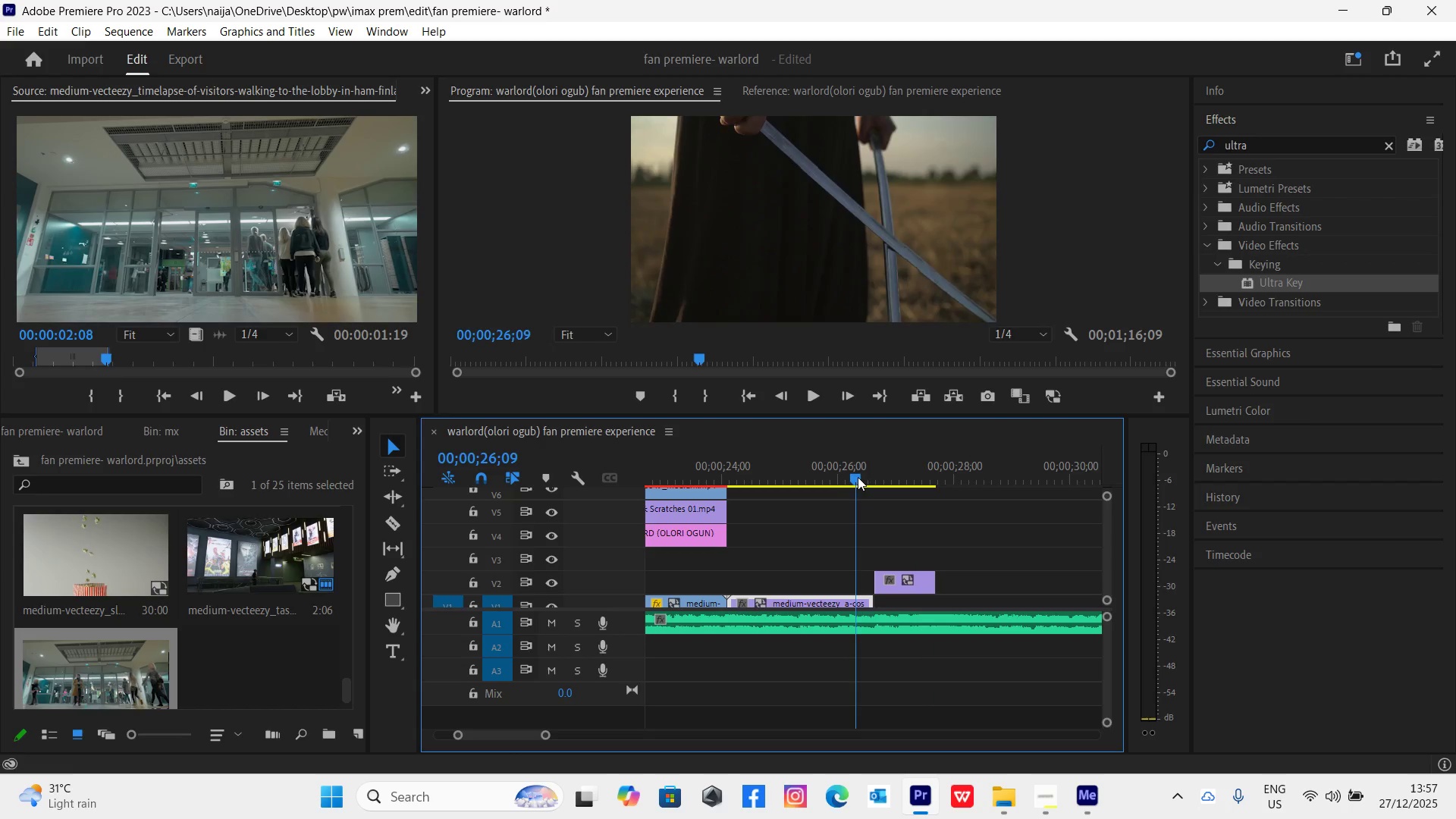 
key(Space)
 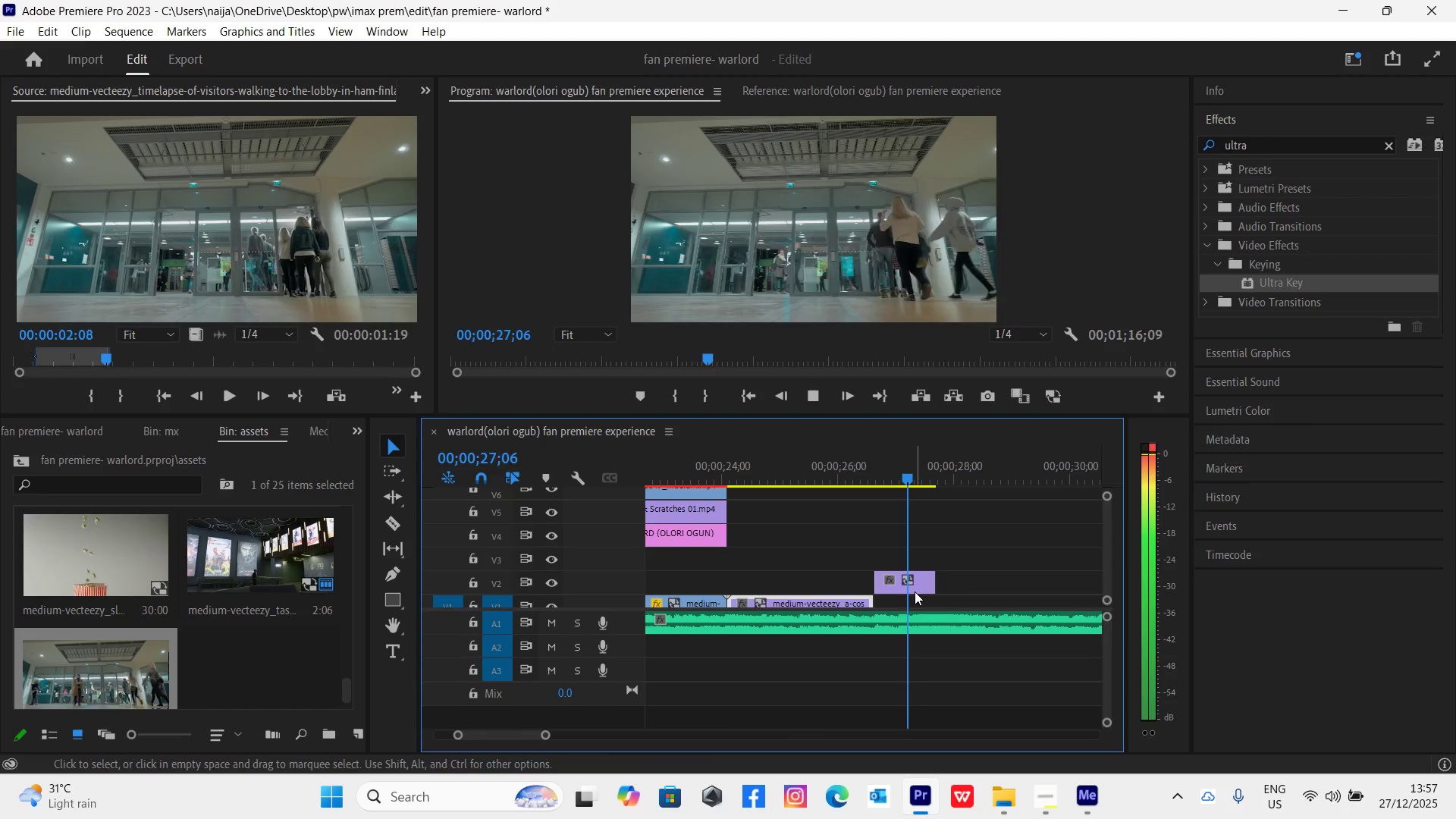 
key(Space)
 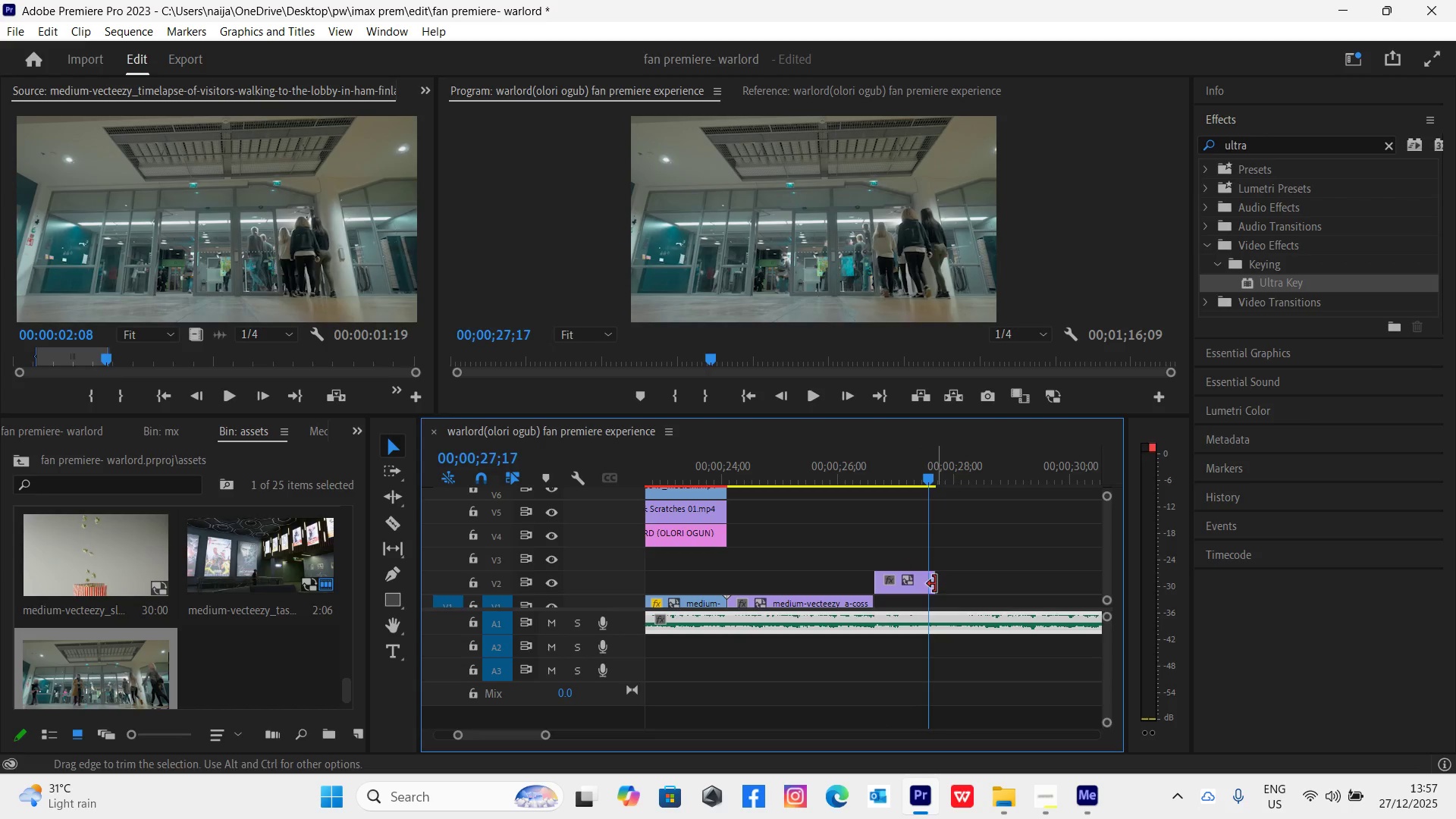 
left_click_drag(start_coordinate=[935, 585], to_coordinate=[928, 583])
 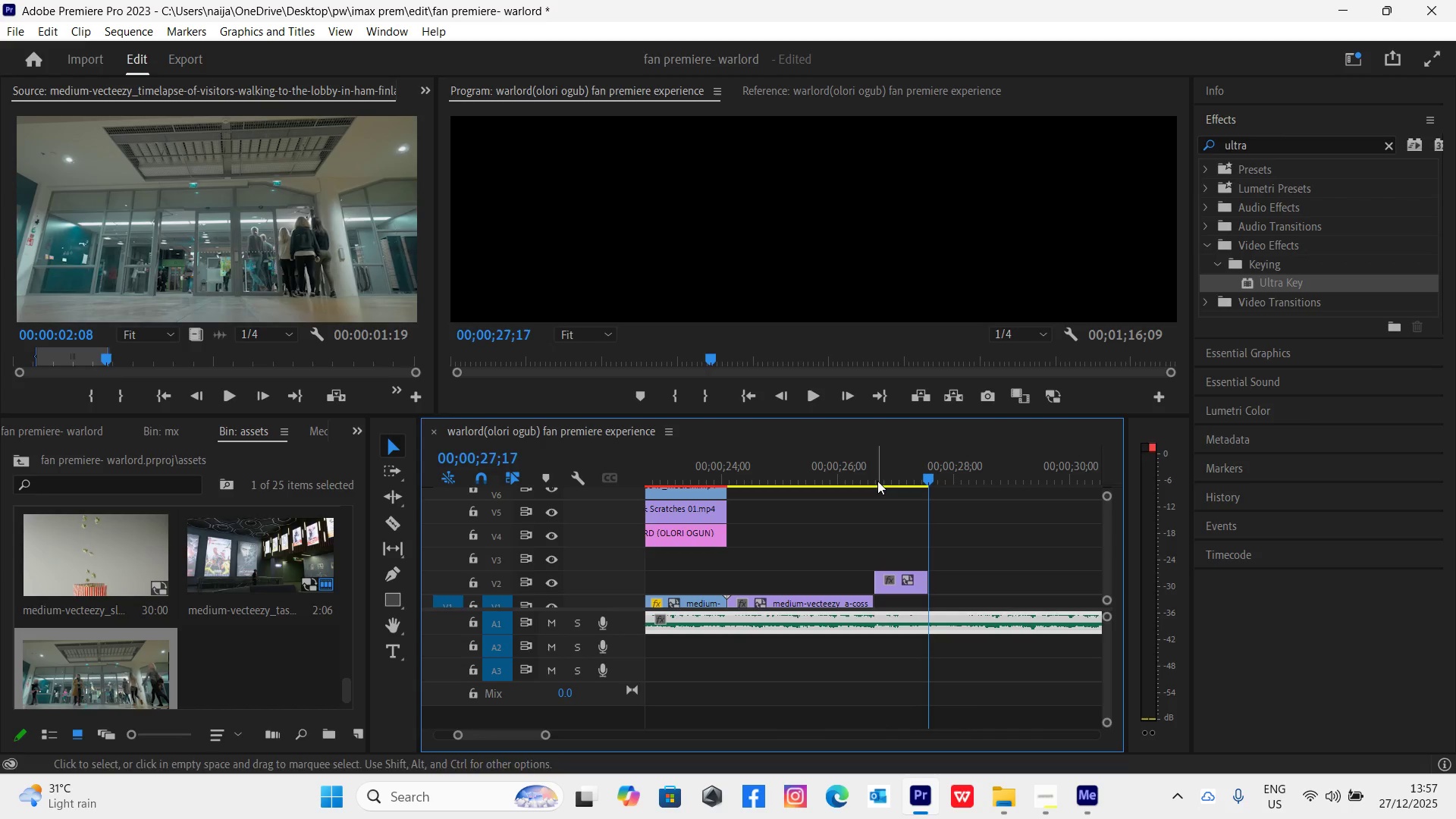 
left_click([876, 476])
 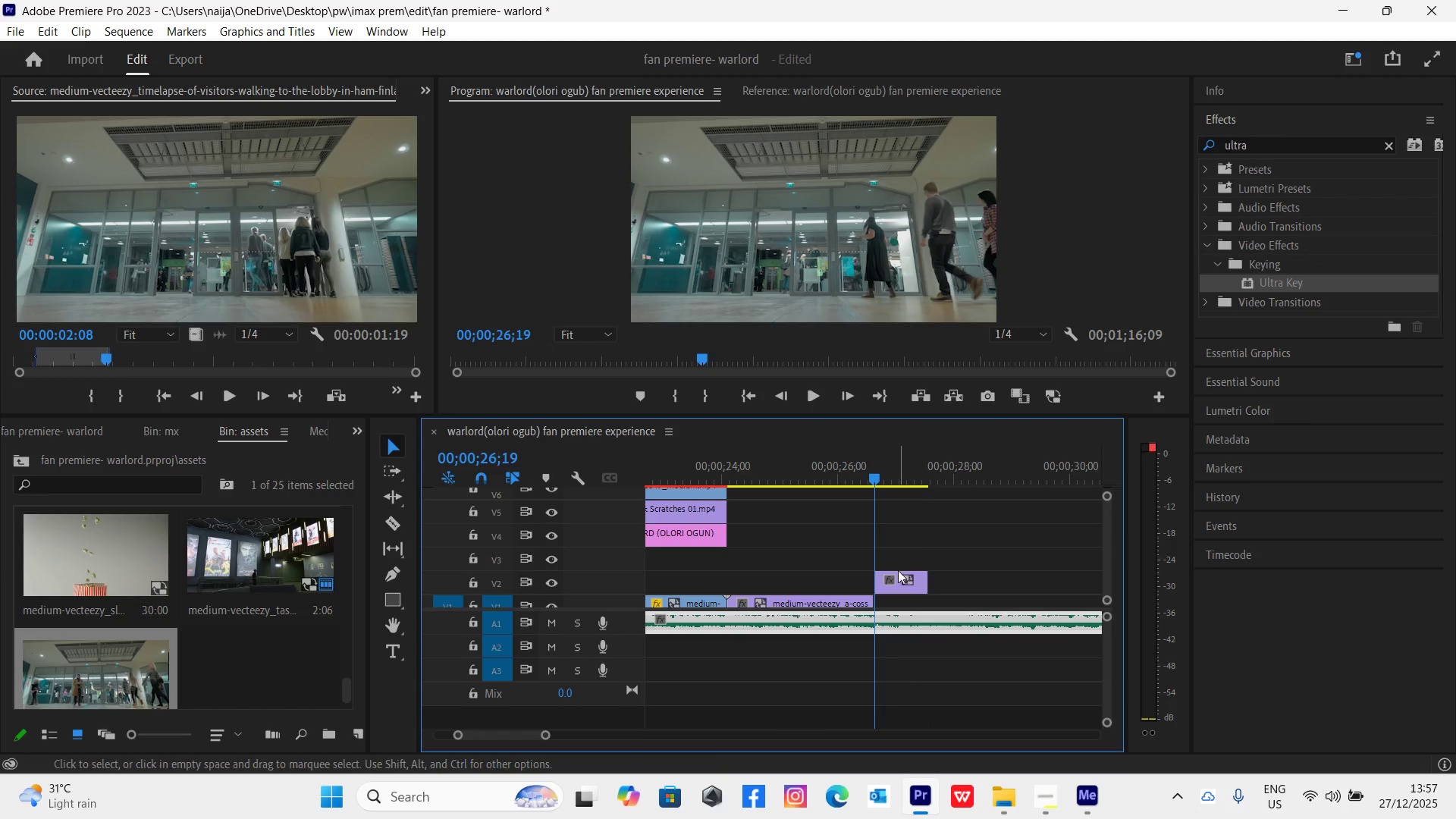 
left_click([898, 582])
 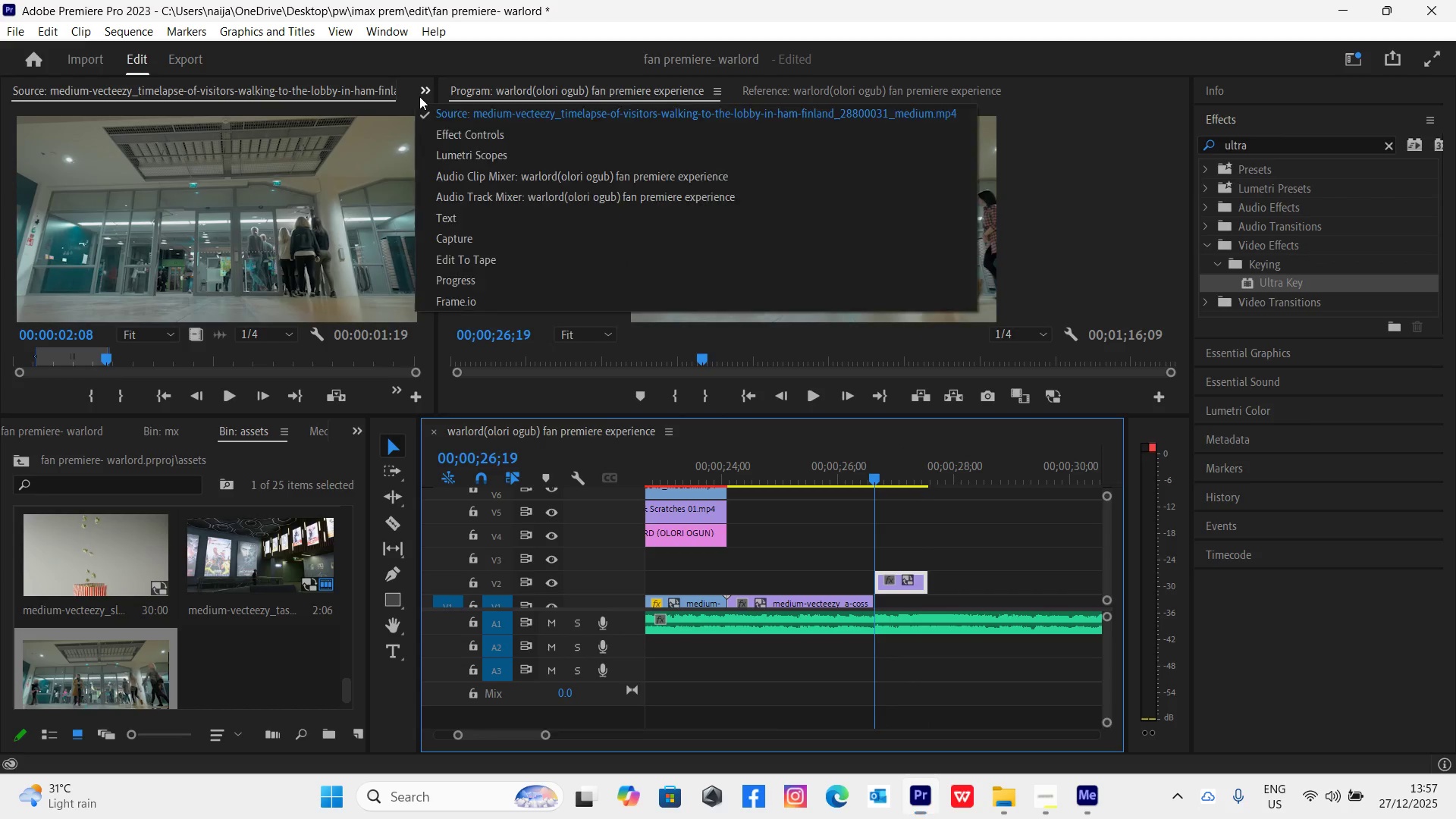 
left_click([442, 133])
 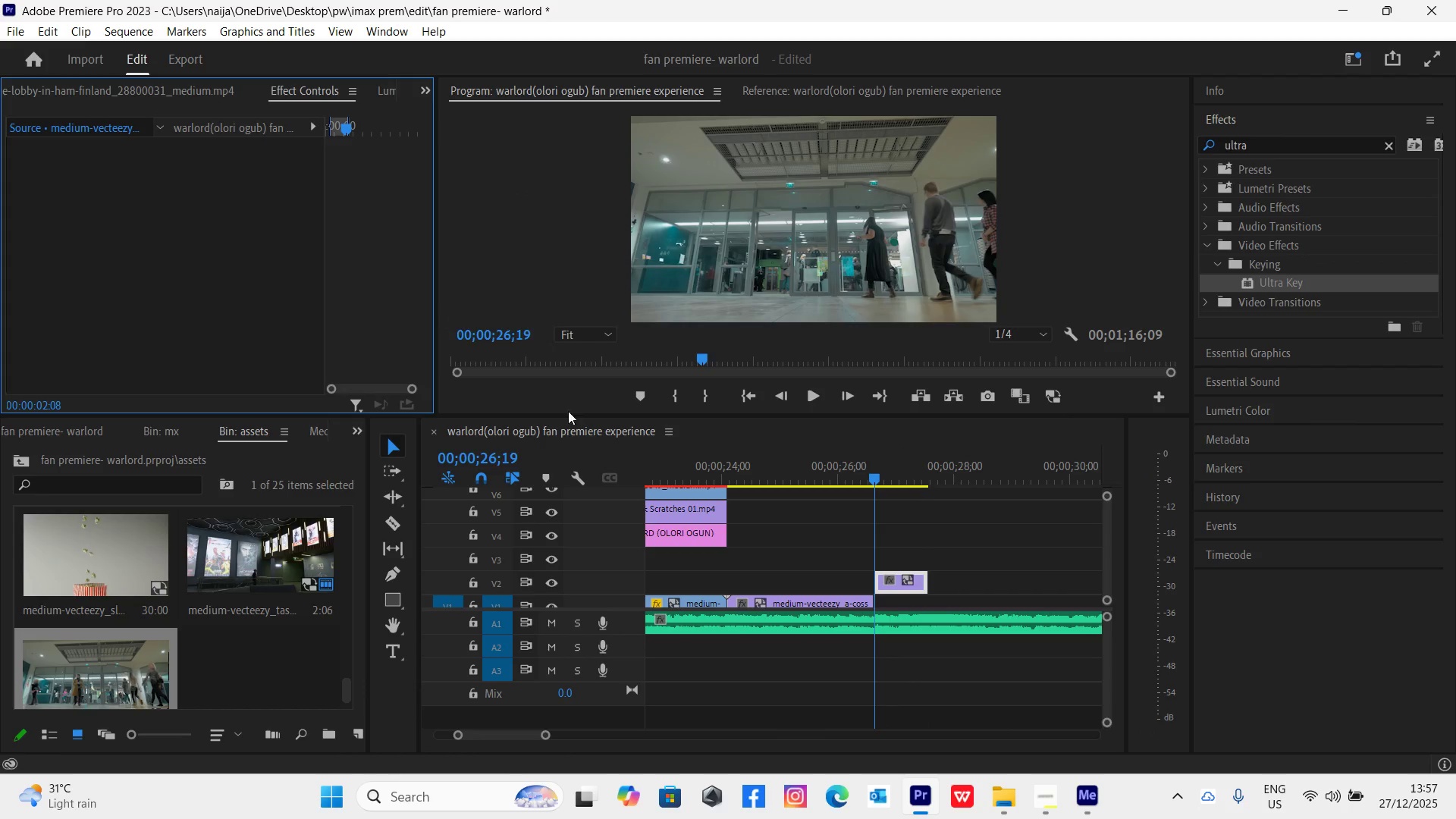 
left_click([931, 560])
 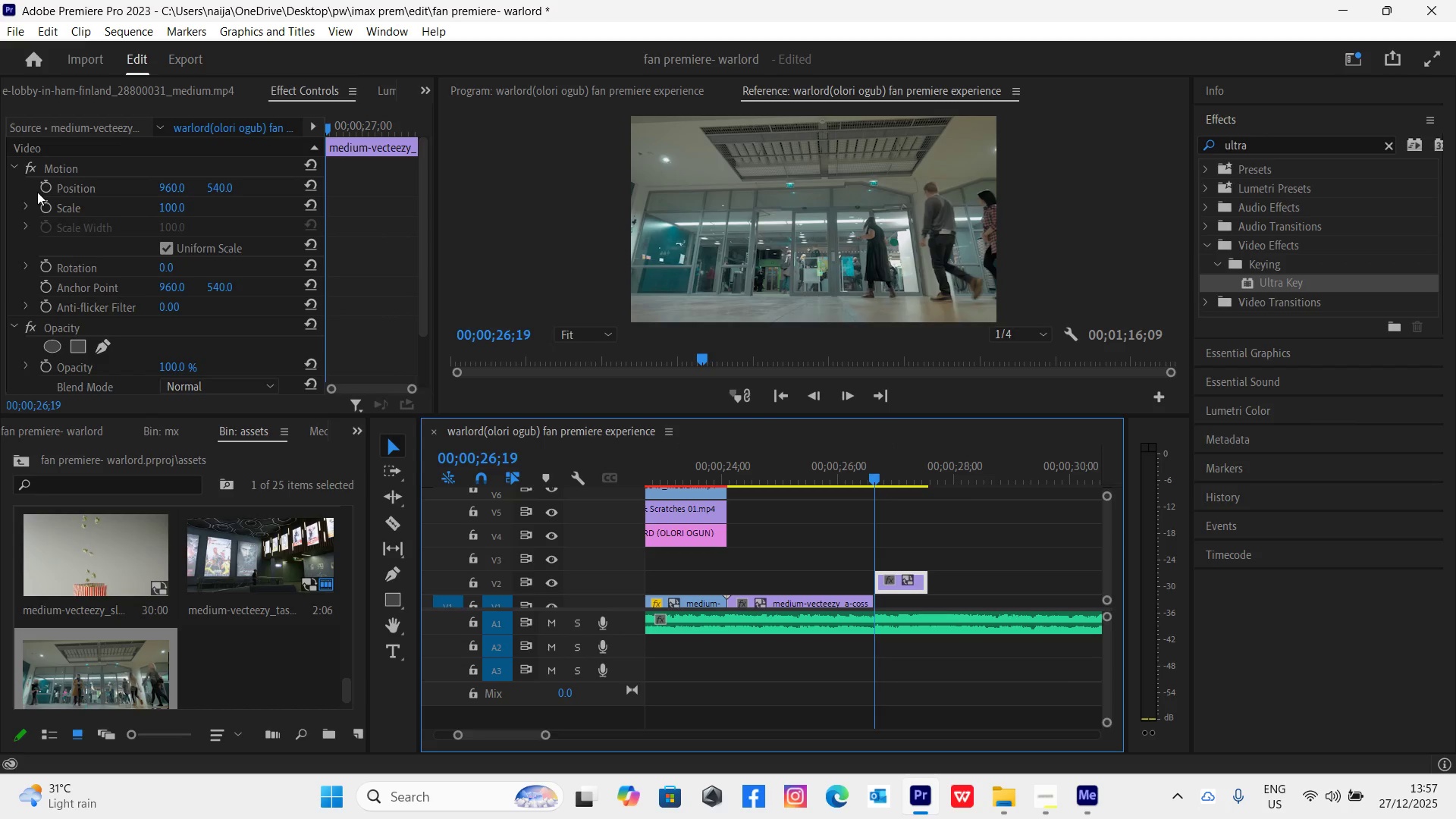 
left_click([48, 206])
 